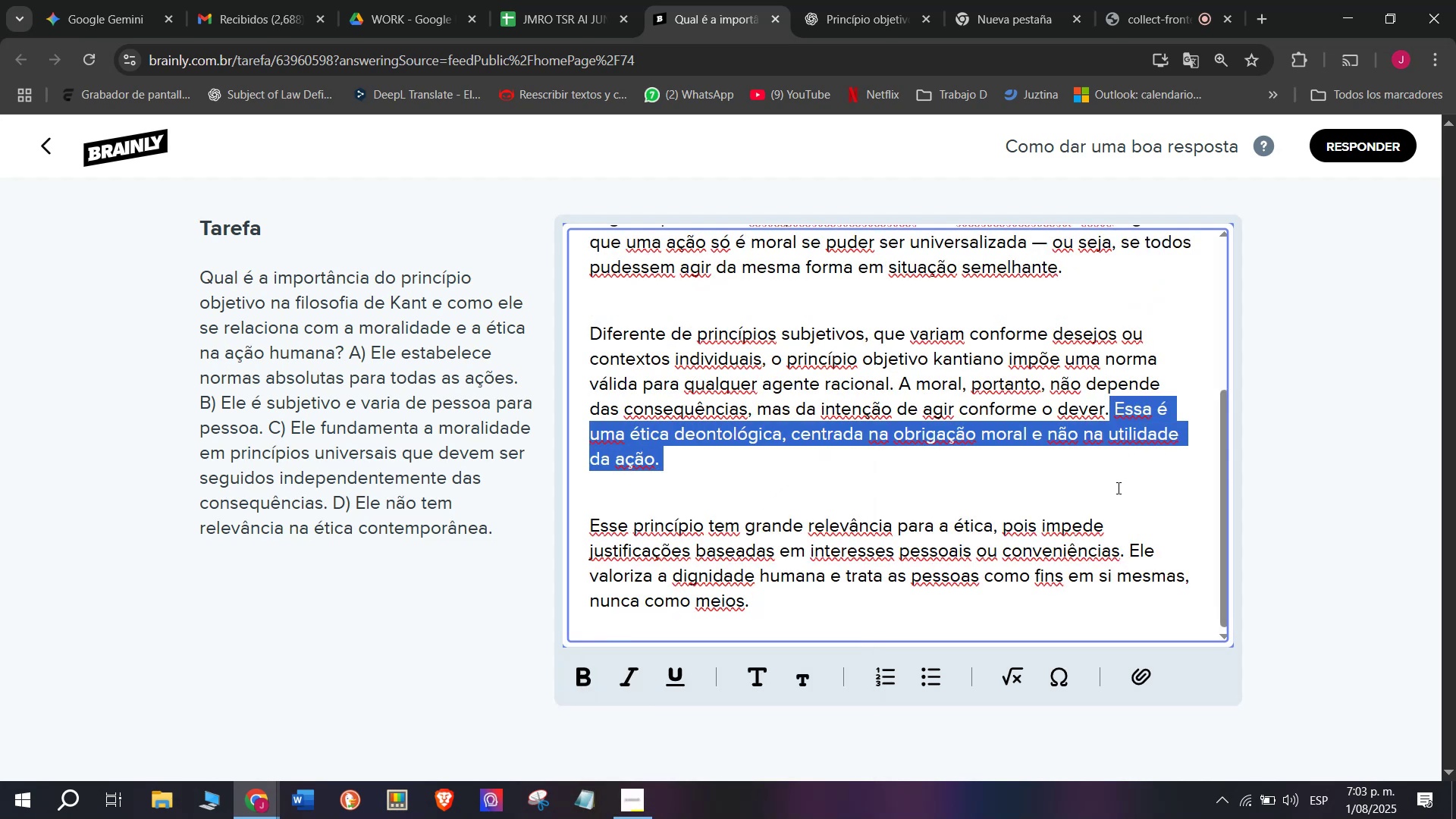 
key(Backspace)
 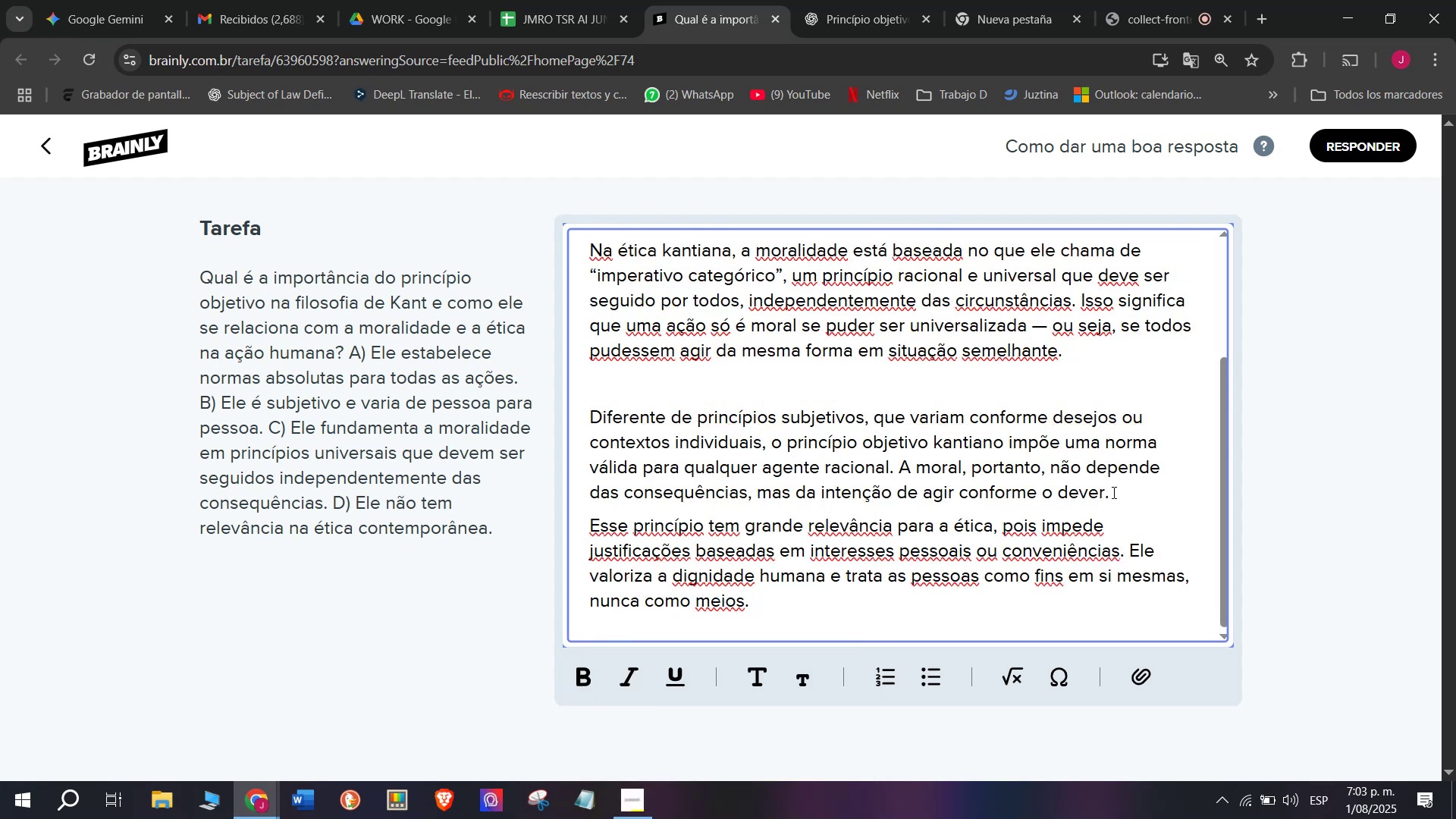 
key(Enter)
 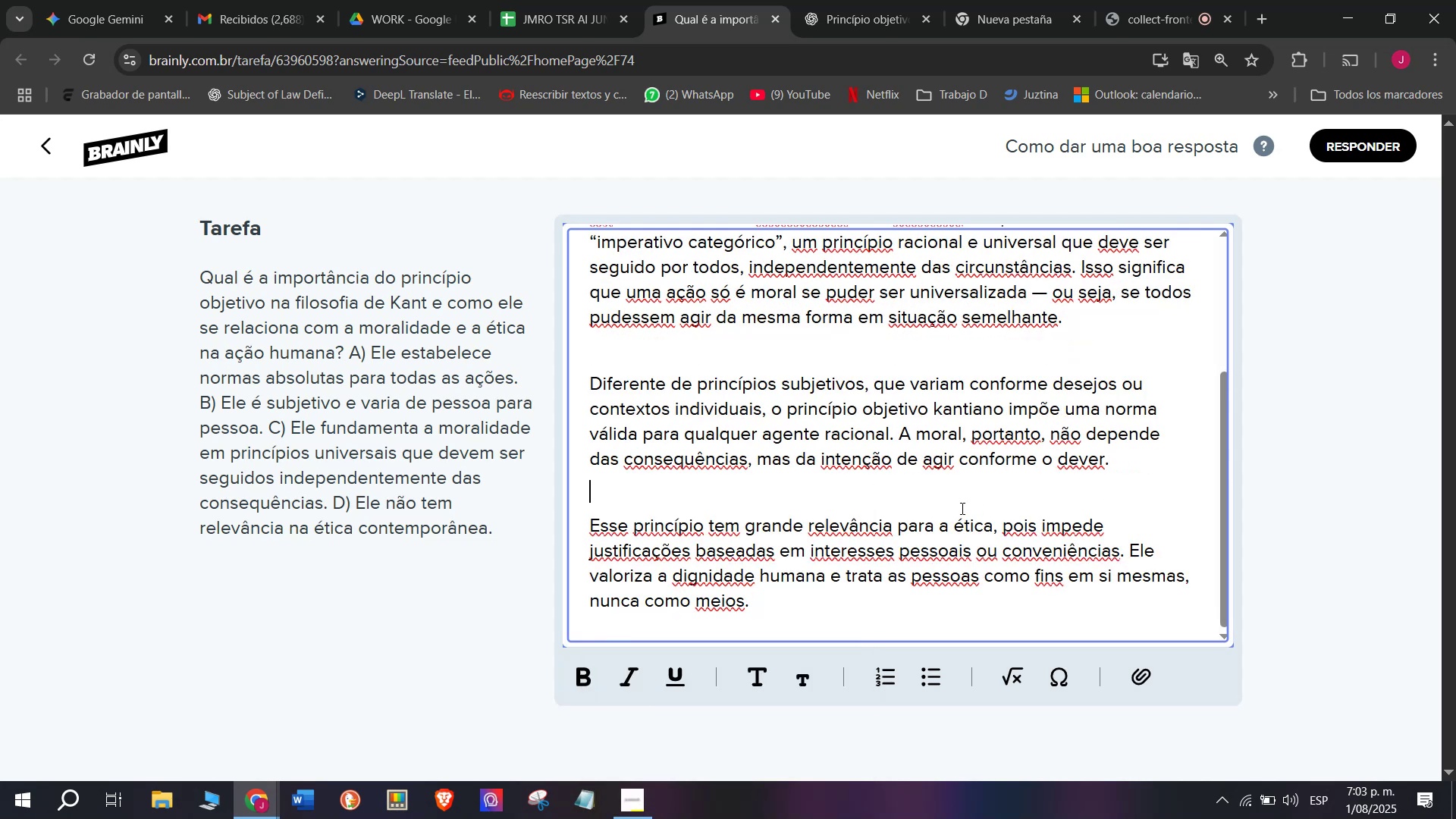 
scroll: coordinate [938, 495], scroll_direction: up, amount: 4.0
 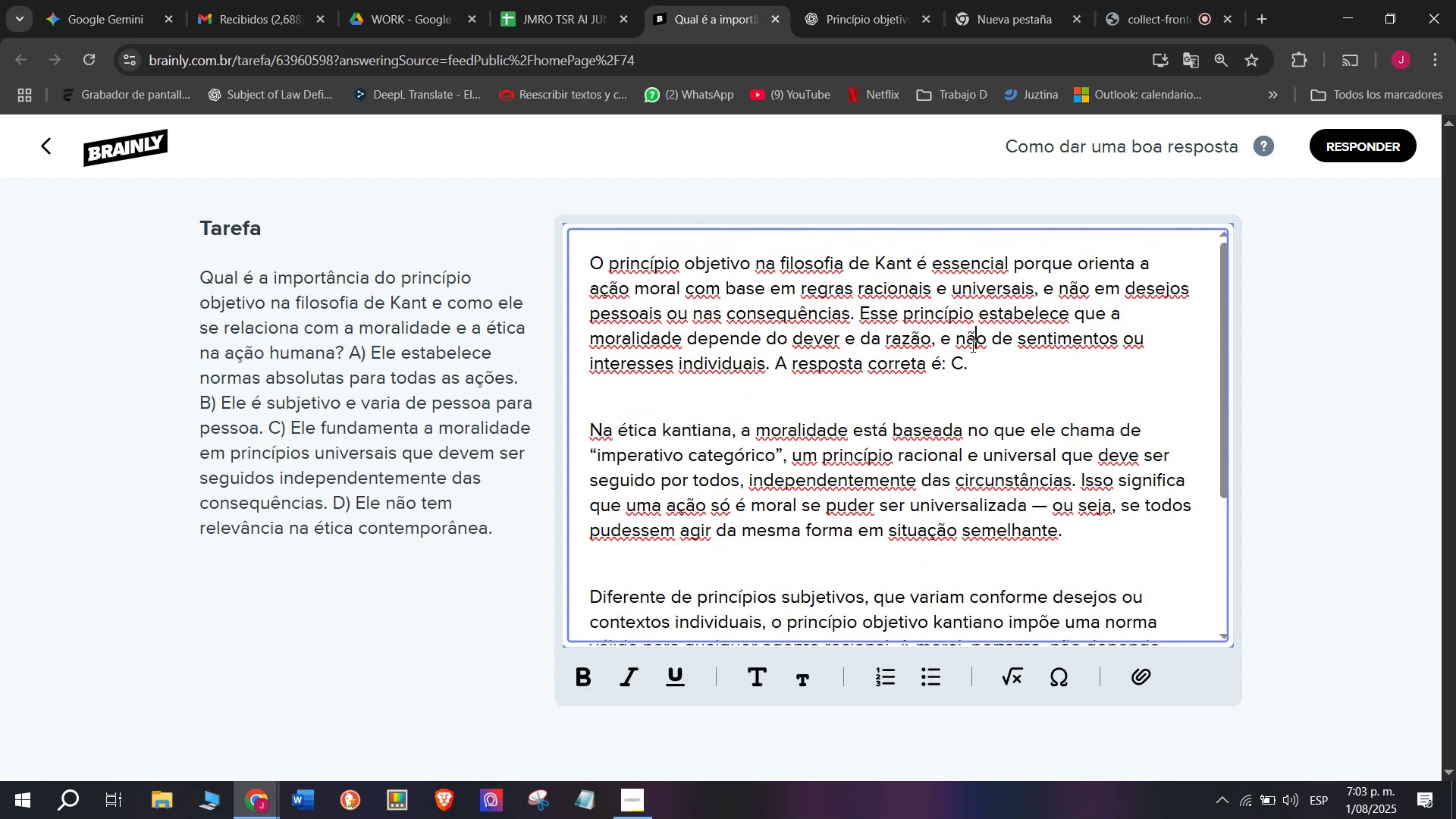 
left_click_drag(start_coordinate=[971, 363], to_coordinate=[774, 363])
 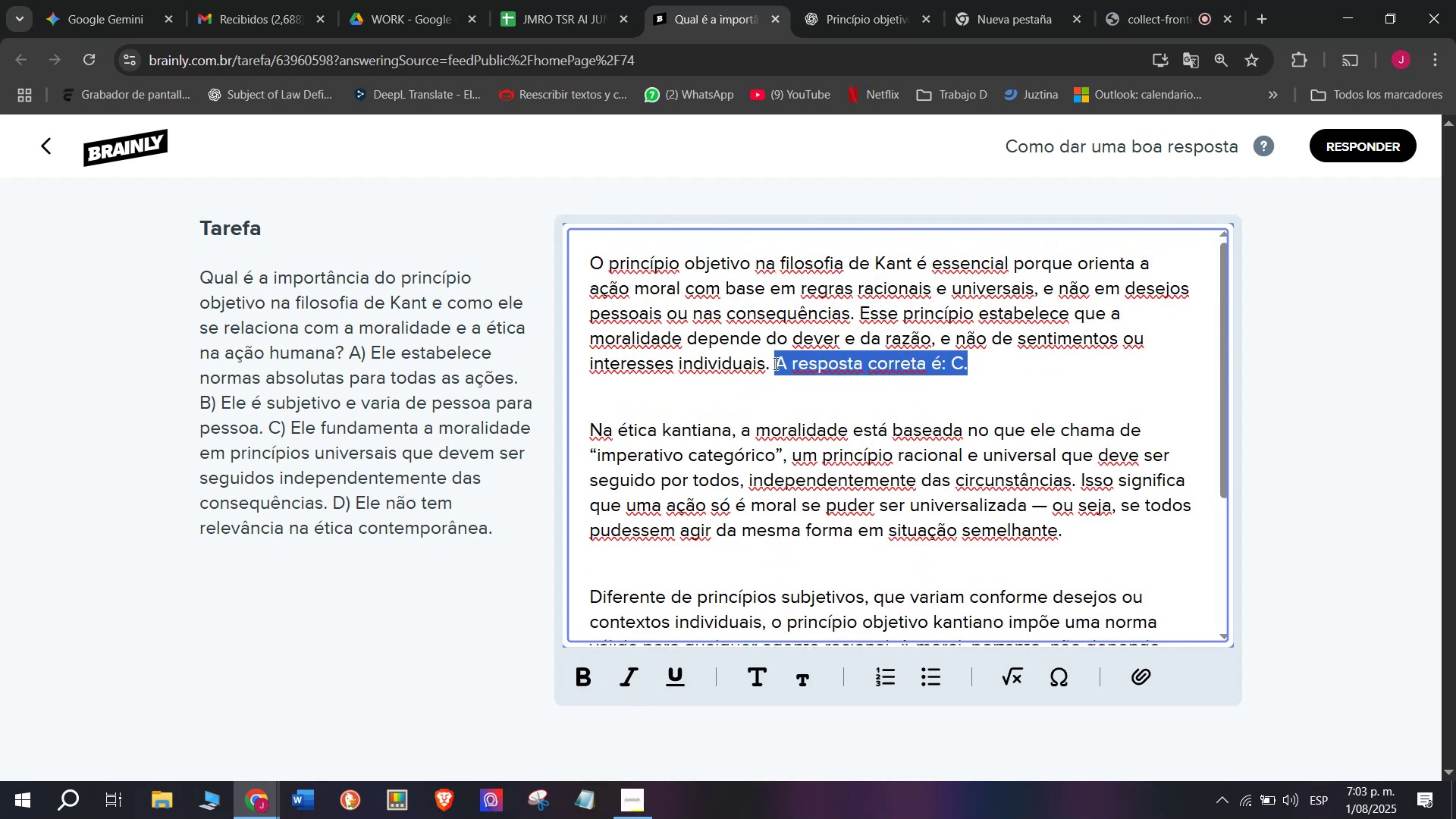 
key(Control+B)
 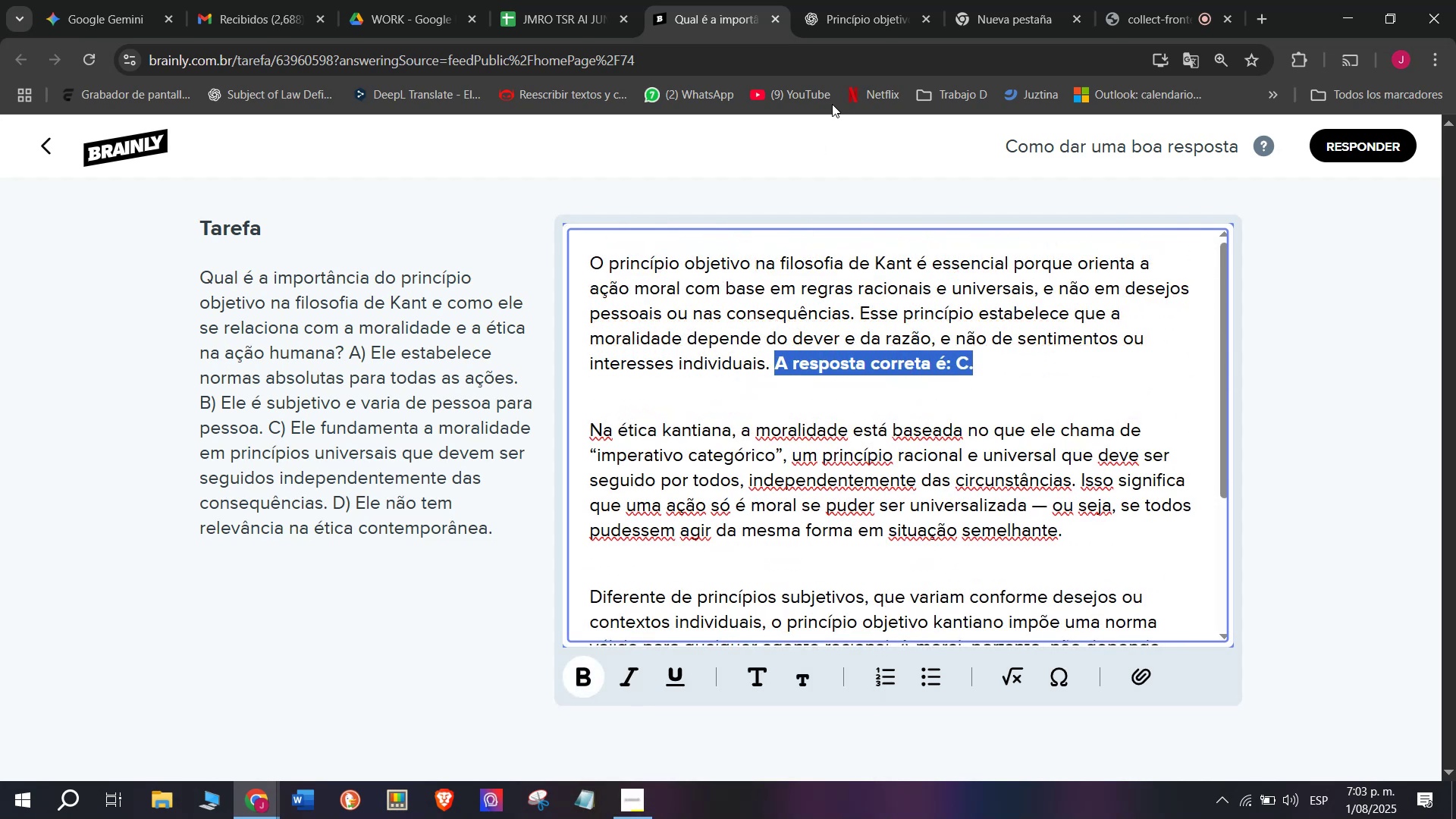 
left_click([869, 0])
 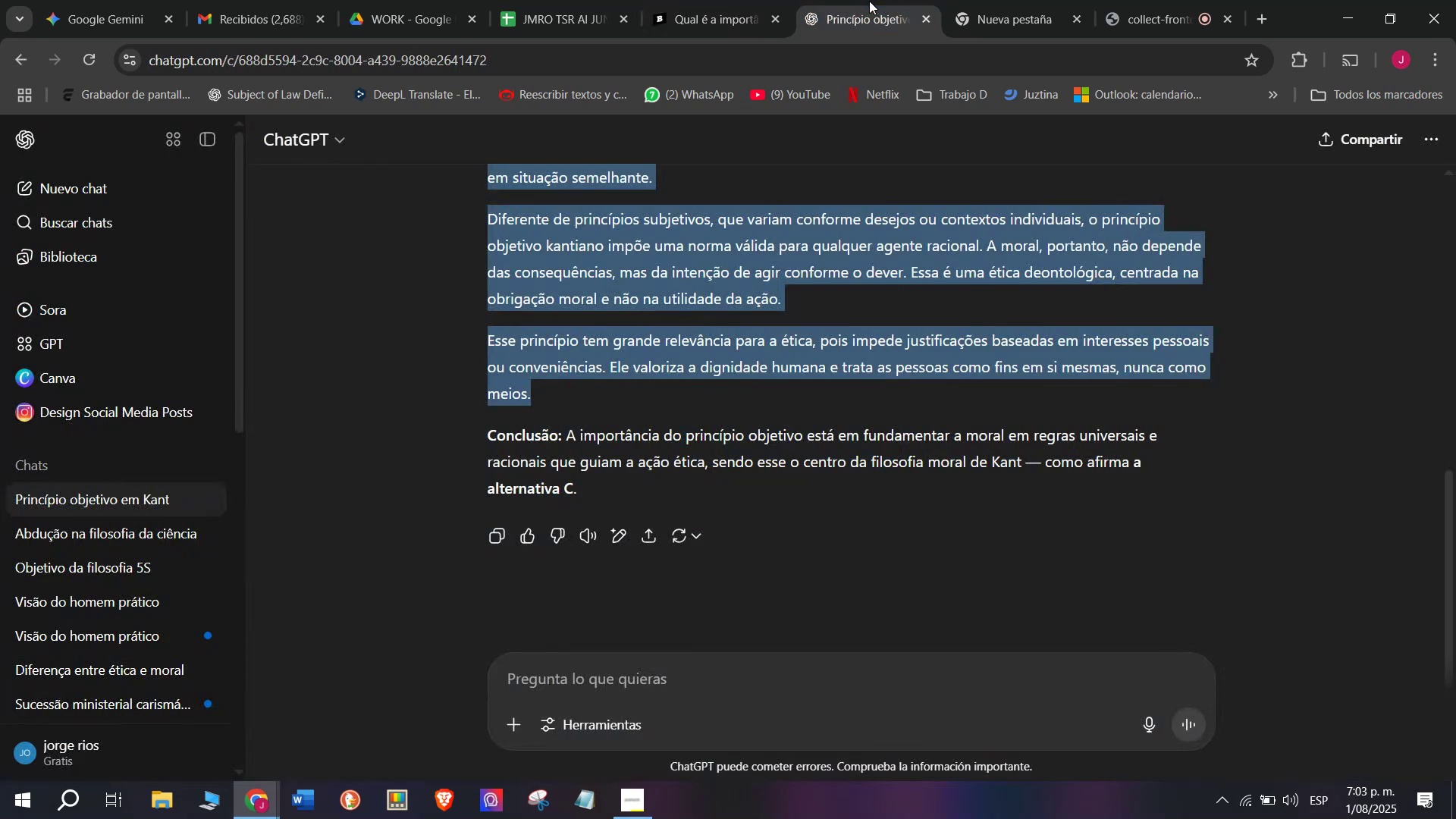 
scroll: coordinate [841, 256], scroll_direction: up, amount: 1.0
 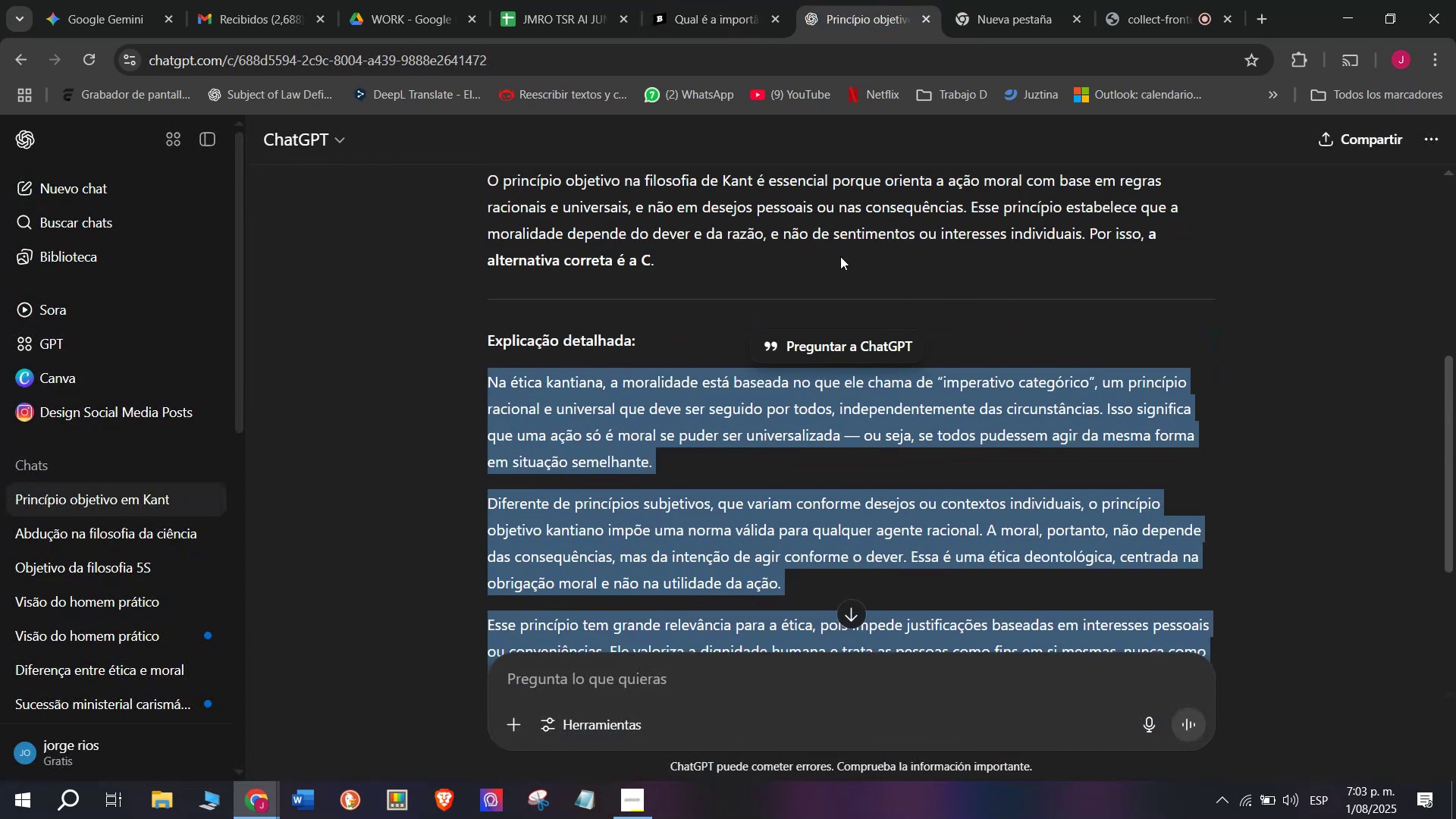 
left_click([694, 0])
 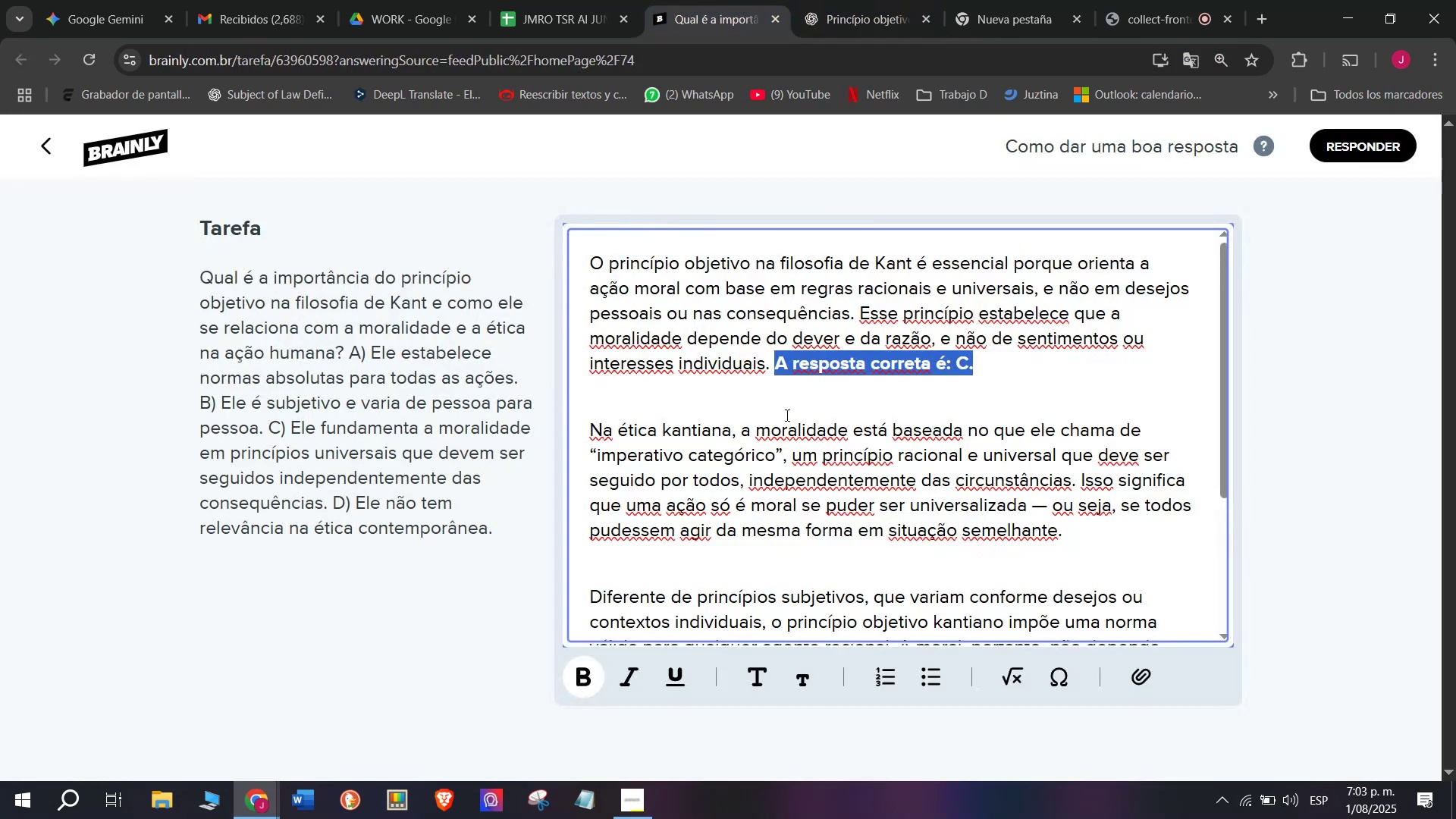 
scroll: coordinate [812, 436], scroll_direction: down, amount: 5.0
 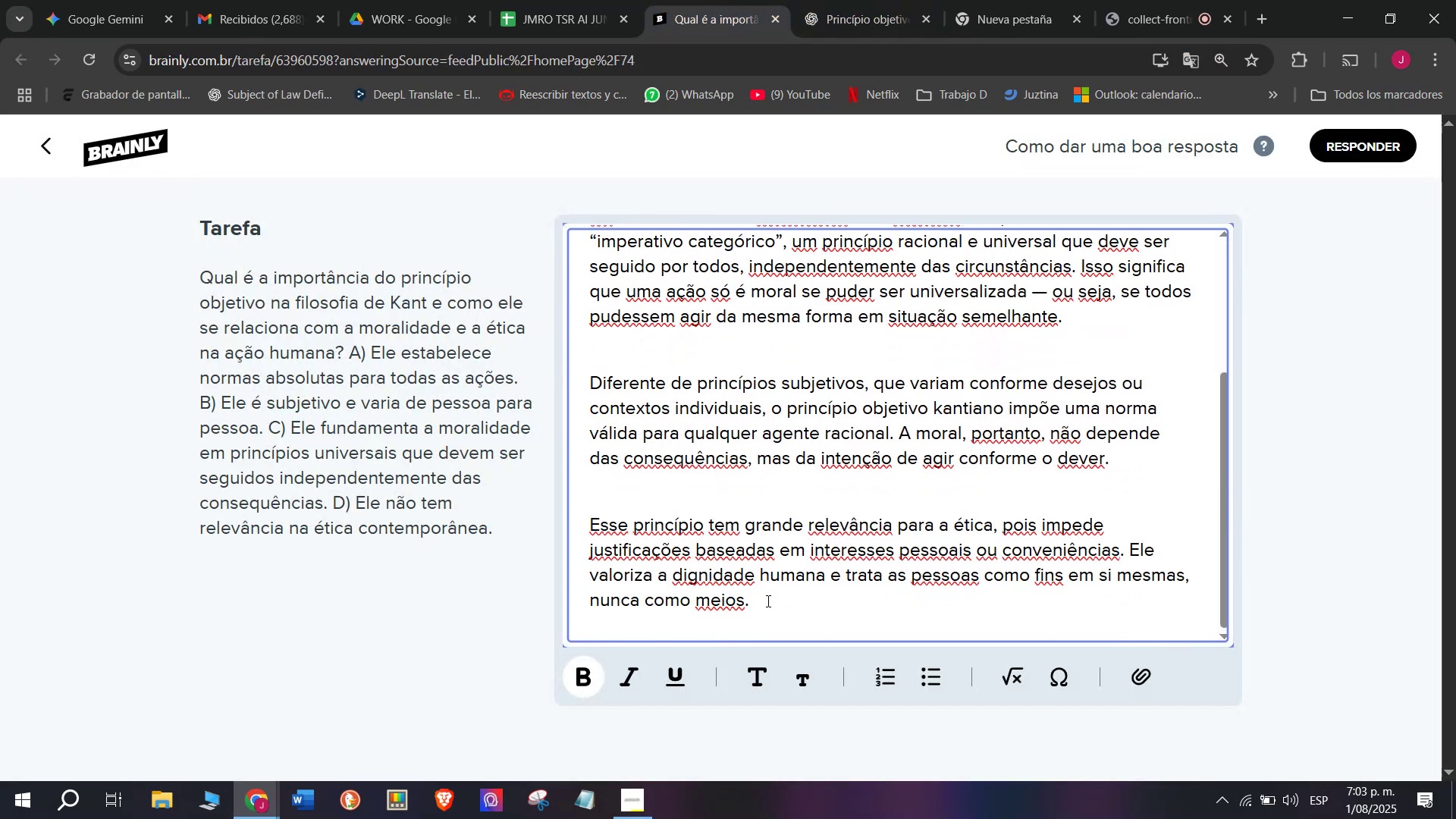 
left_click_drag(start_coordinate=[767, 601], to_coordinate=[453, 115])
 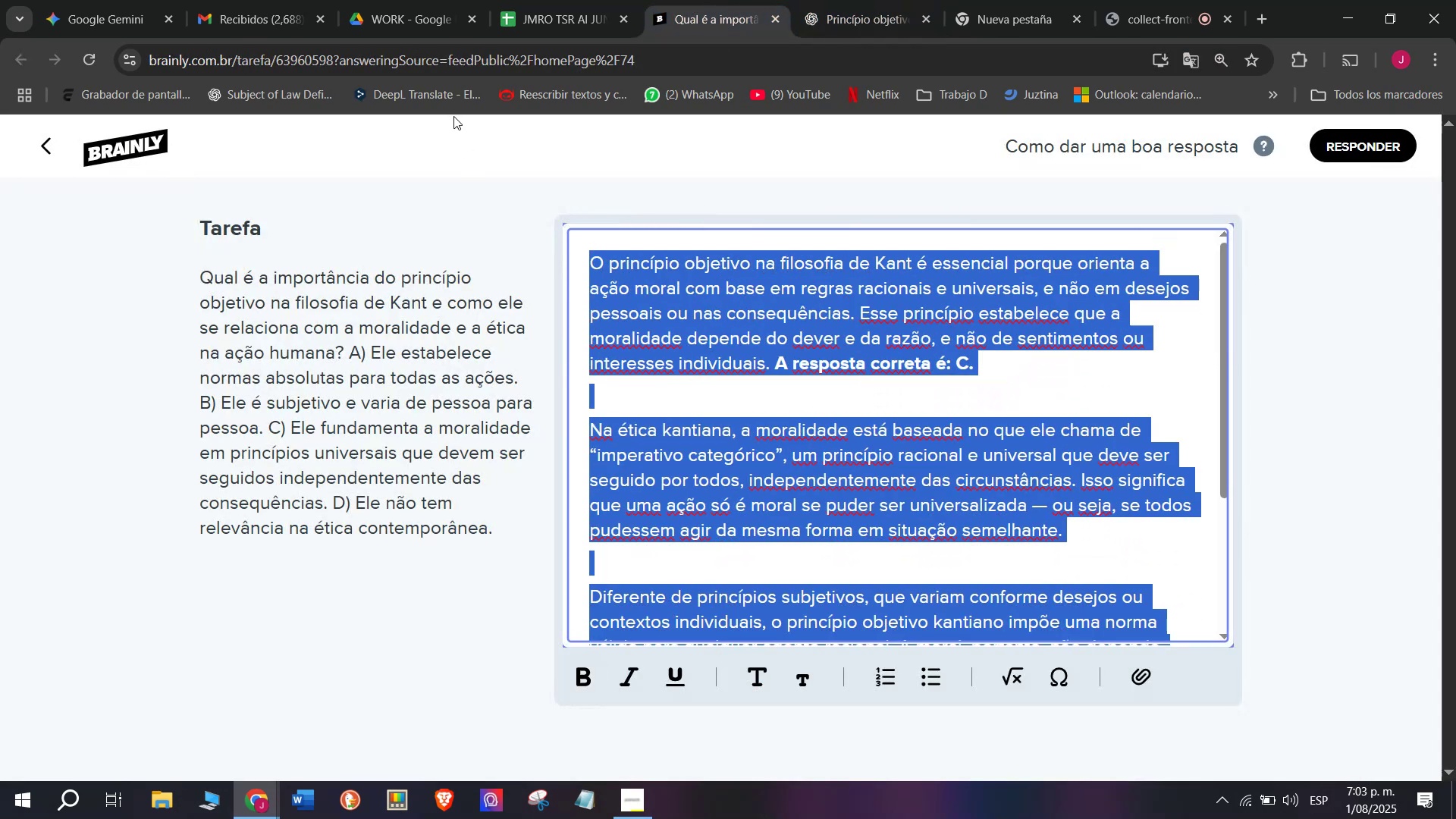 
key(Control+C)
 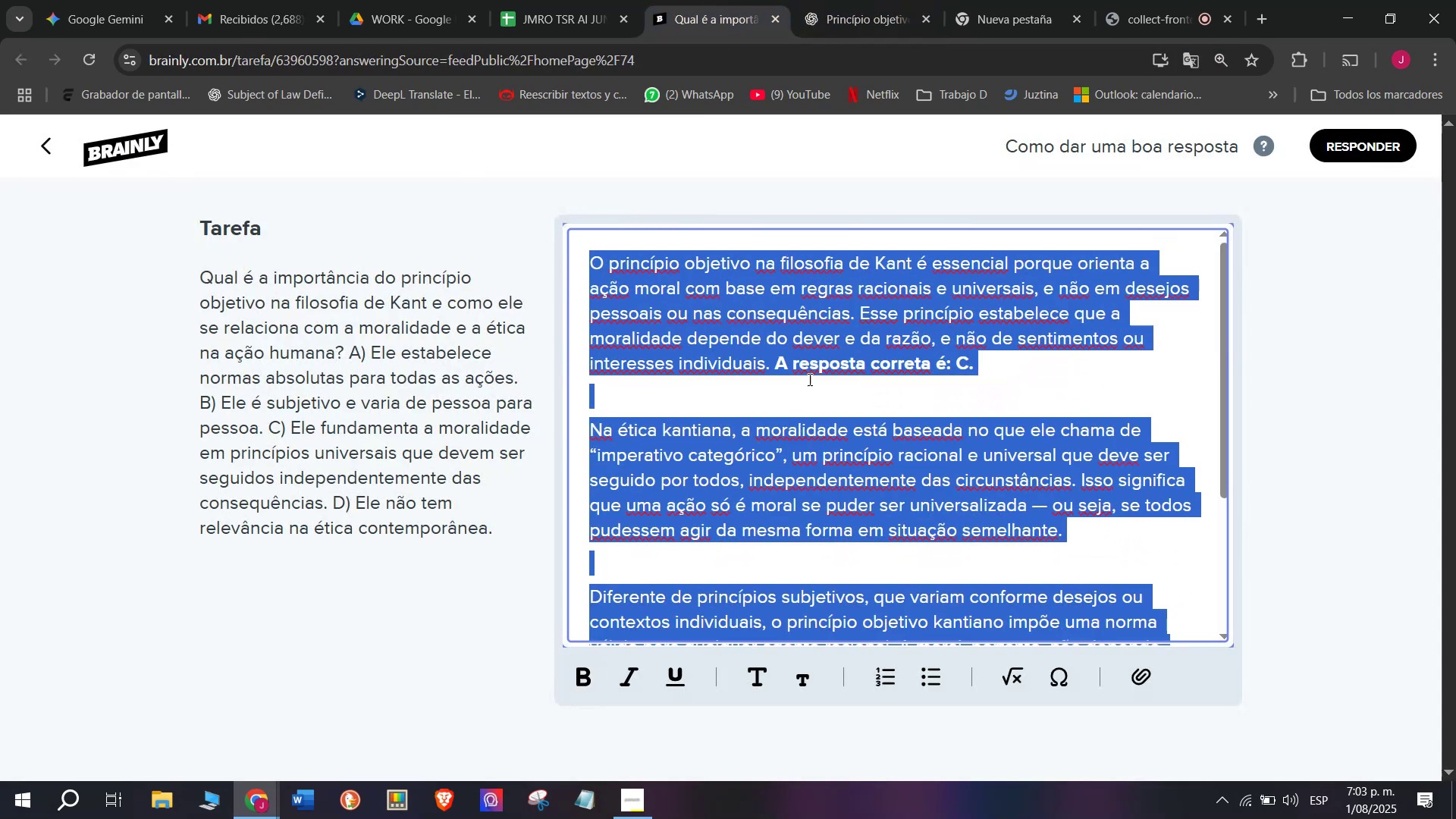 
scroll: coordinate [810, 381], scroll_direction: up, amount: 3.0
 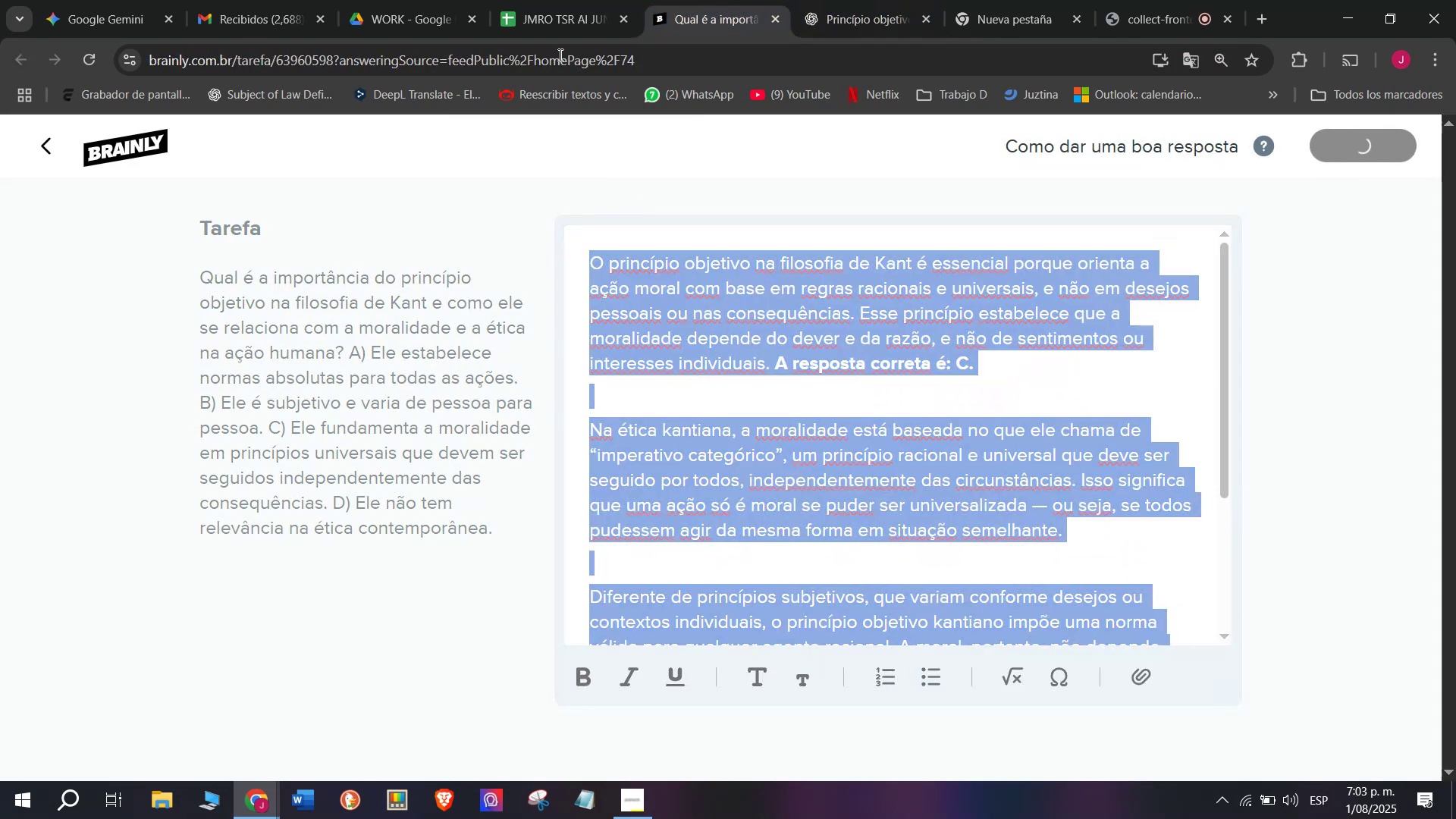 
left_click([550, 0])
 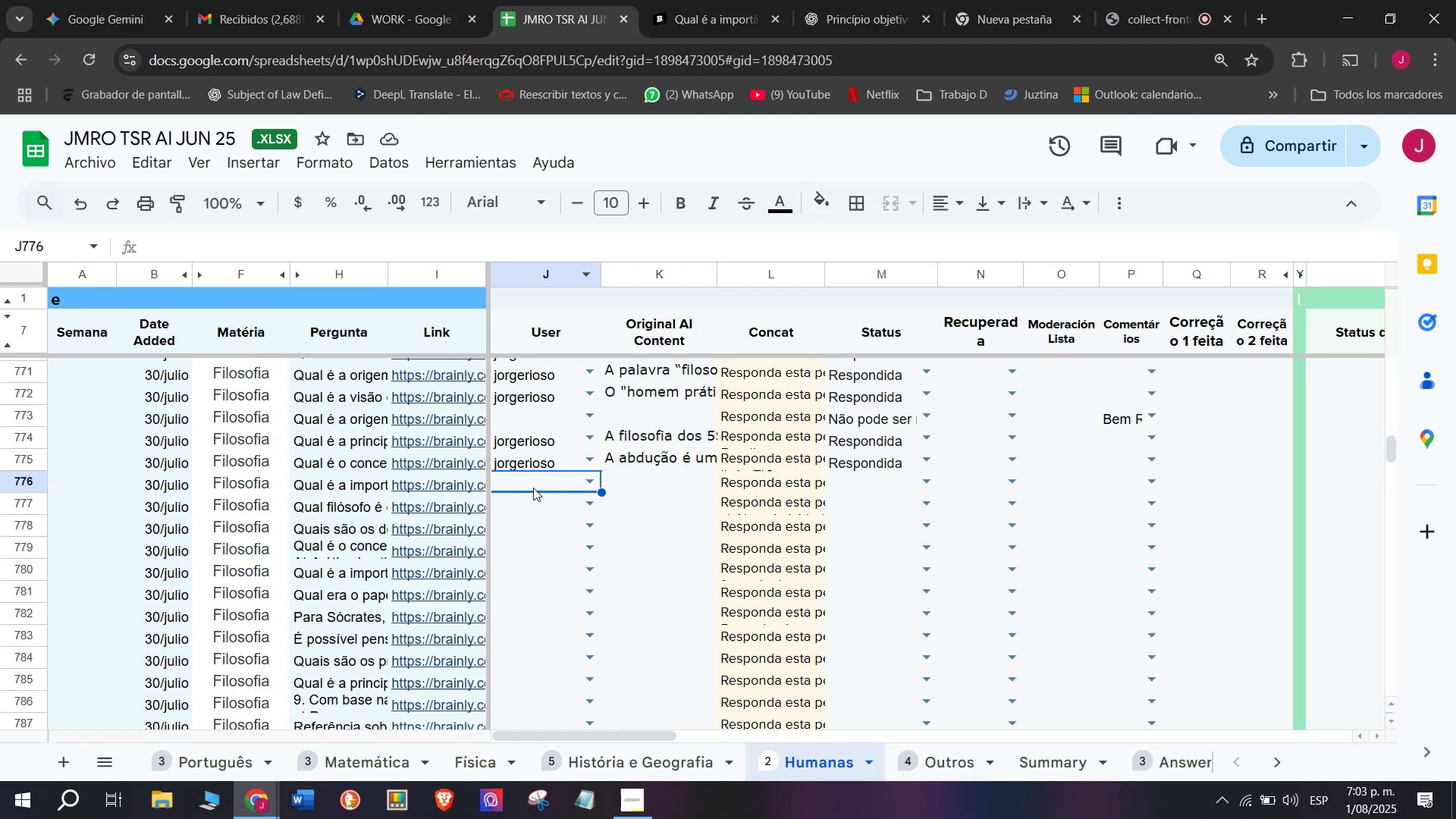 
key(J)
 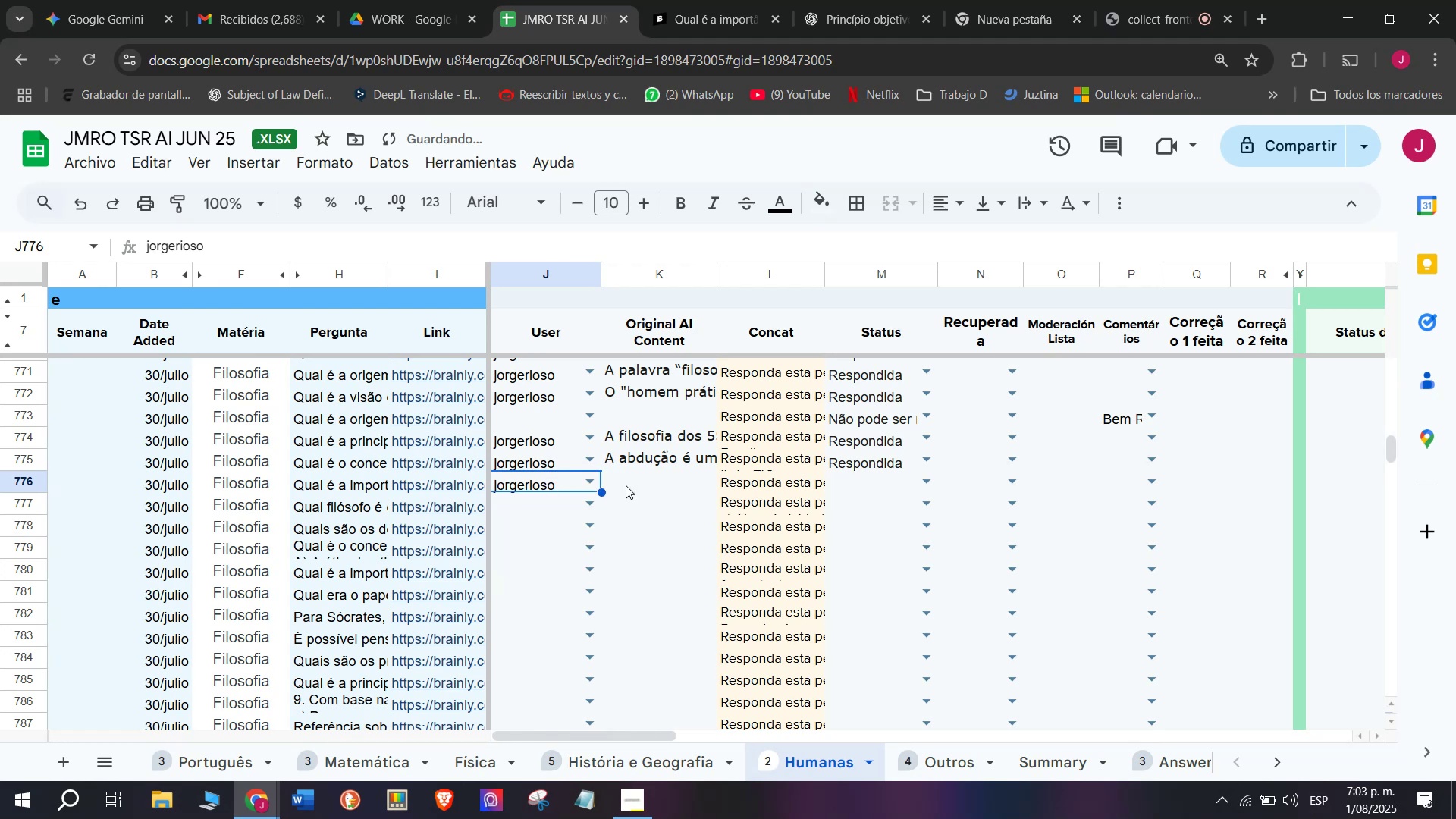 
double_click([651, 476])
 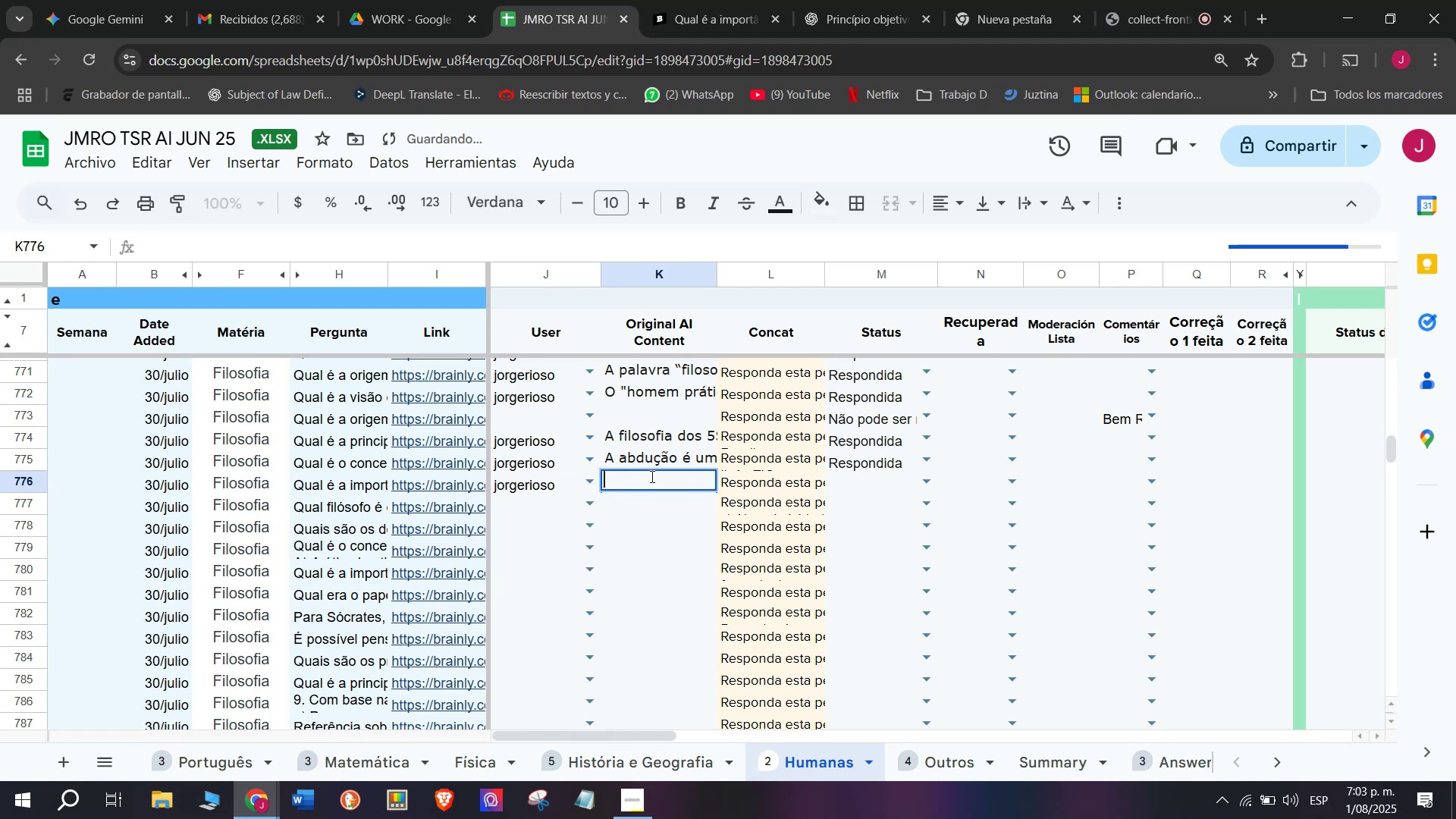 
key(Control+V)
 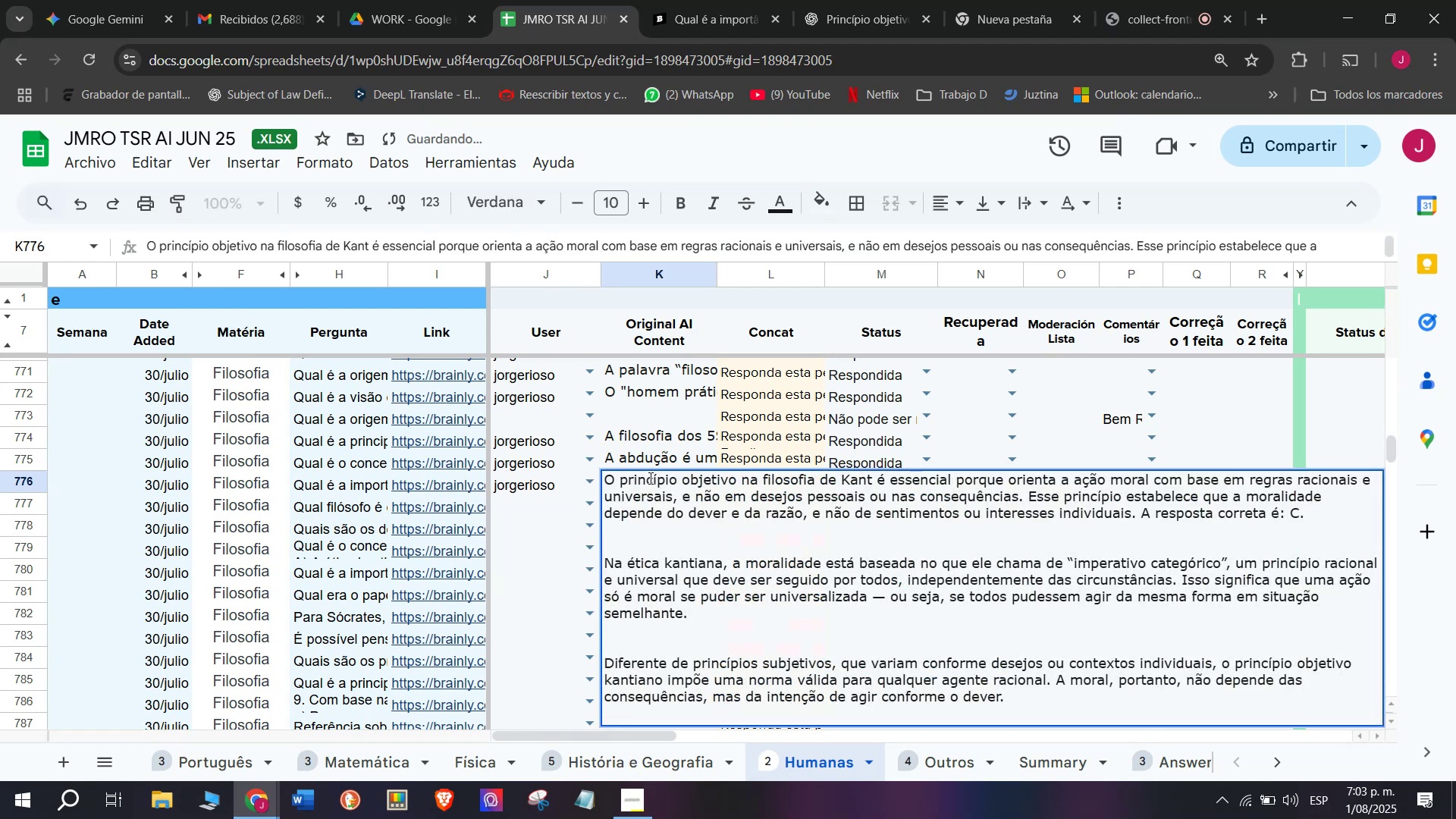 
key(Enter)
 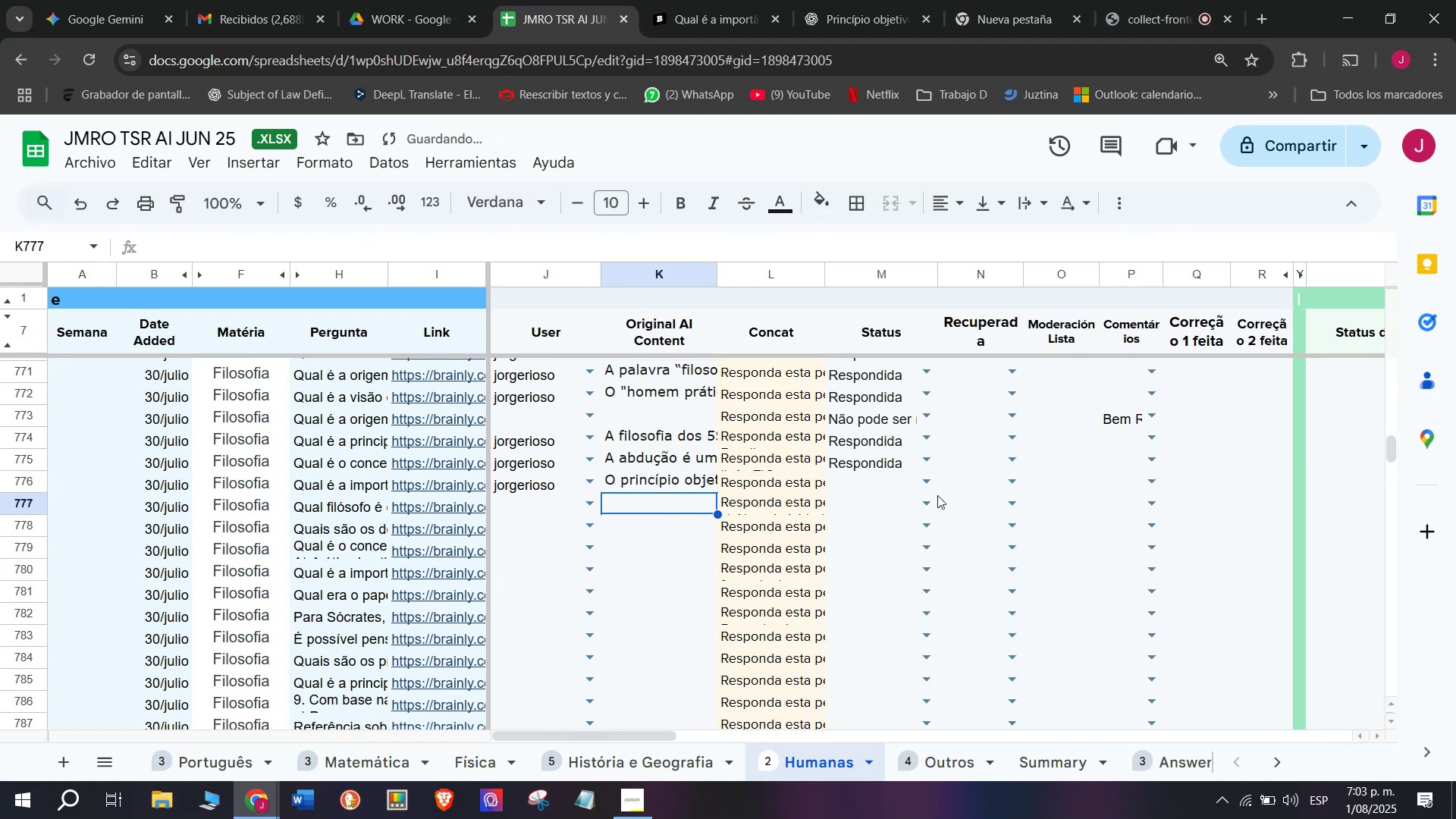 
left_click([923, 488])
 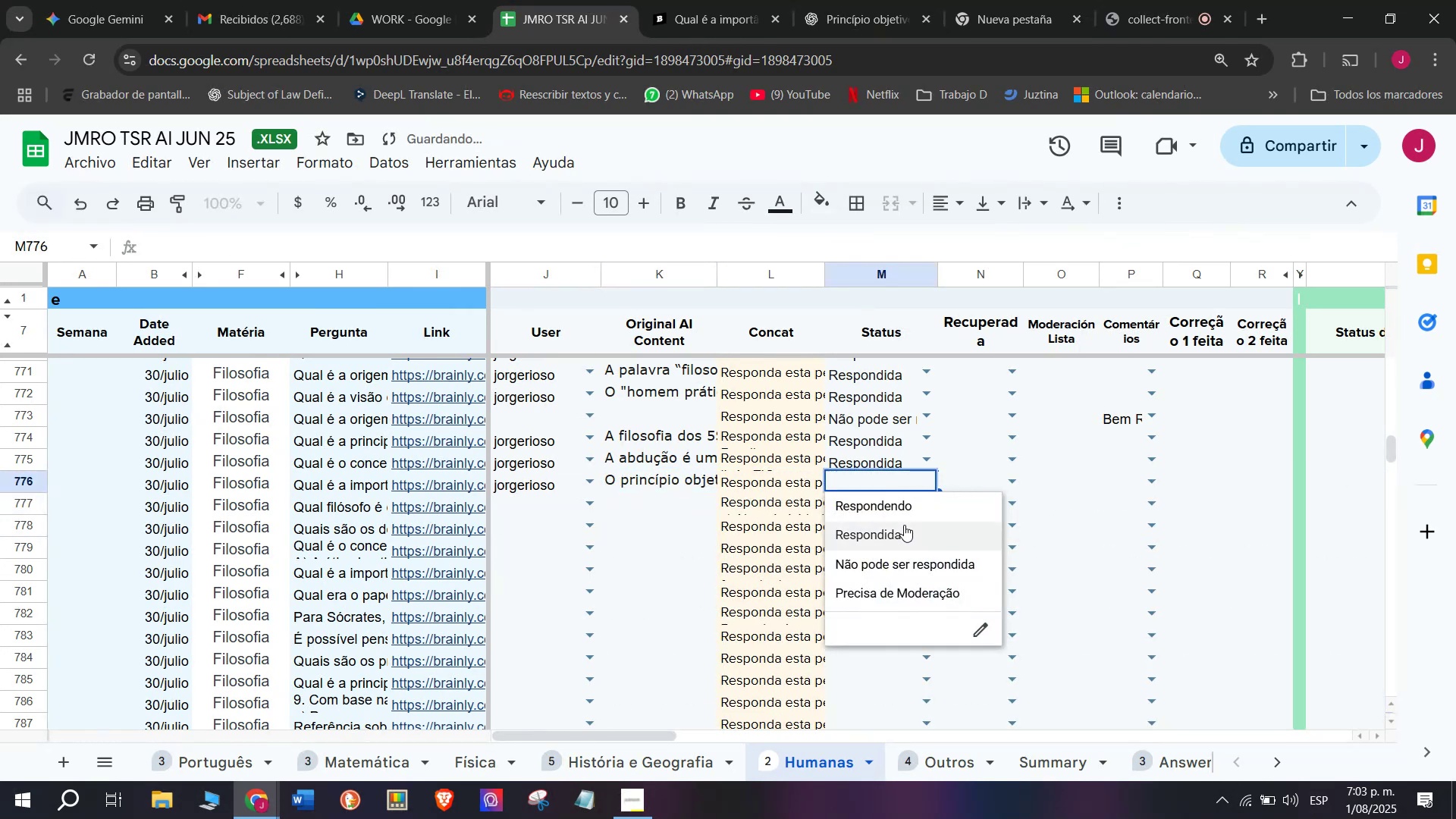 
left_click([904, 526])
 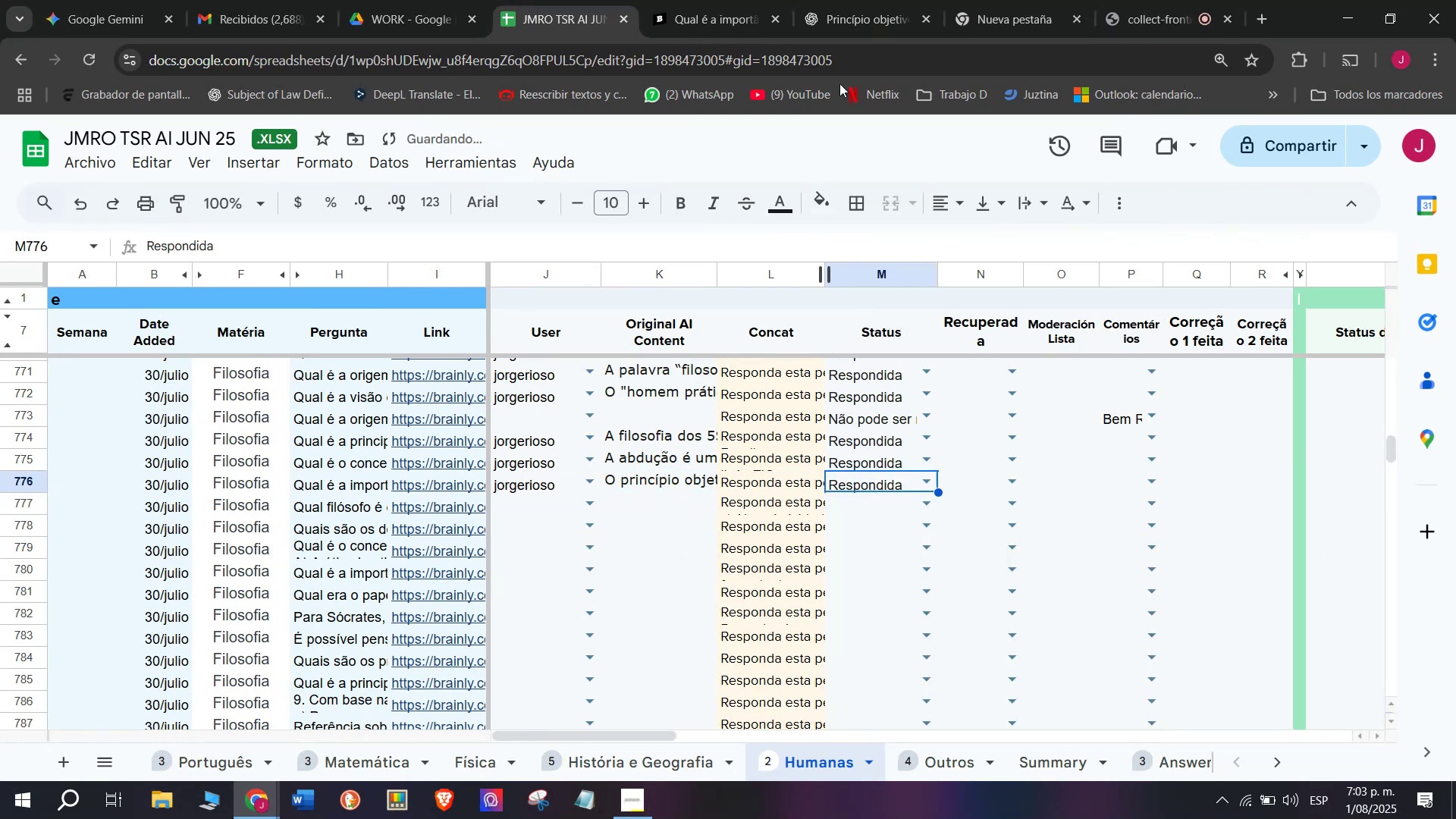 
left_click([857, 0])
 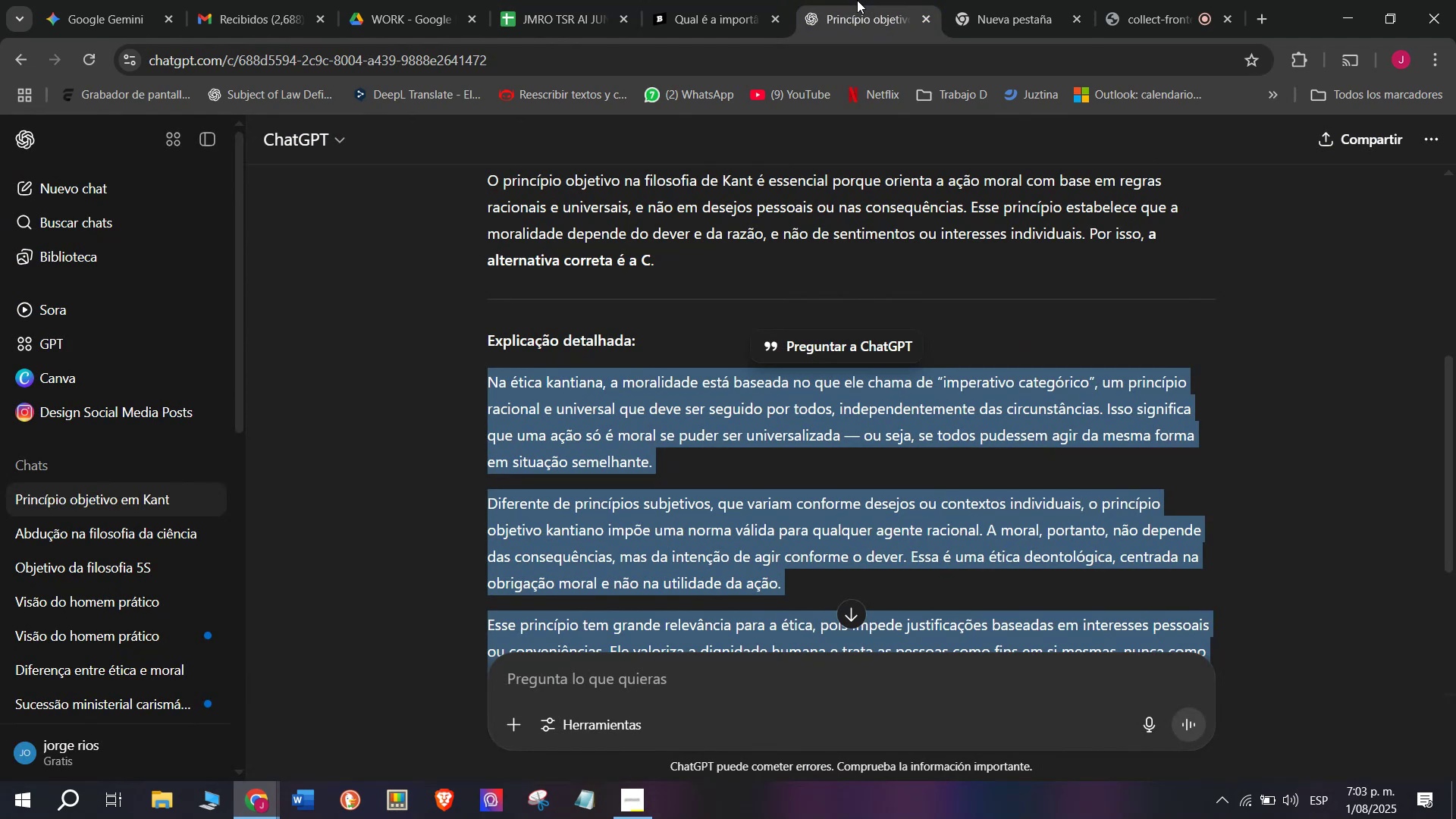 
wait(7.61)
 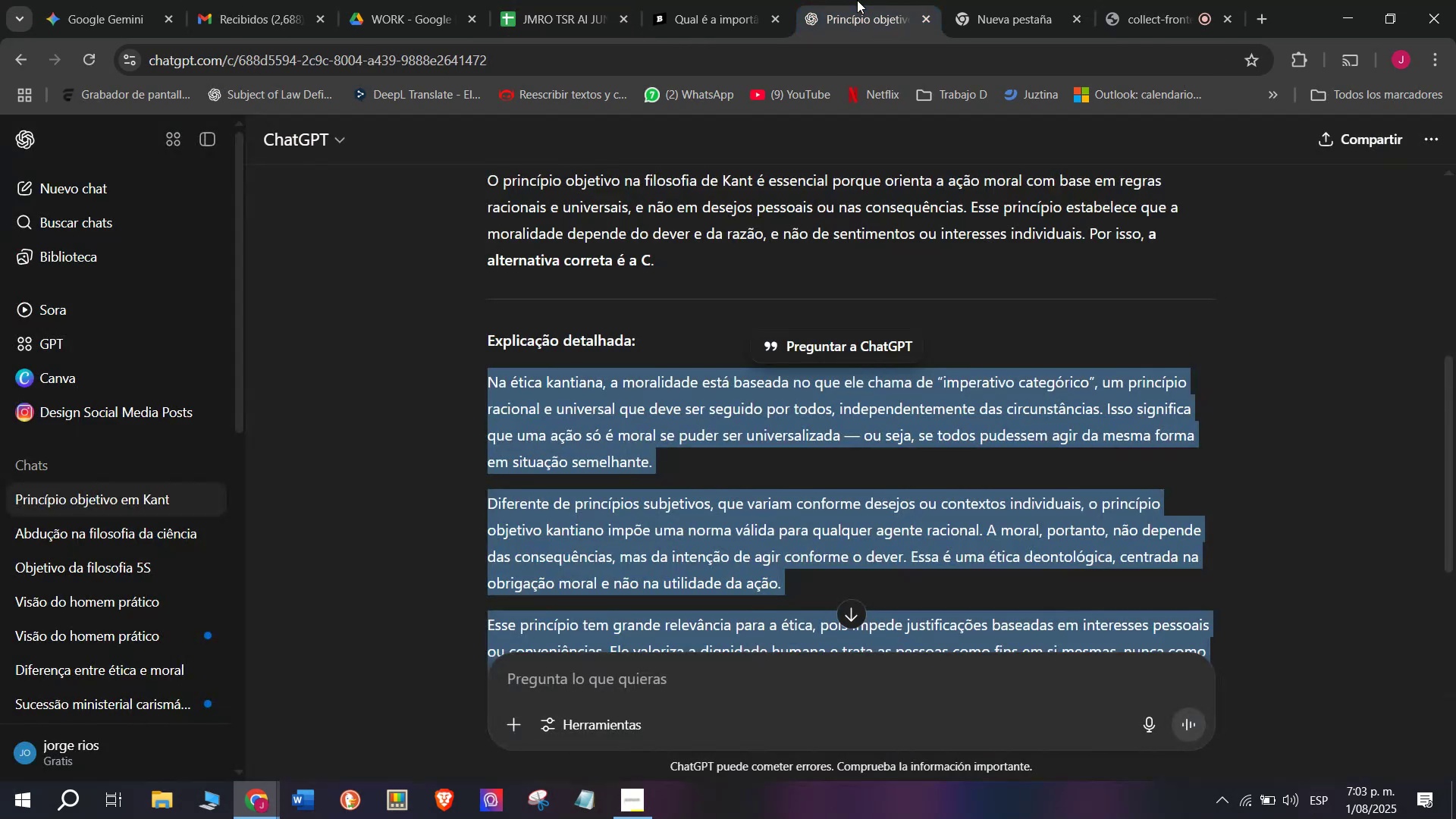 
left_click([857, 0])
 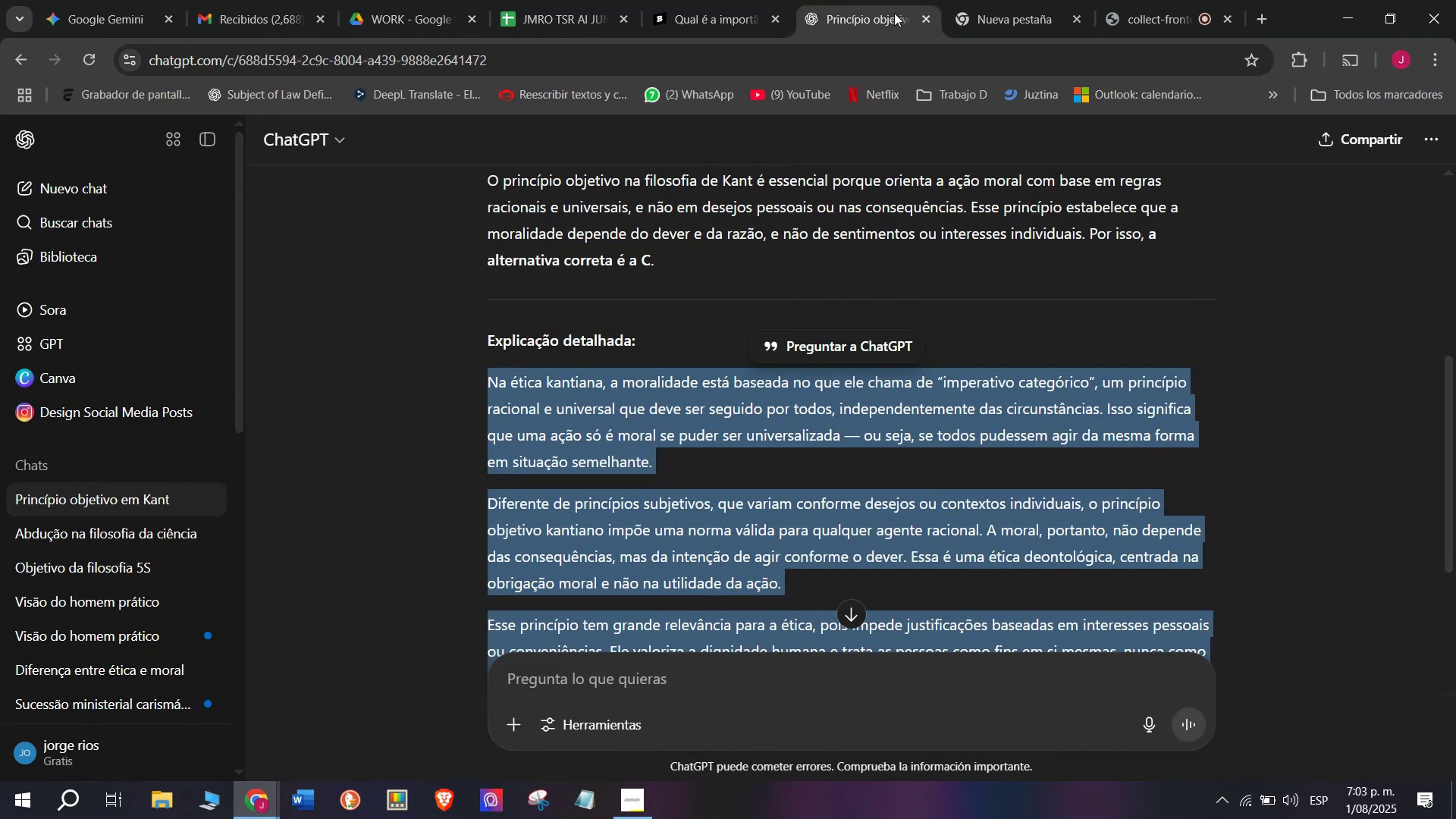 
left_click([735, 0])
 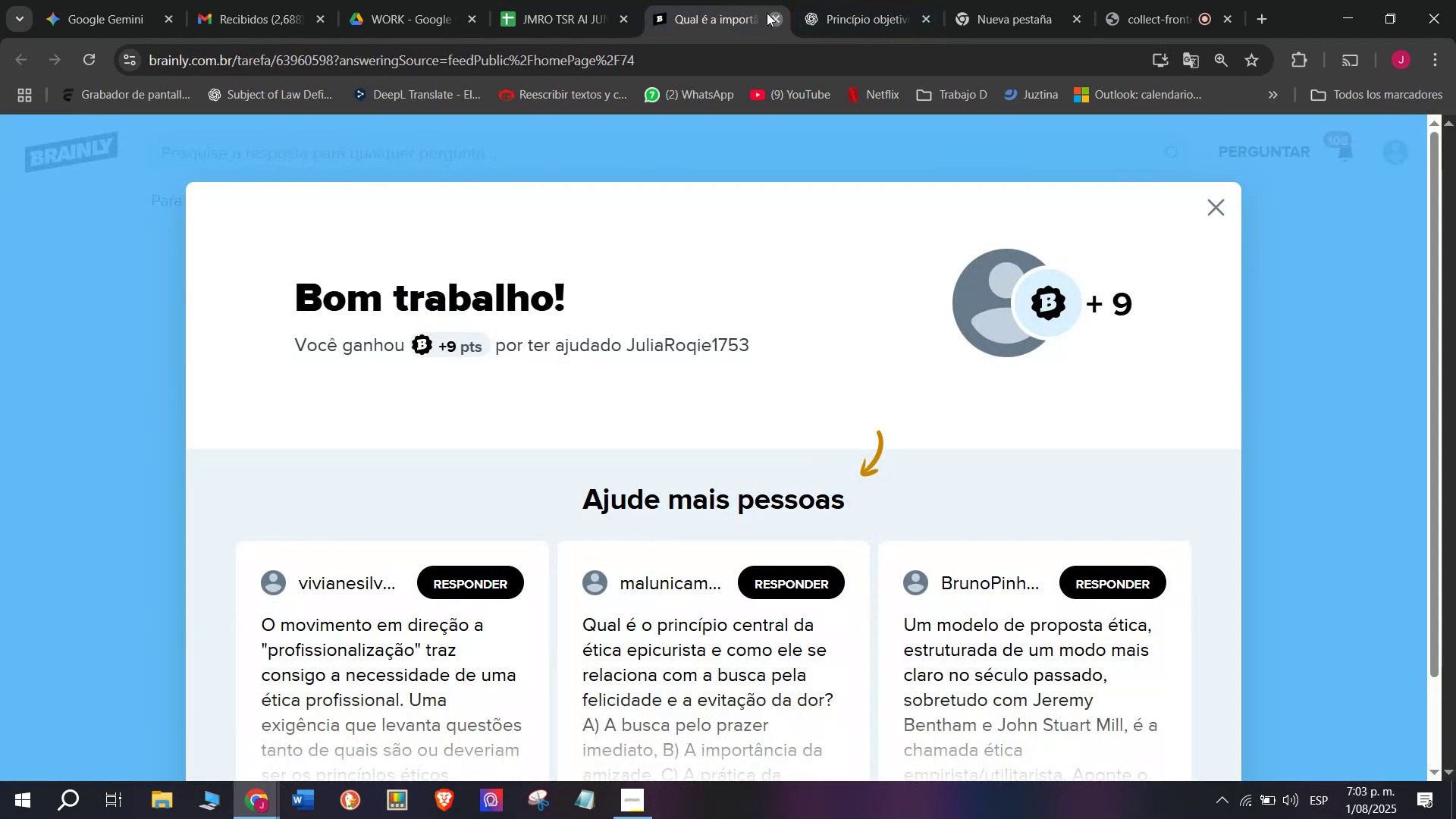 
double_click([571, 0])
 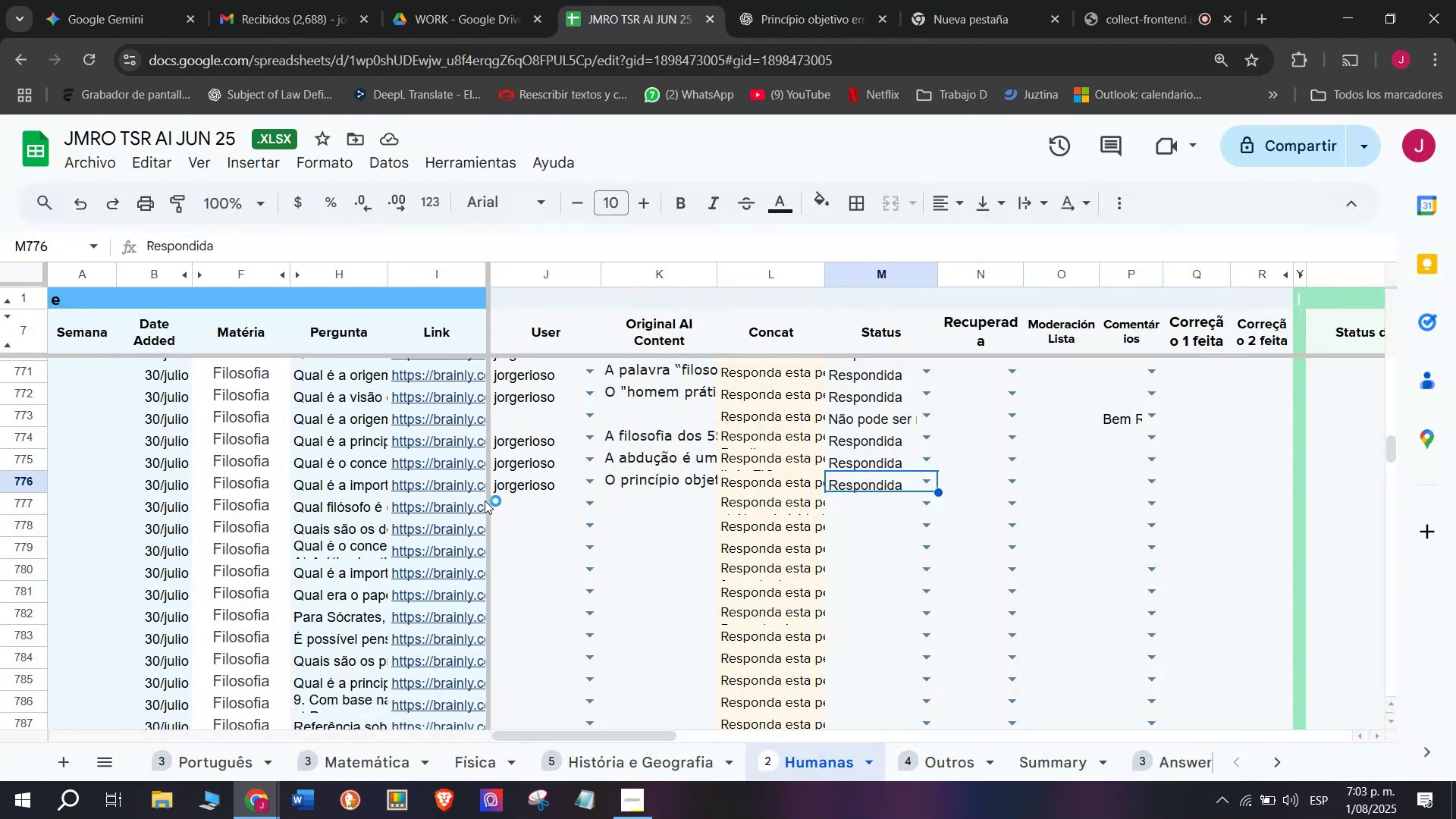 
left_click([469, 506])
 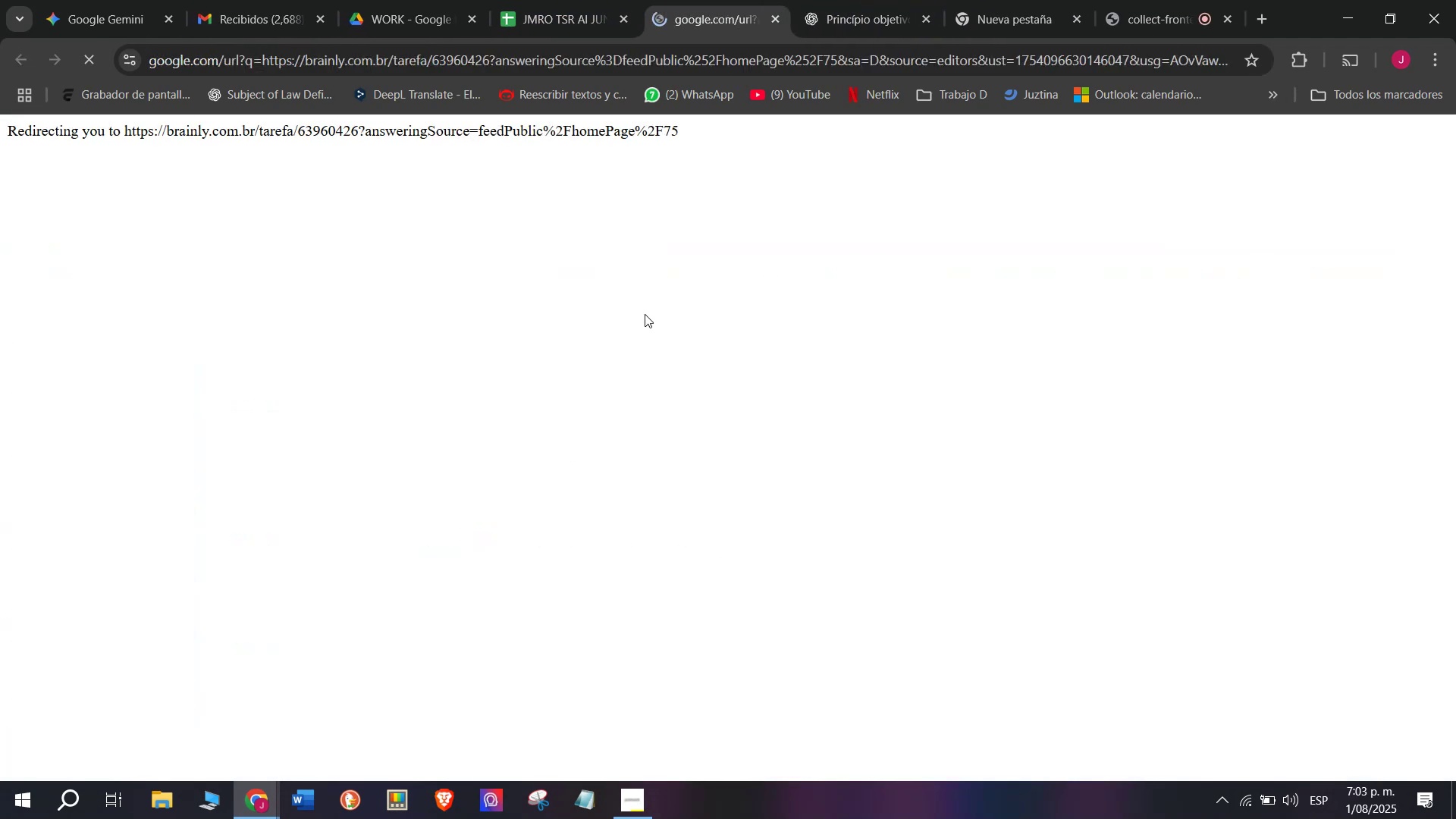 
left_click([714, 0])
 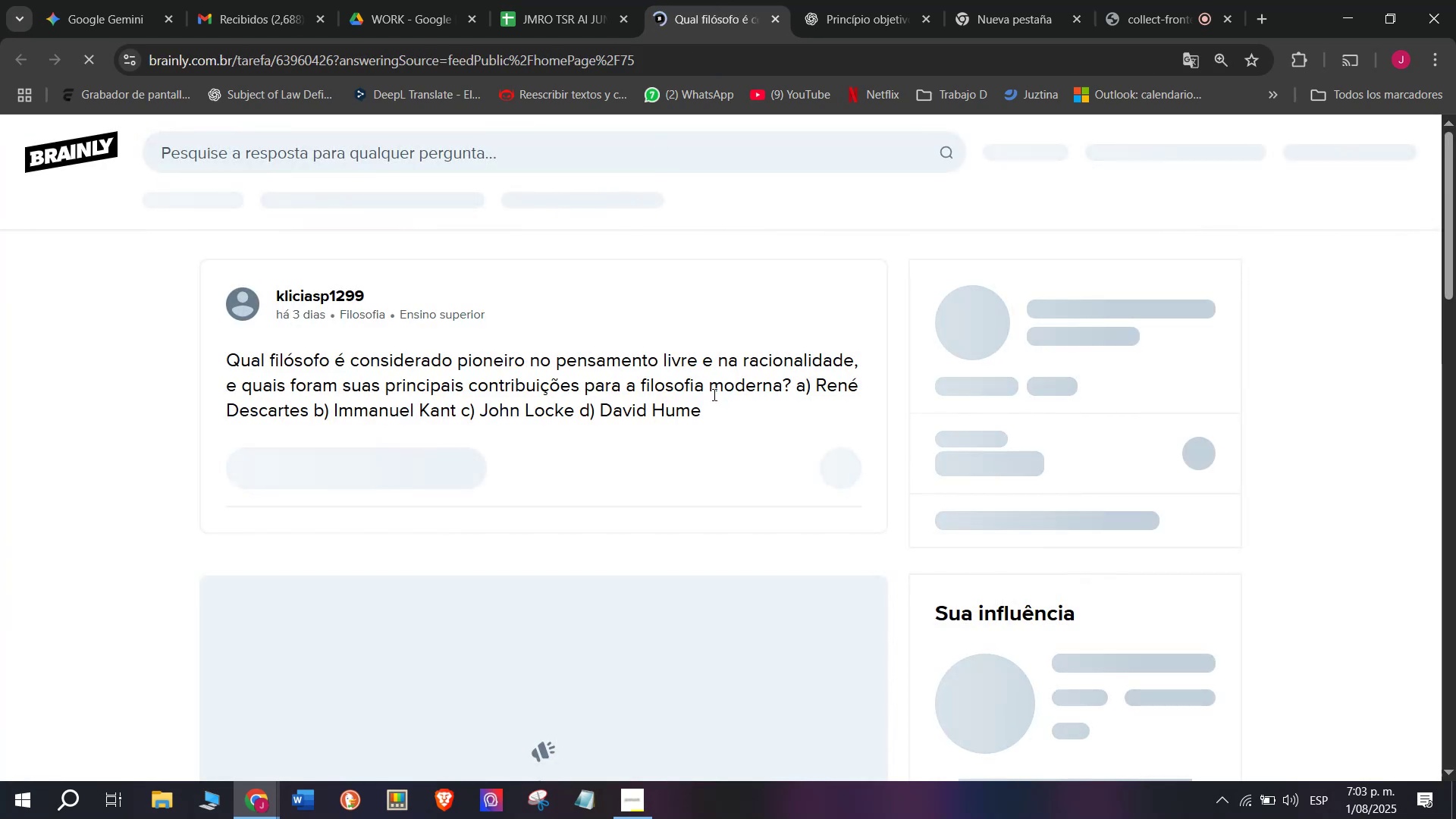 
left_click_drag(start_coordinate=[706, 412], to_coordinate=[219, 366])
 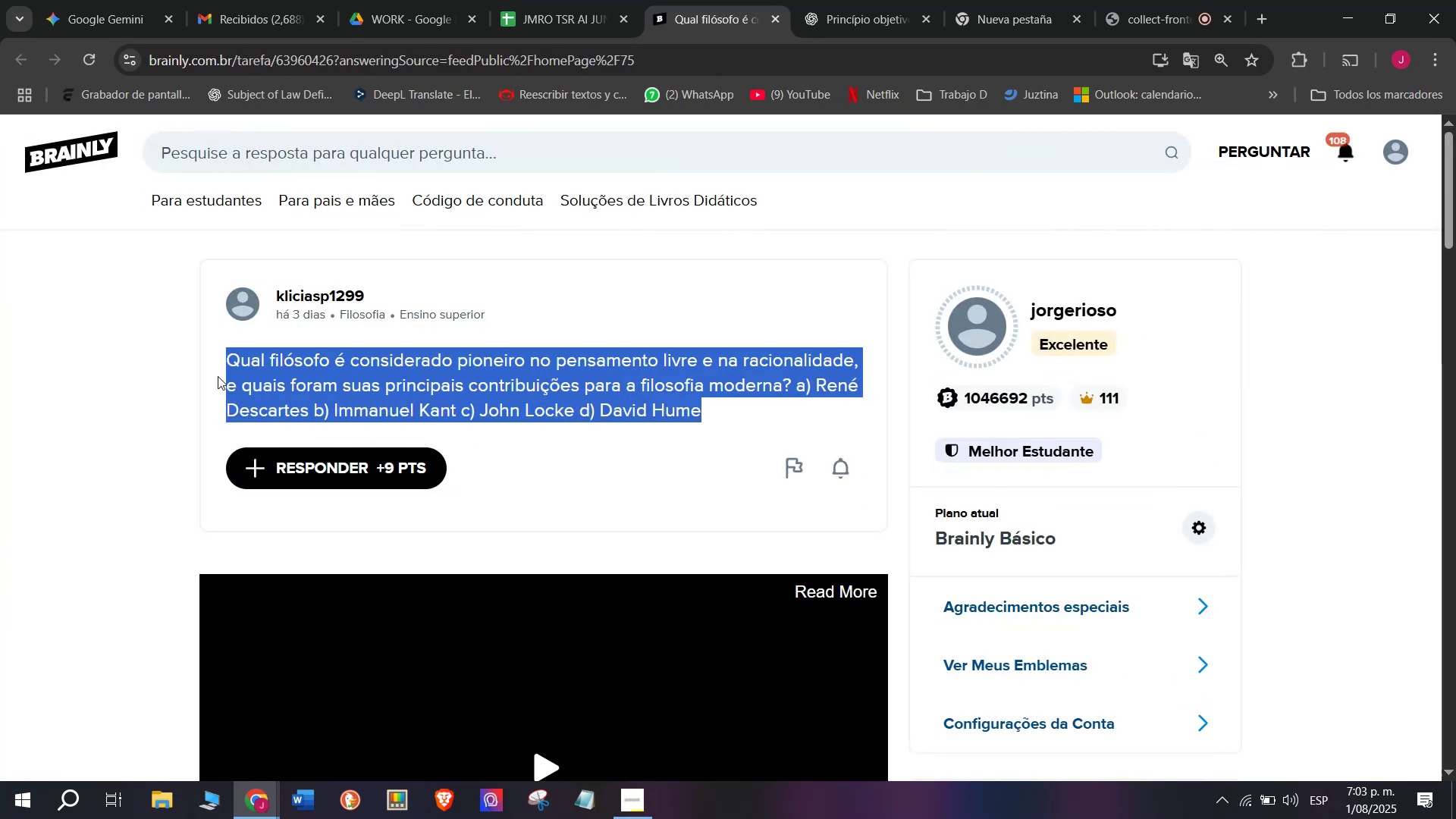 
key(Control+C)
 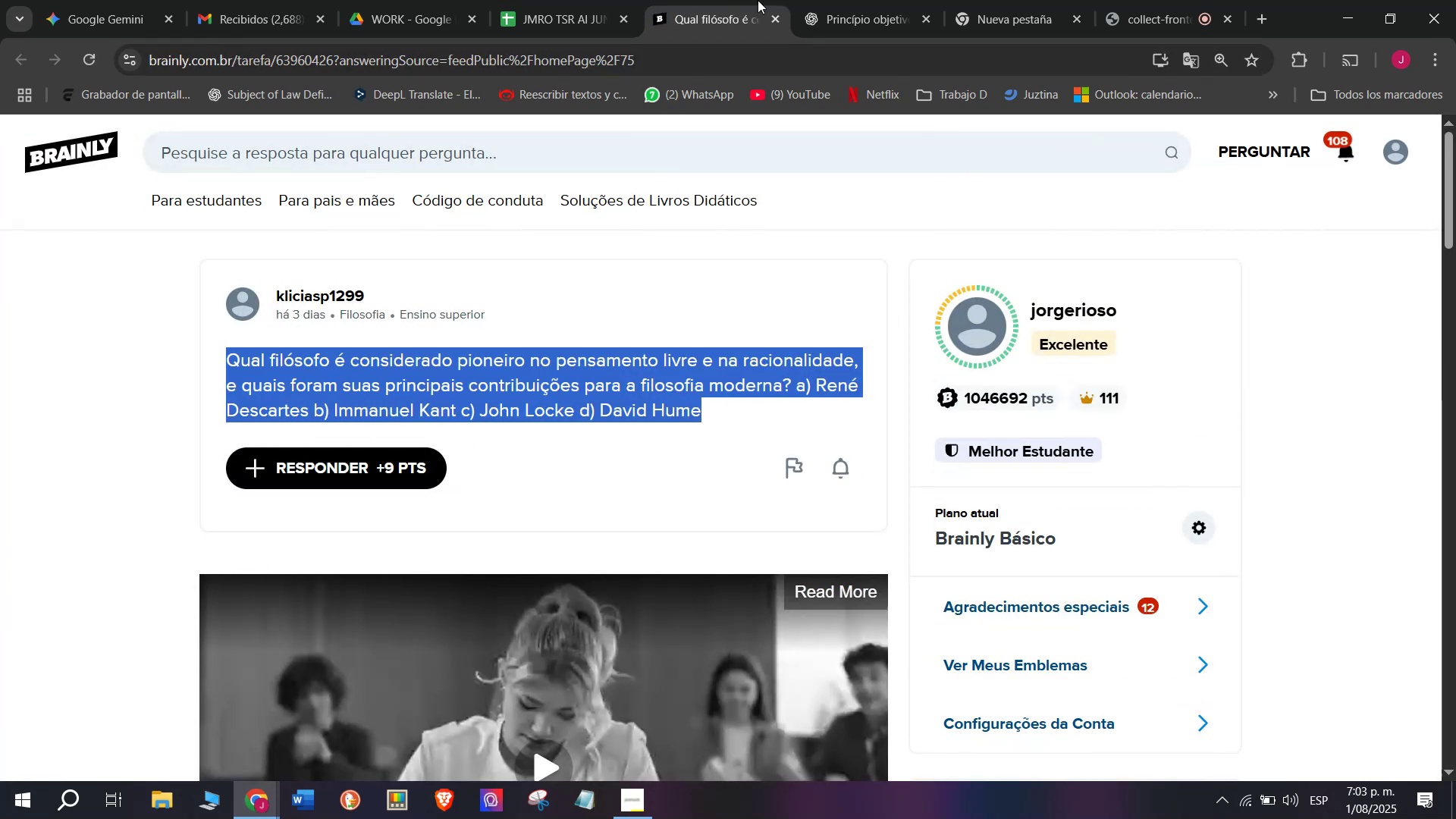 
left_click([843, 0])
 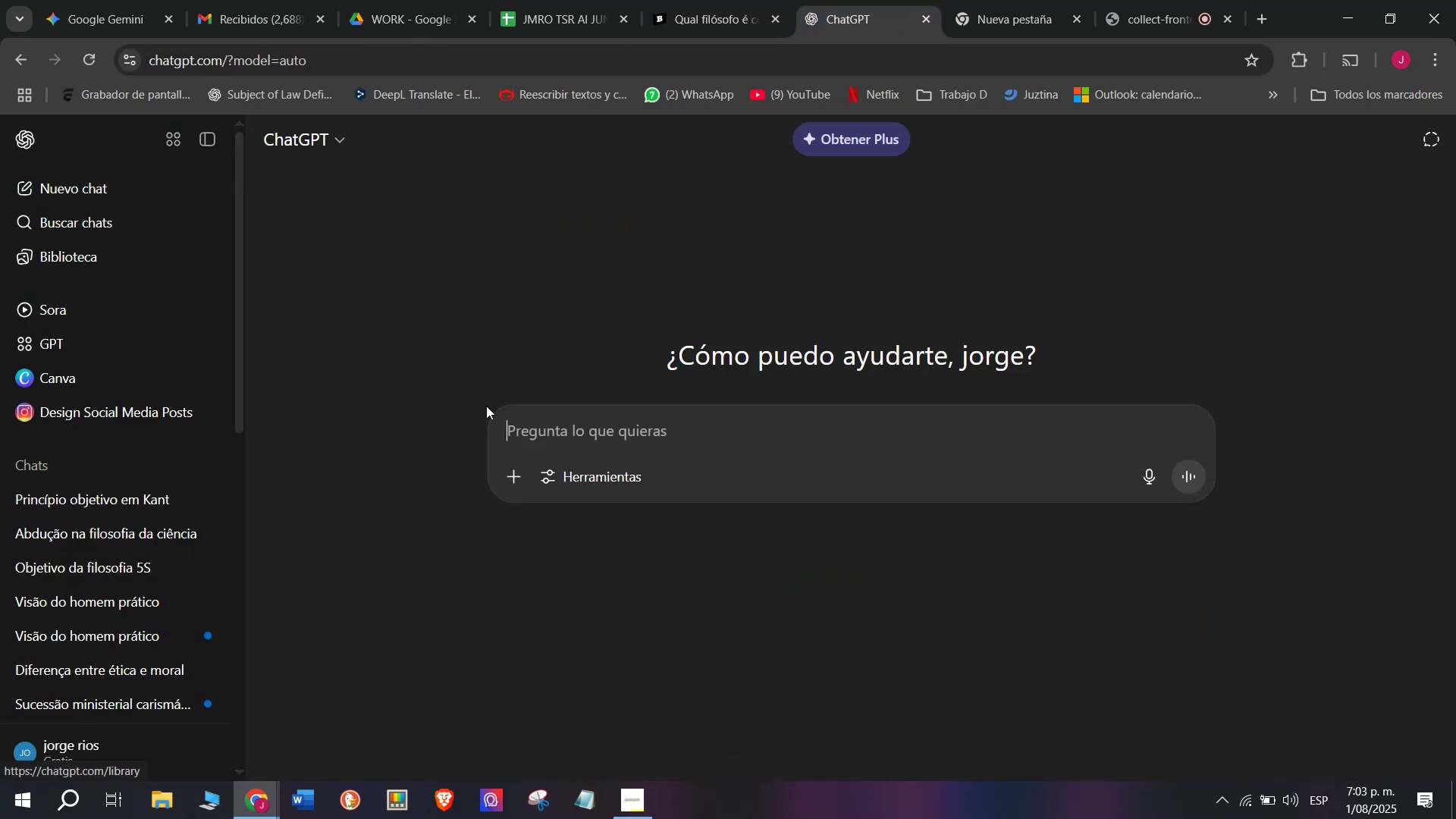 
key(Meta+MetaLeft)
 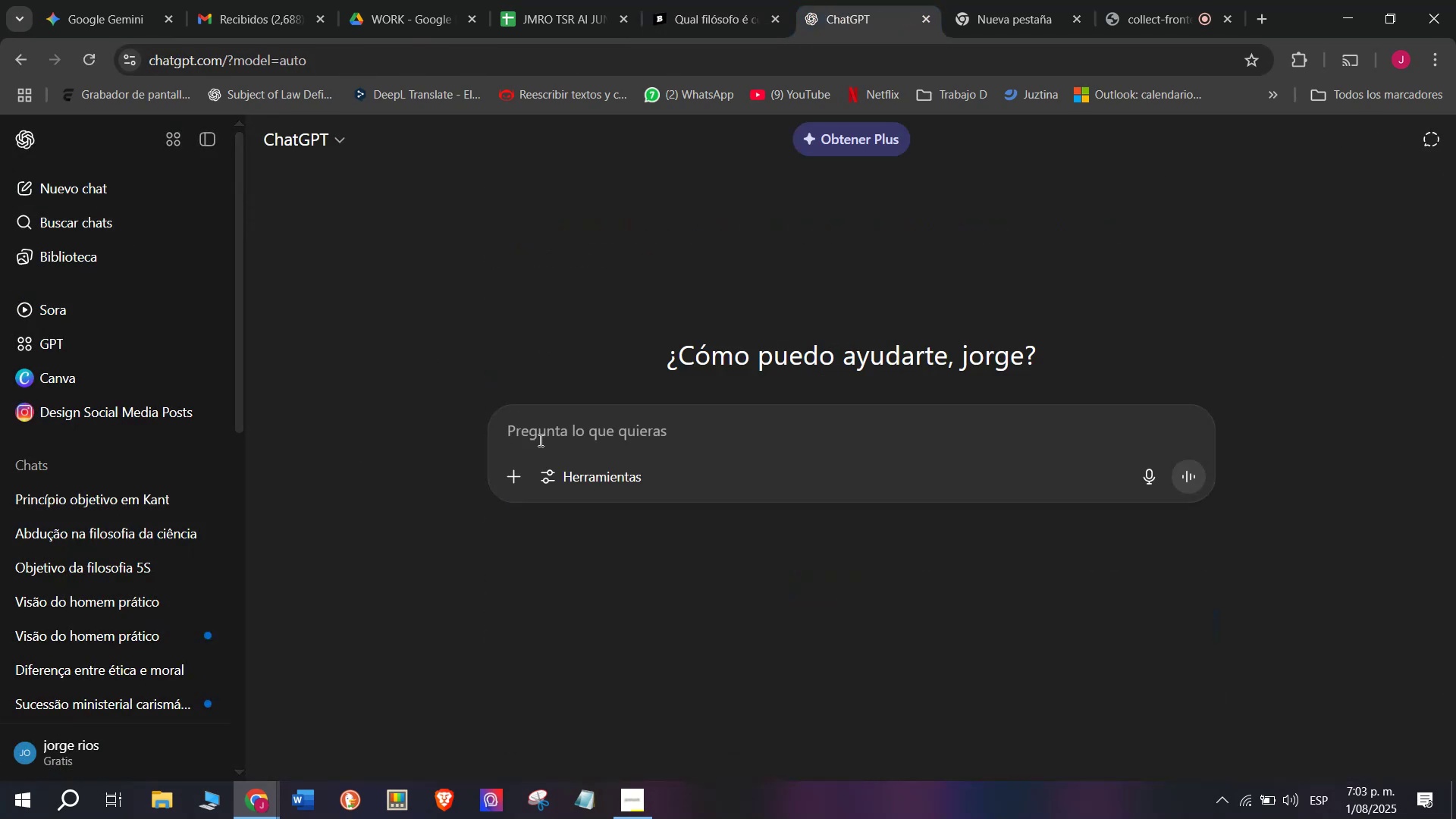 
key(Meta+V)
 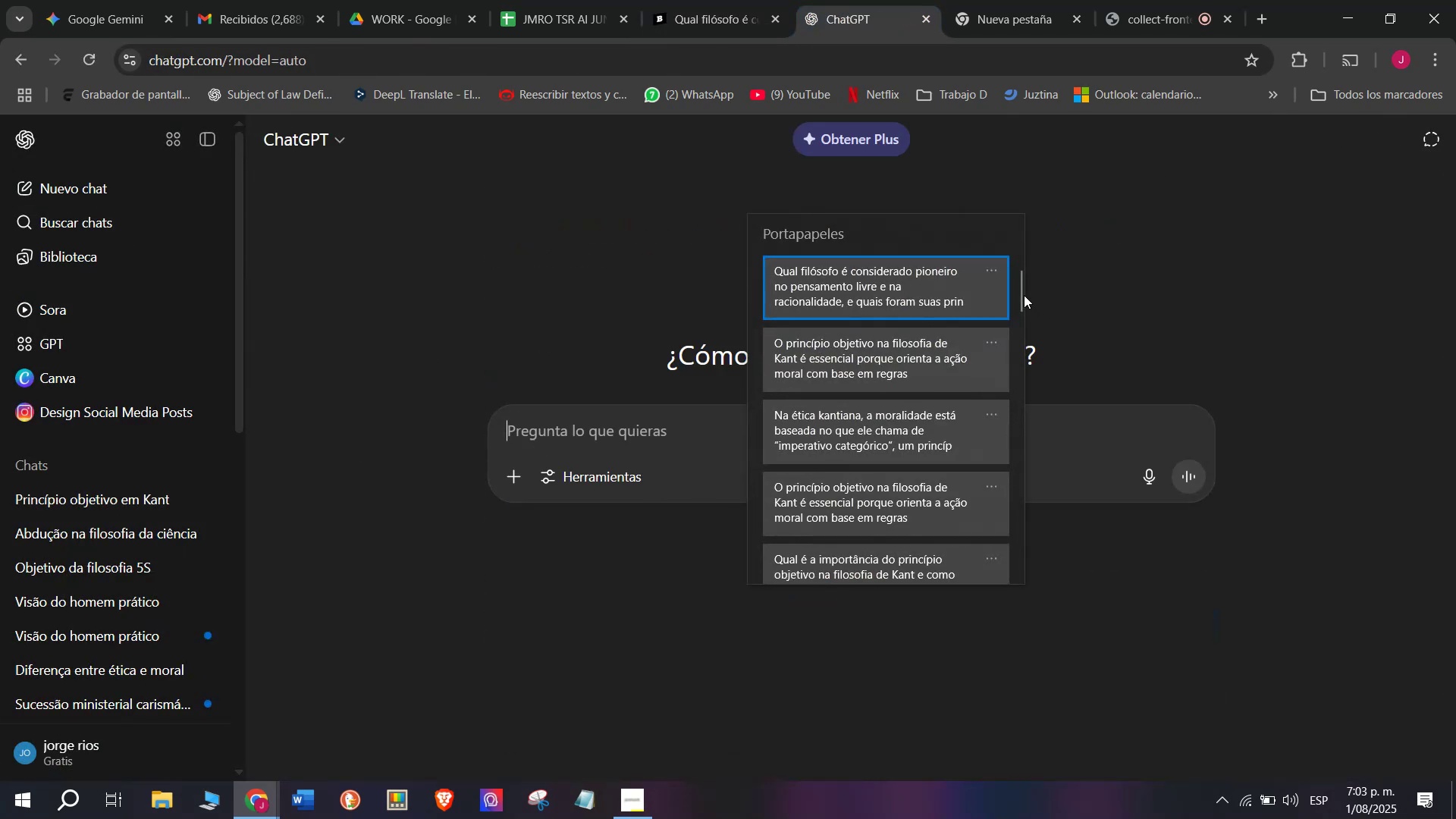 
left_click_drag(start_coordinate=[1022, 294], to_coordinate=[1024, 614])
 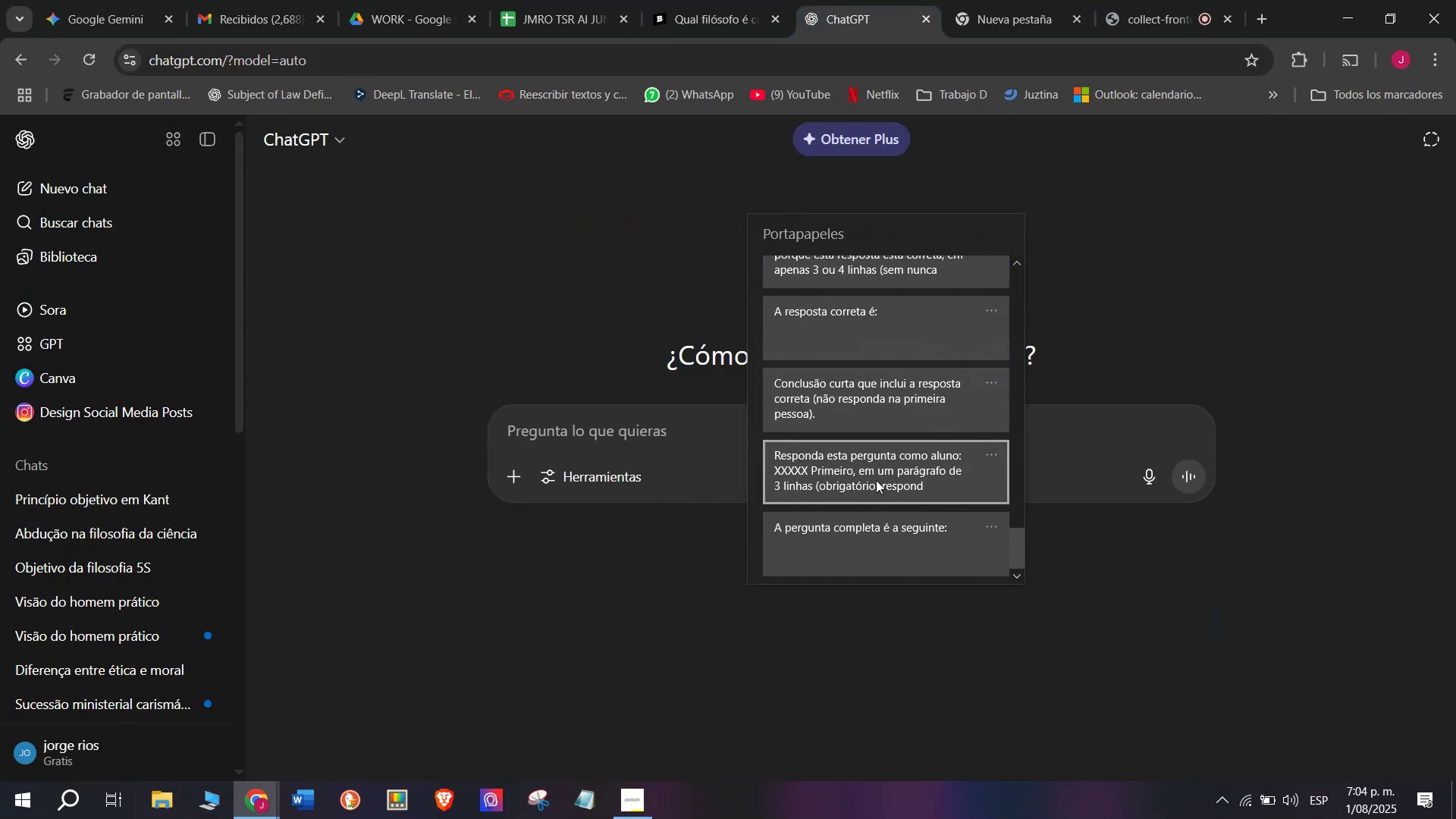 
key(Control+ControlLeft)
 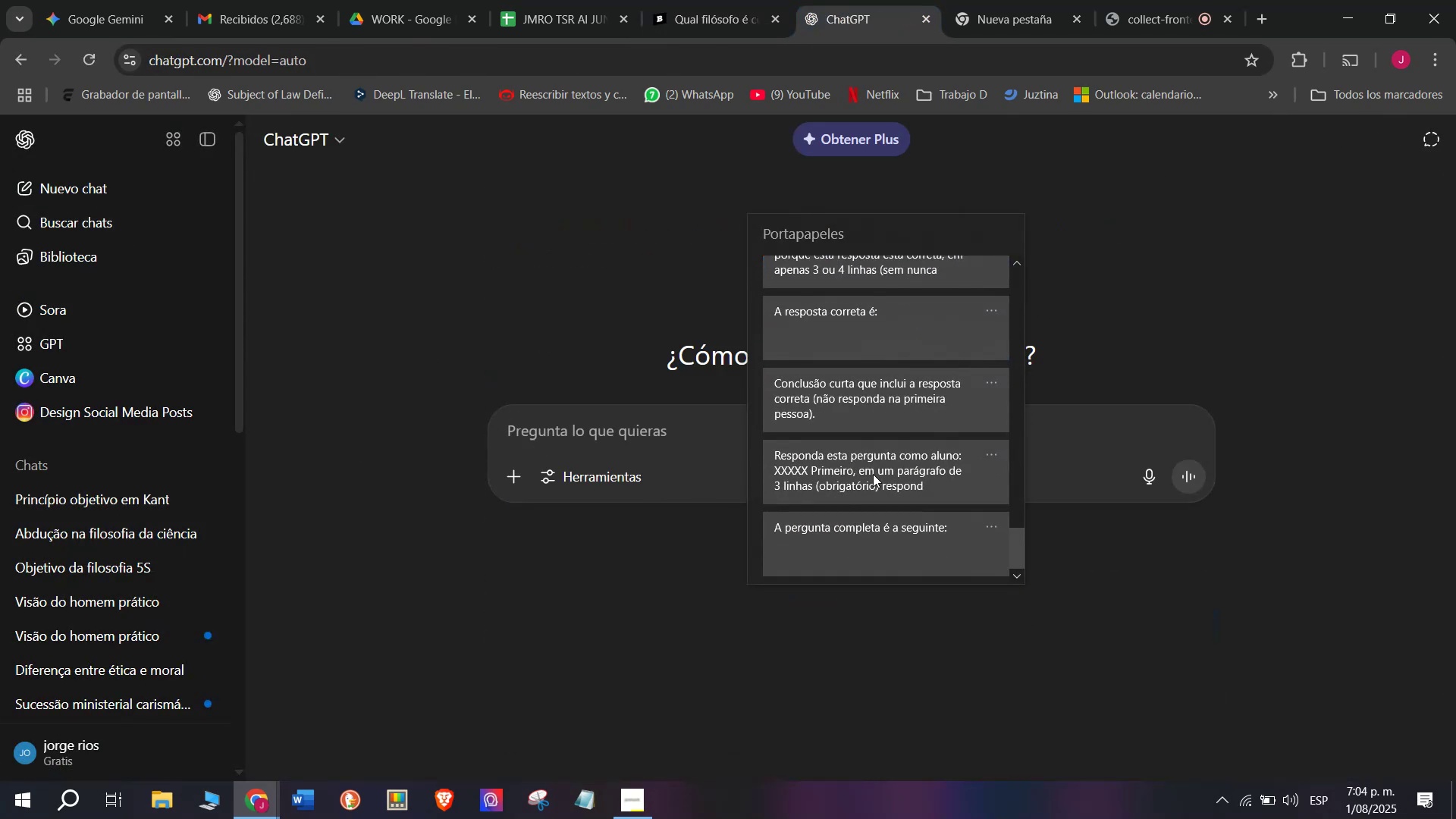 
key(Control+V)
 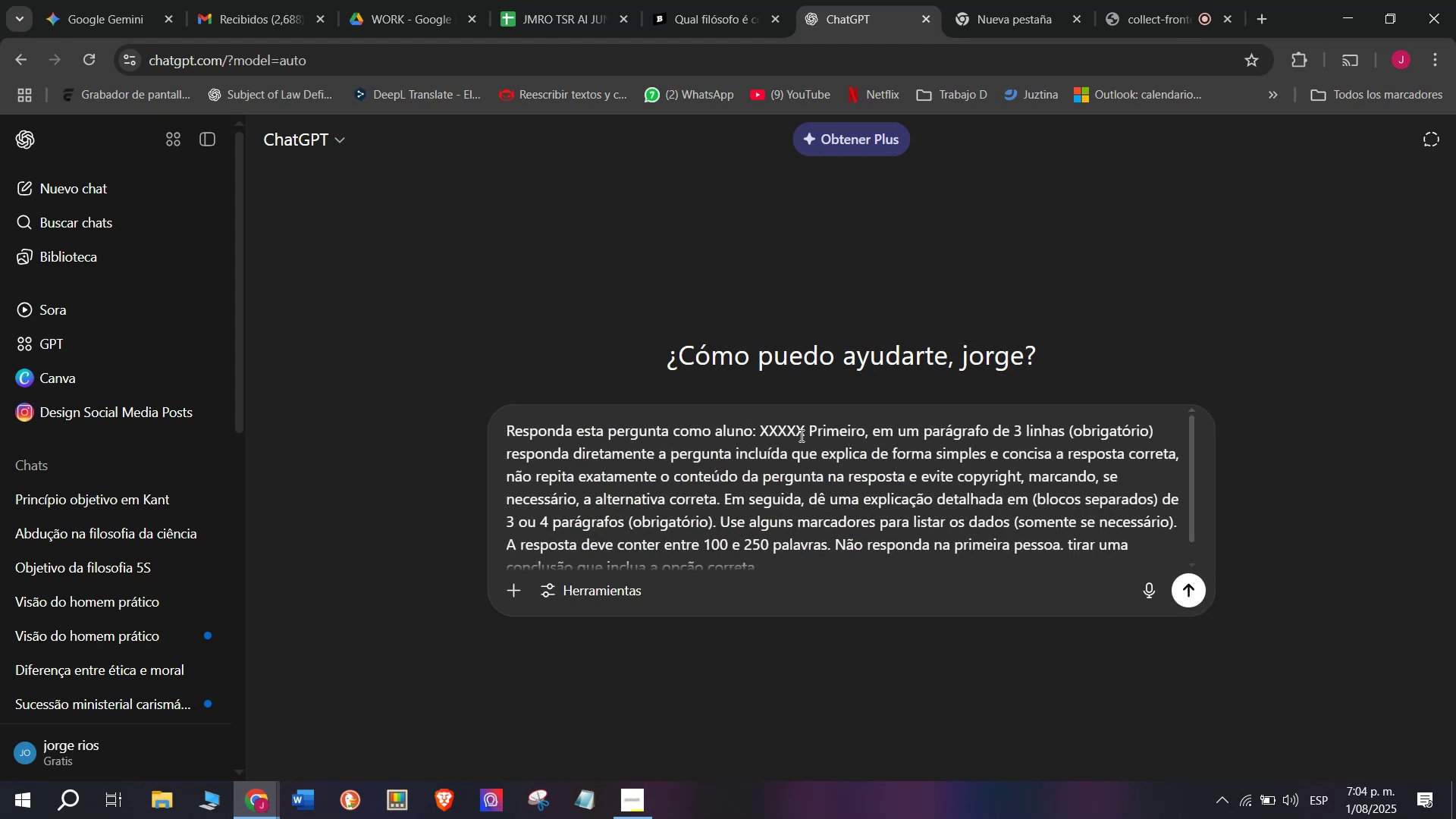 
left_click_drag(start_coordinate=[804, 434], to_coordinate=[761, 430])
 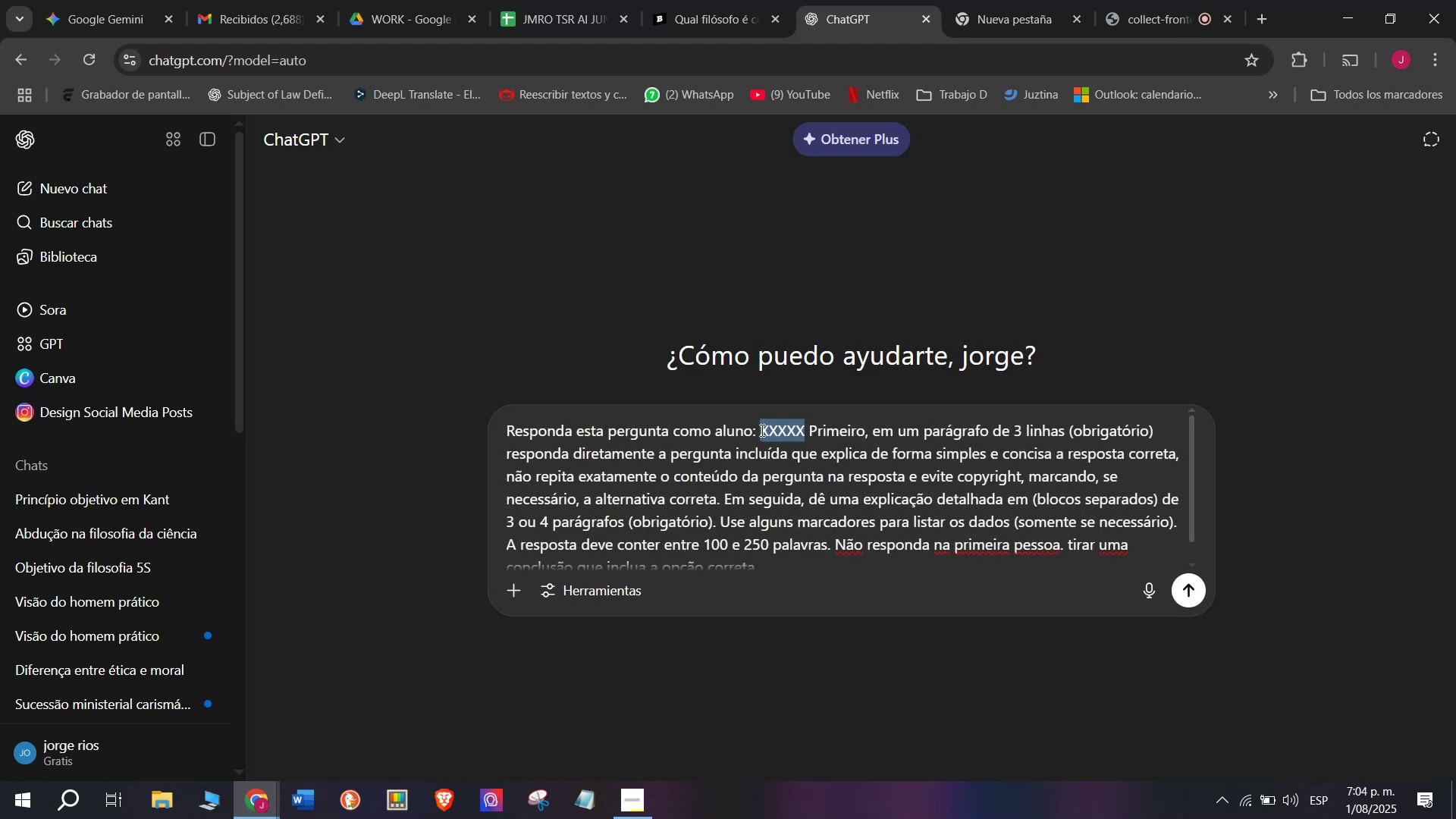 
key(Meta+MetaLeft)
 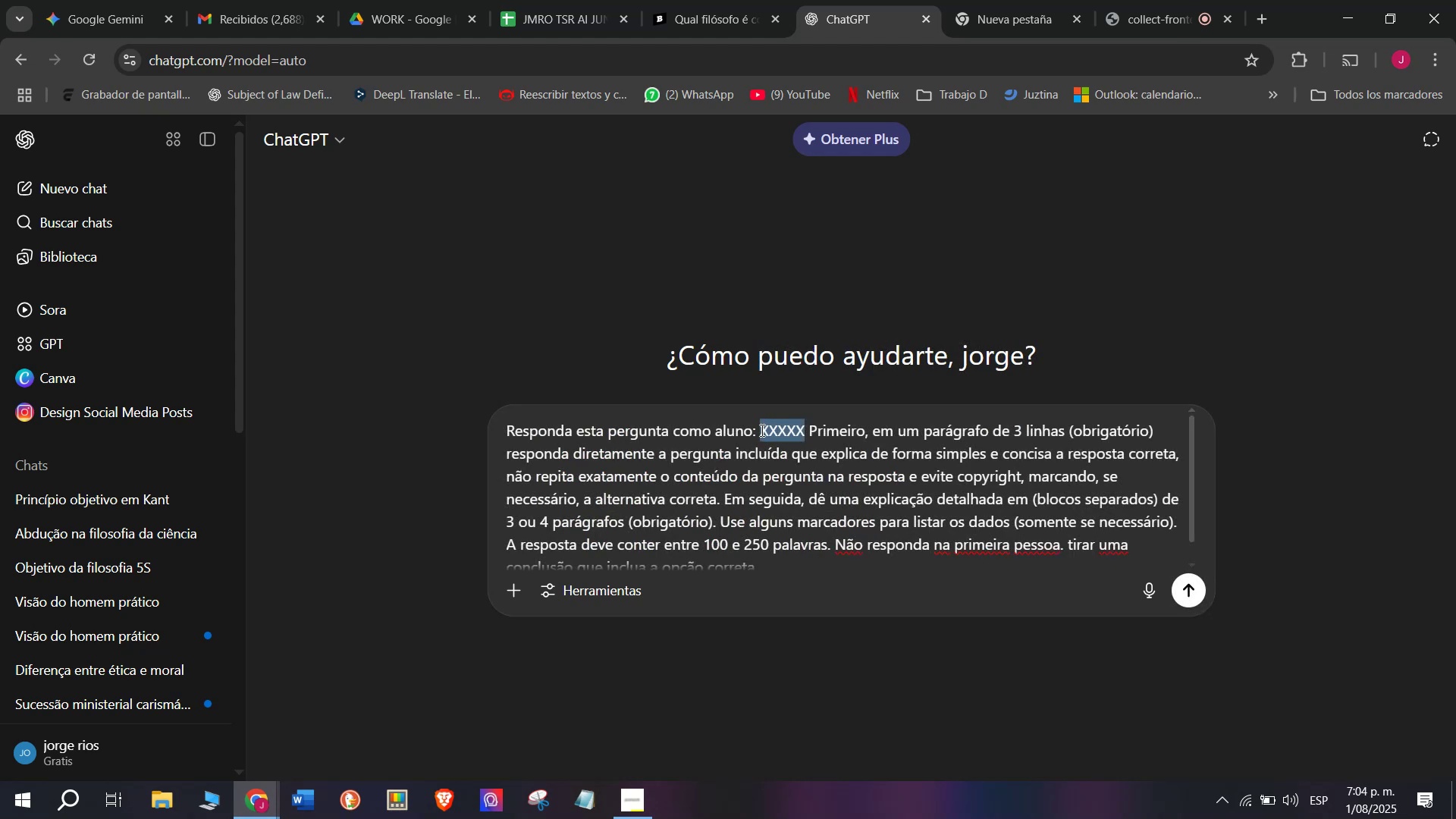 
key(Meta+V)
 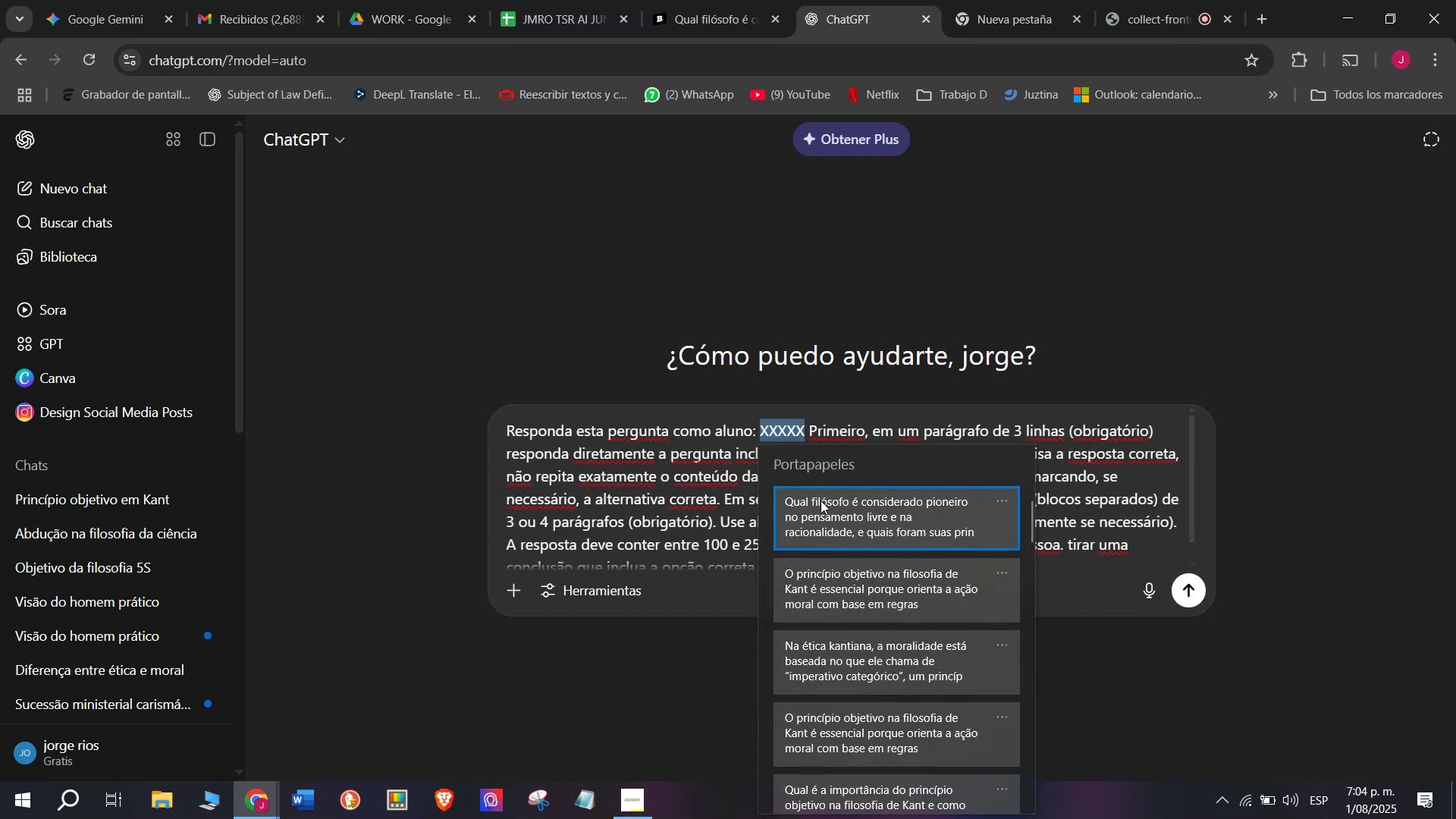 
left_click([827, 505])
 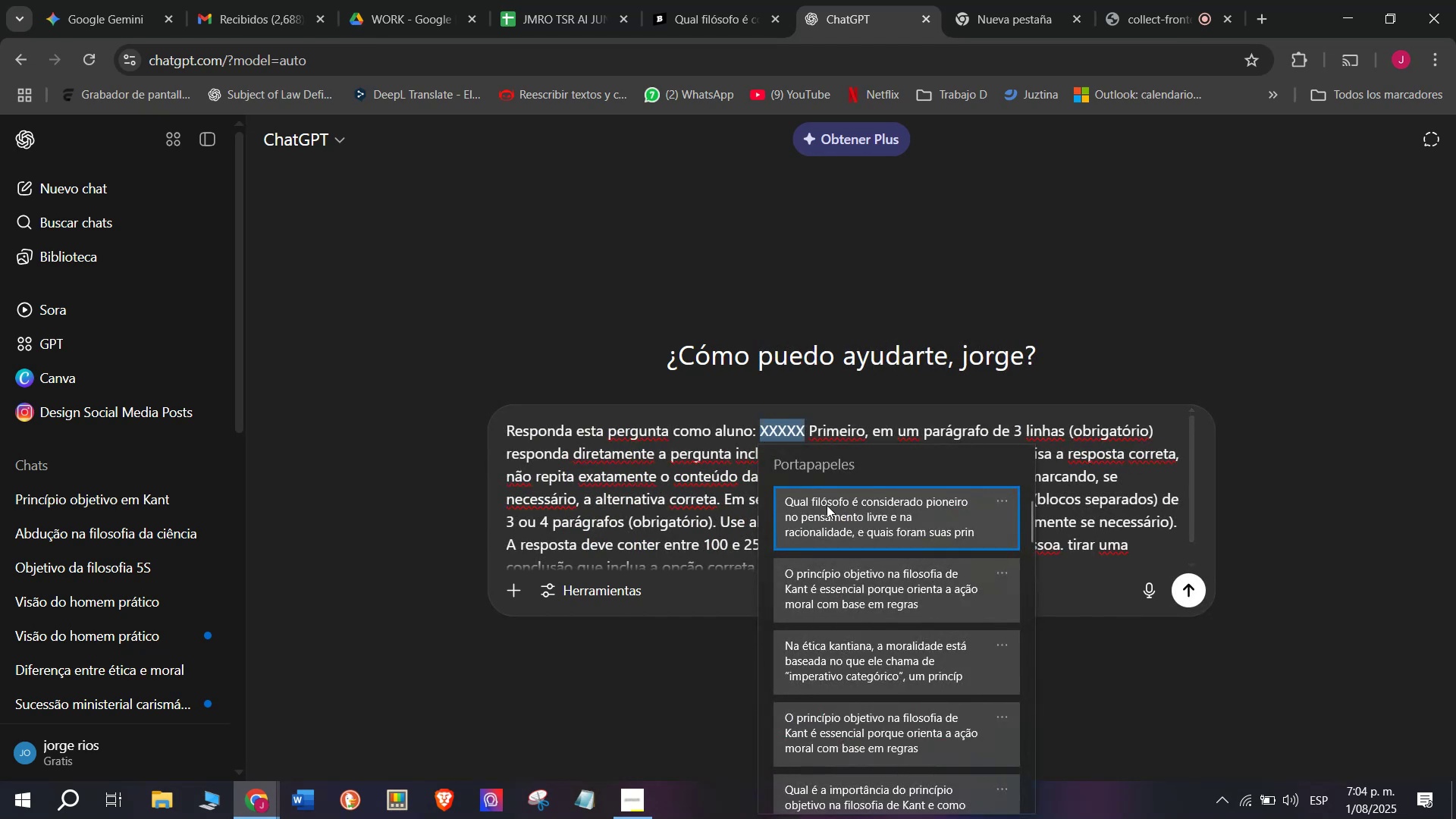 
key(Control+ControlLeft)
 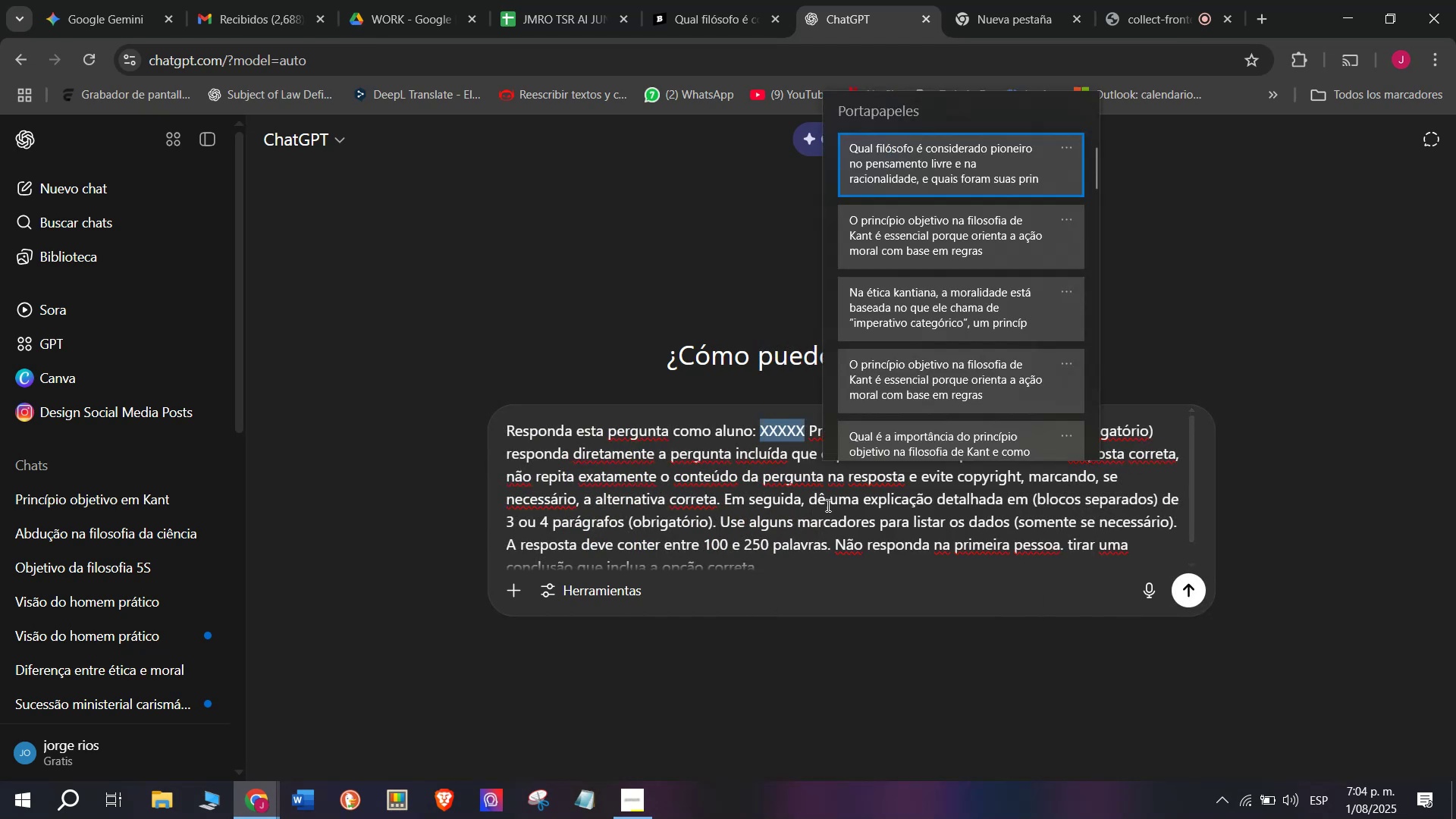 
key(Control+V)
 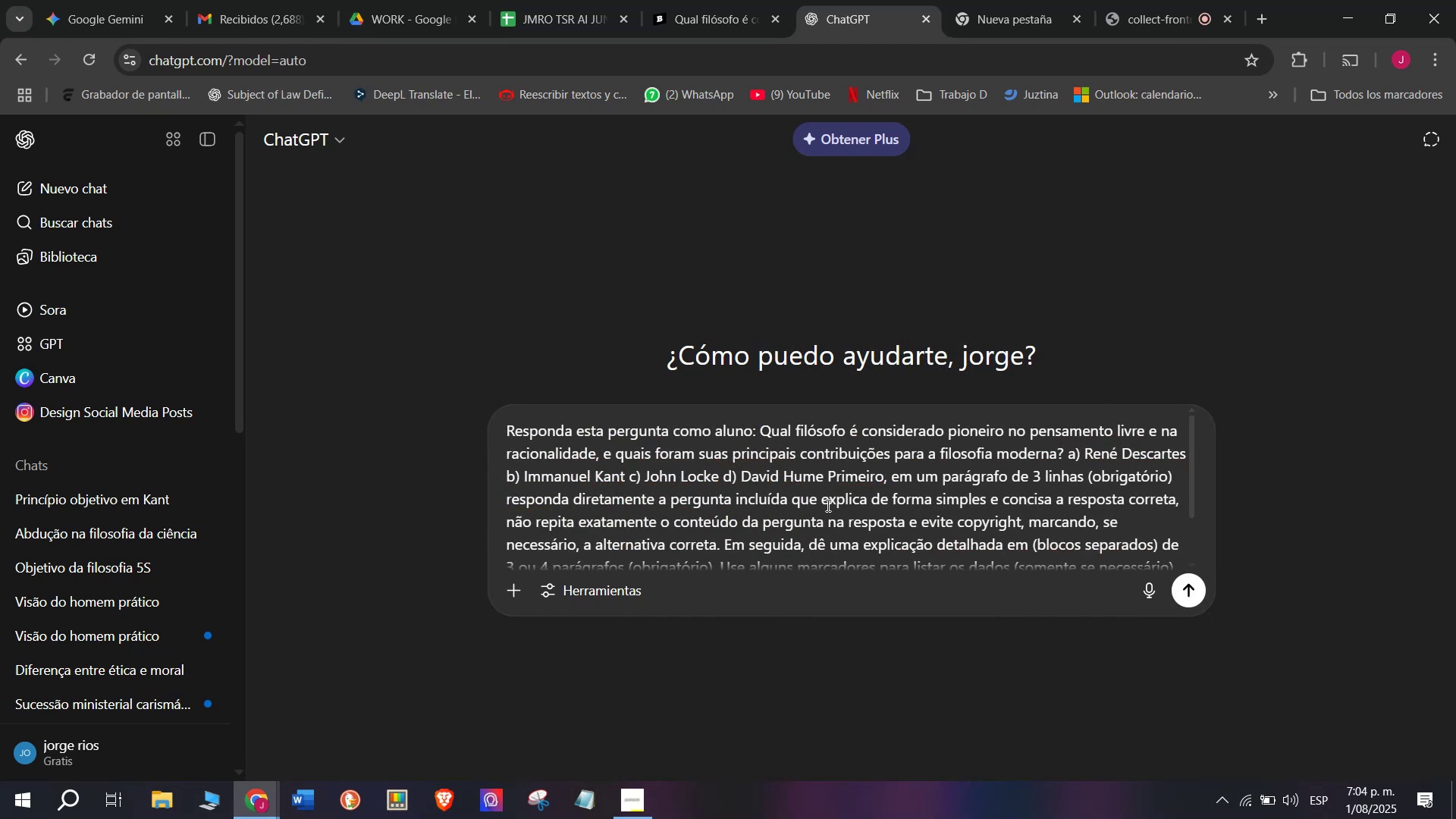 
key(Enter)
 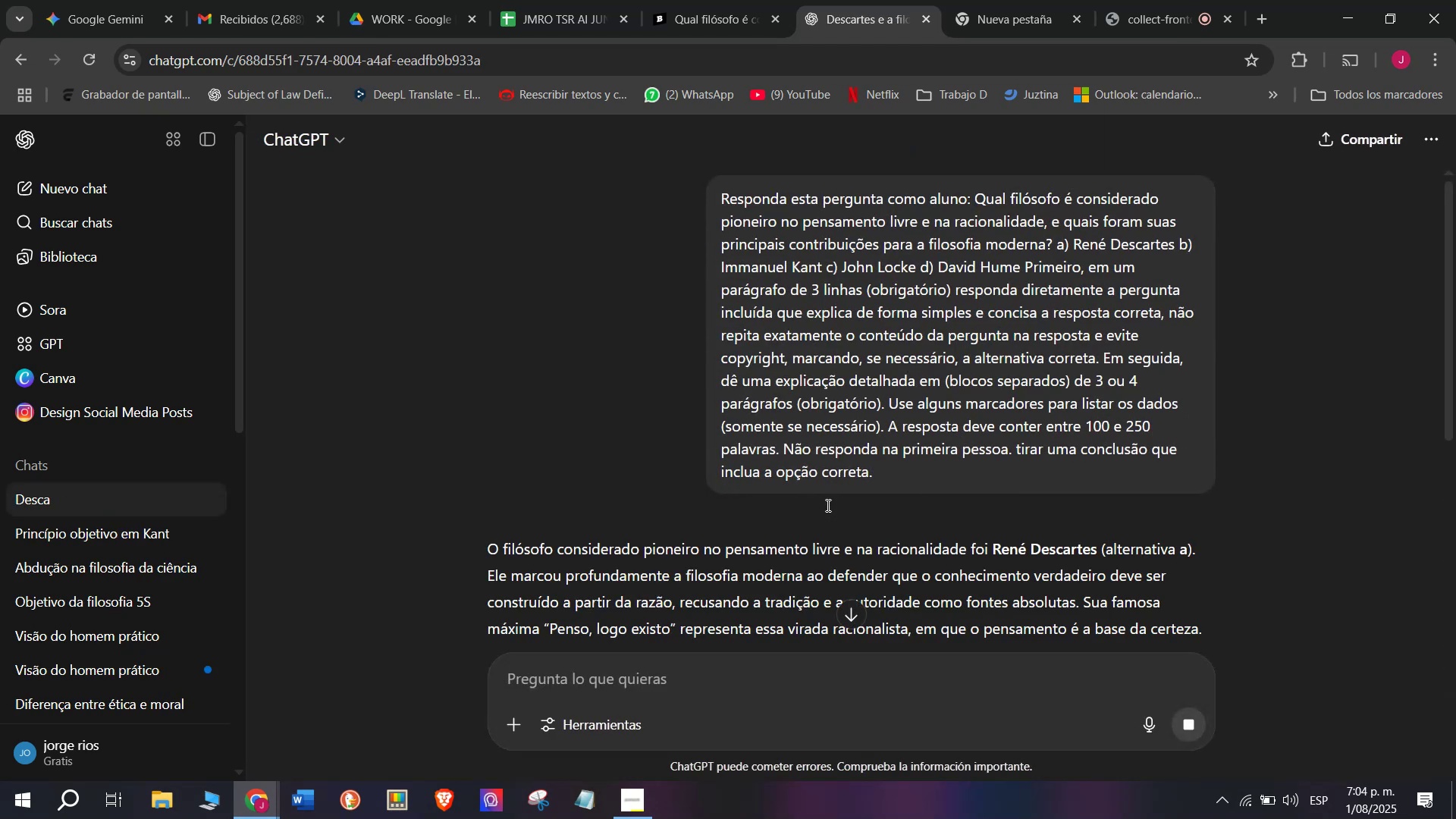 
wait(6.82)
 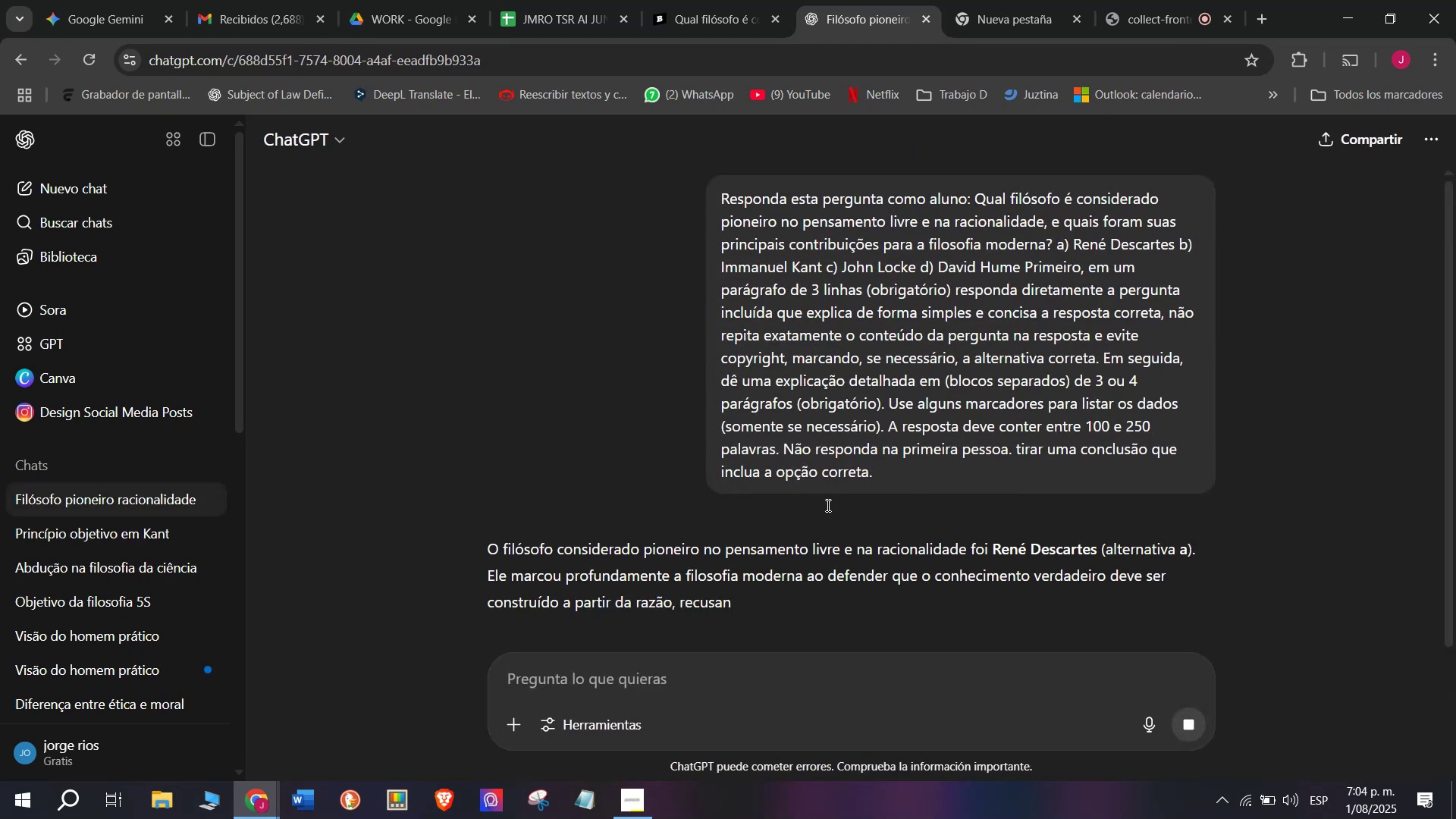 
scroll: coordinate [805, 459], scroll_direction: down, amount: 1.0
 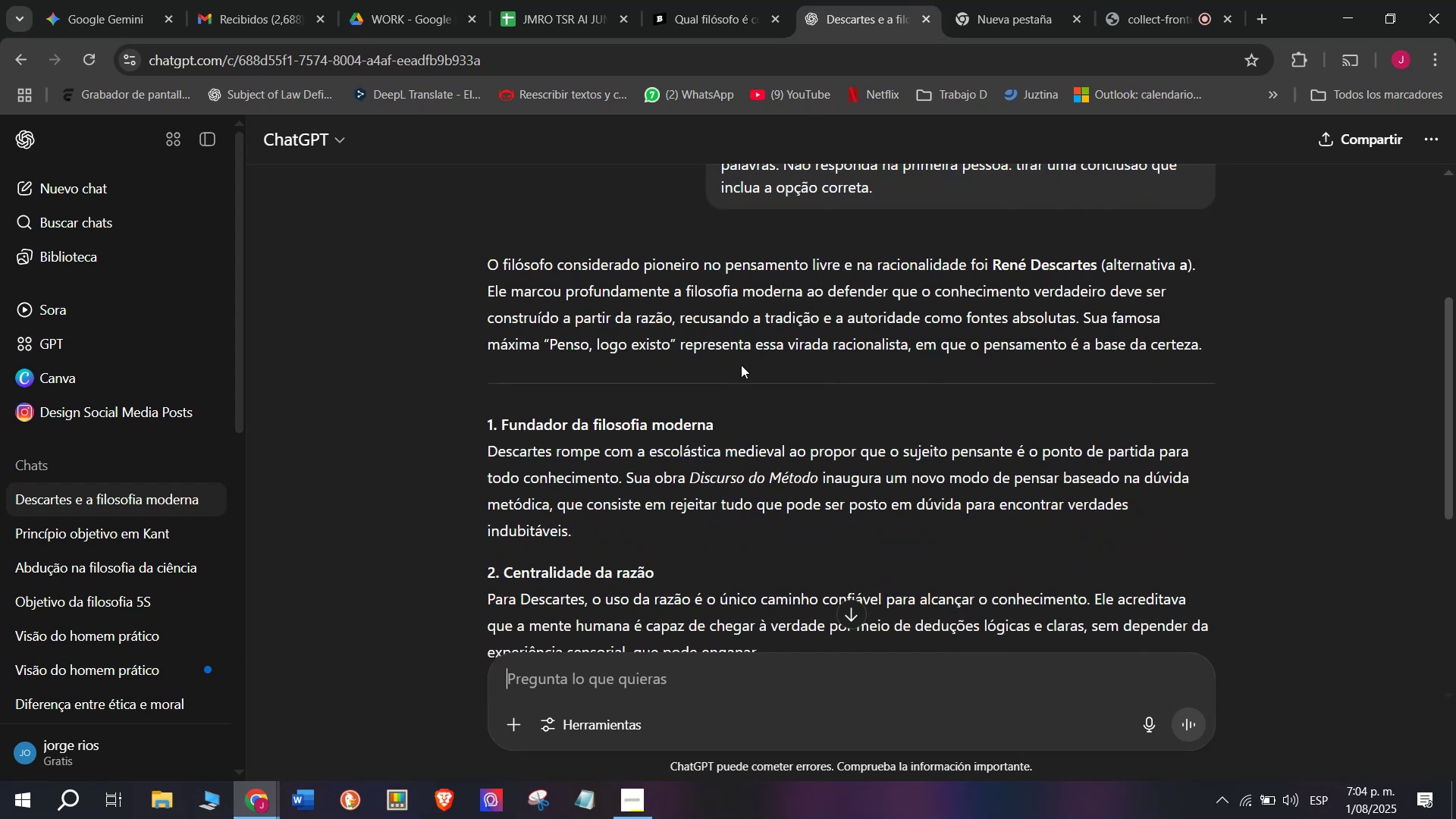 
left_click([689, 0])
 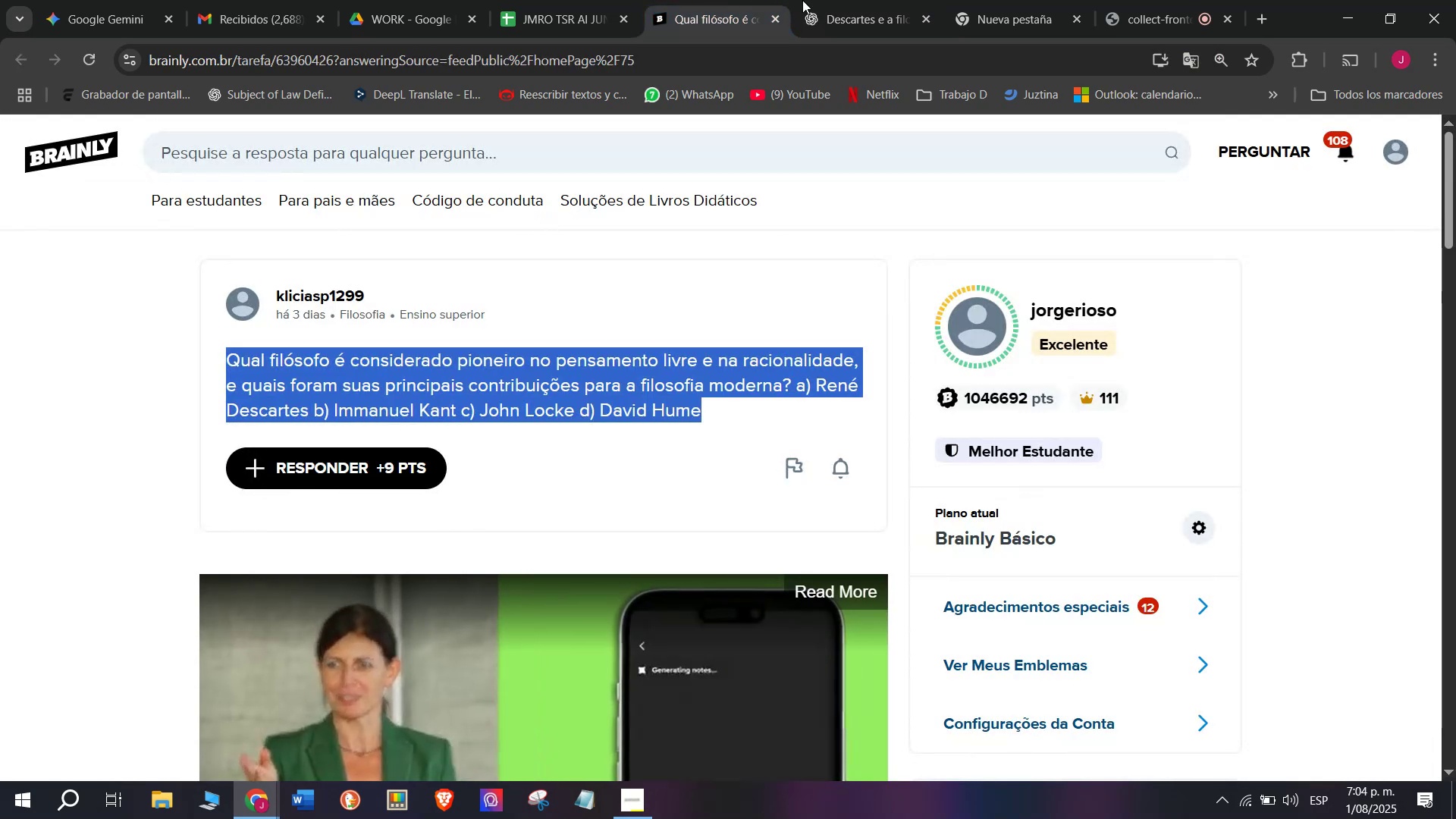 
left_click([839, 0])
 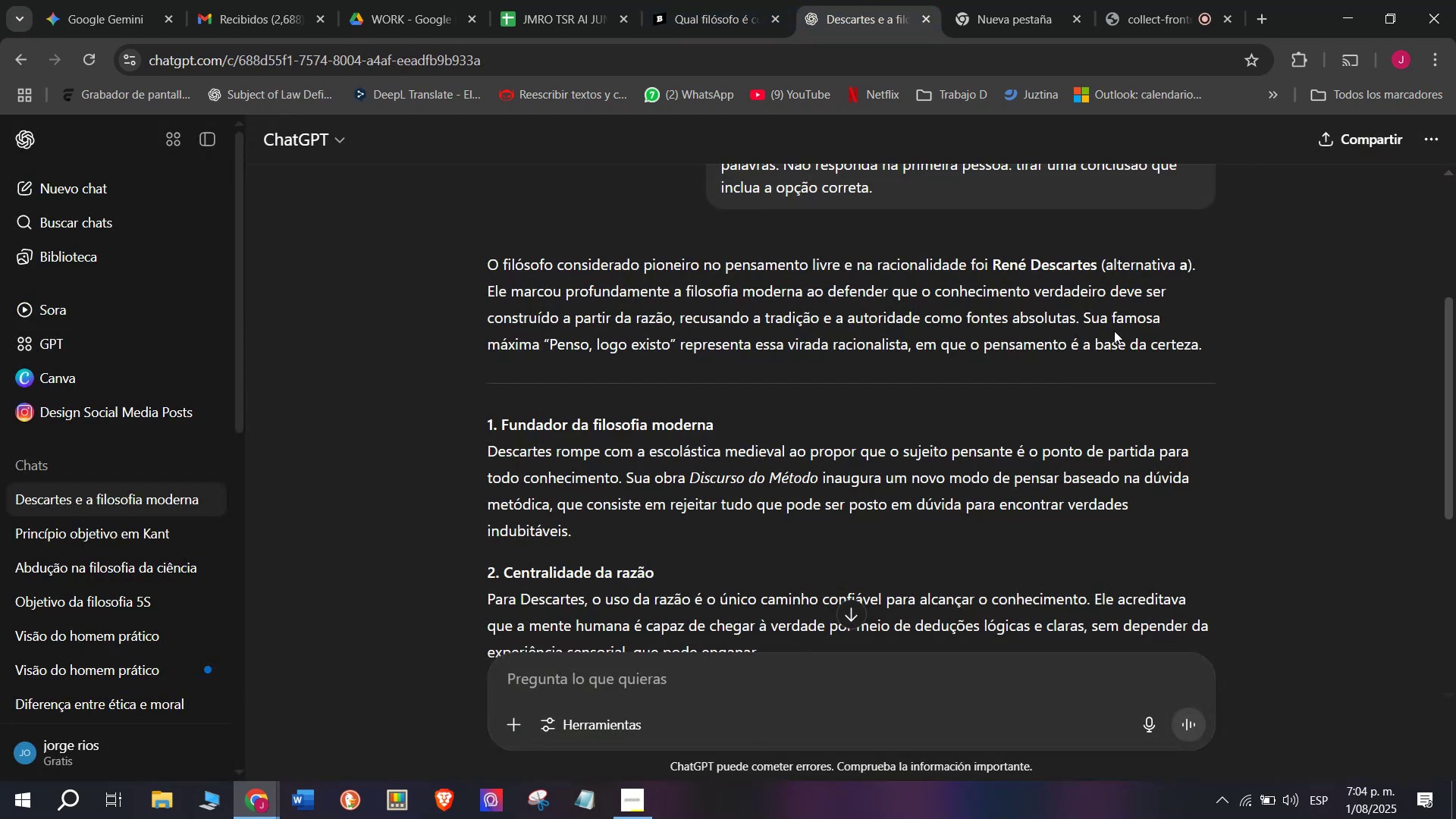 
left_click_drag(start_coordinate=[1084, 318], to_coordinate=[488, 272])
 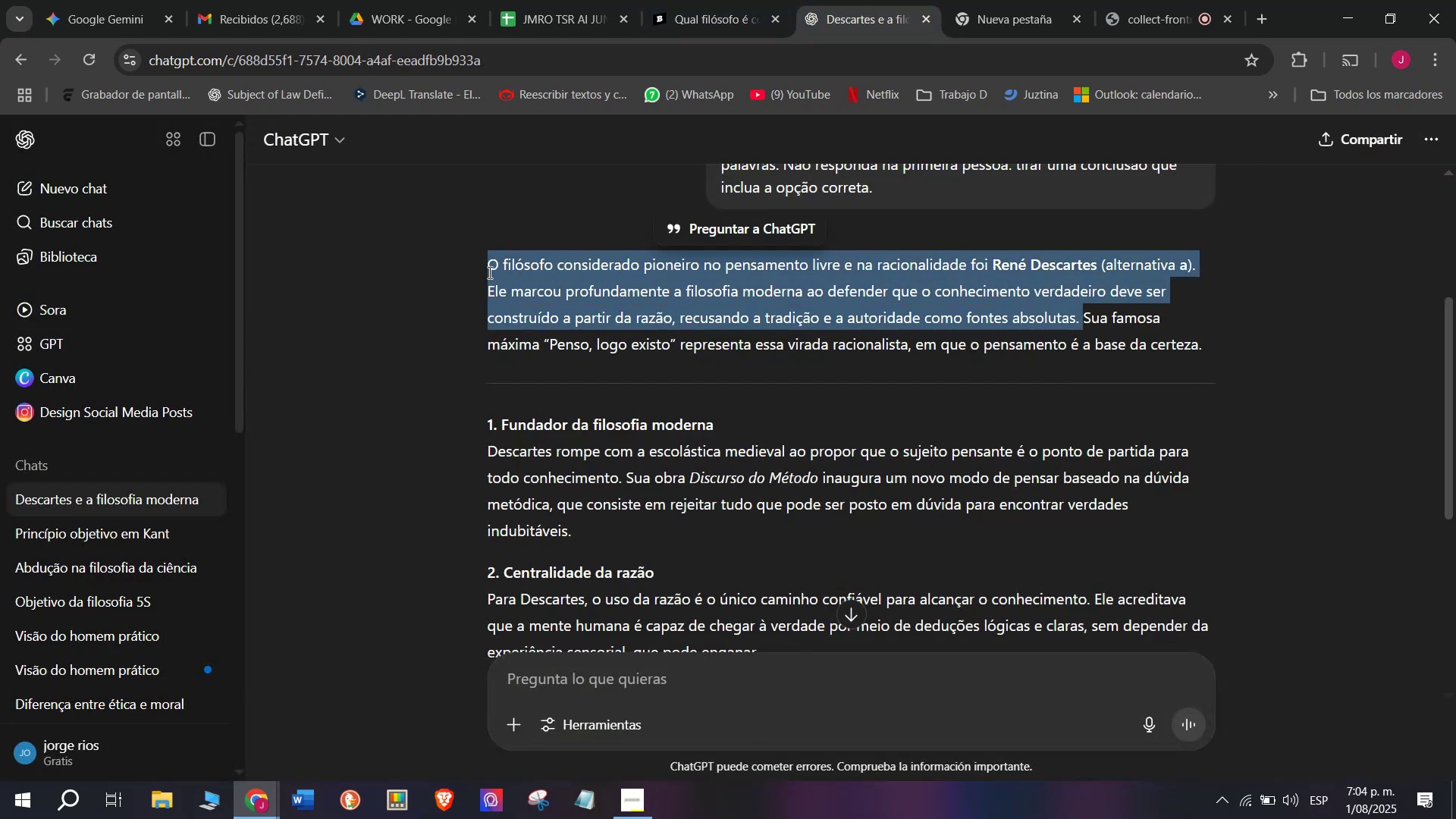 
key(Control+C)
 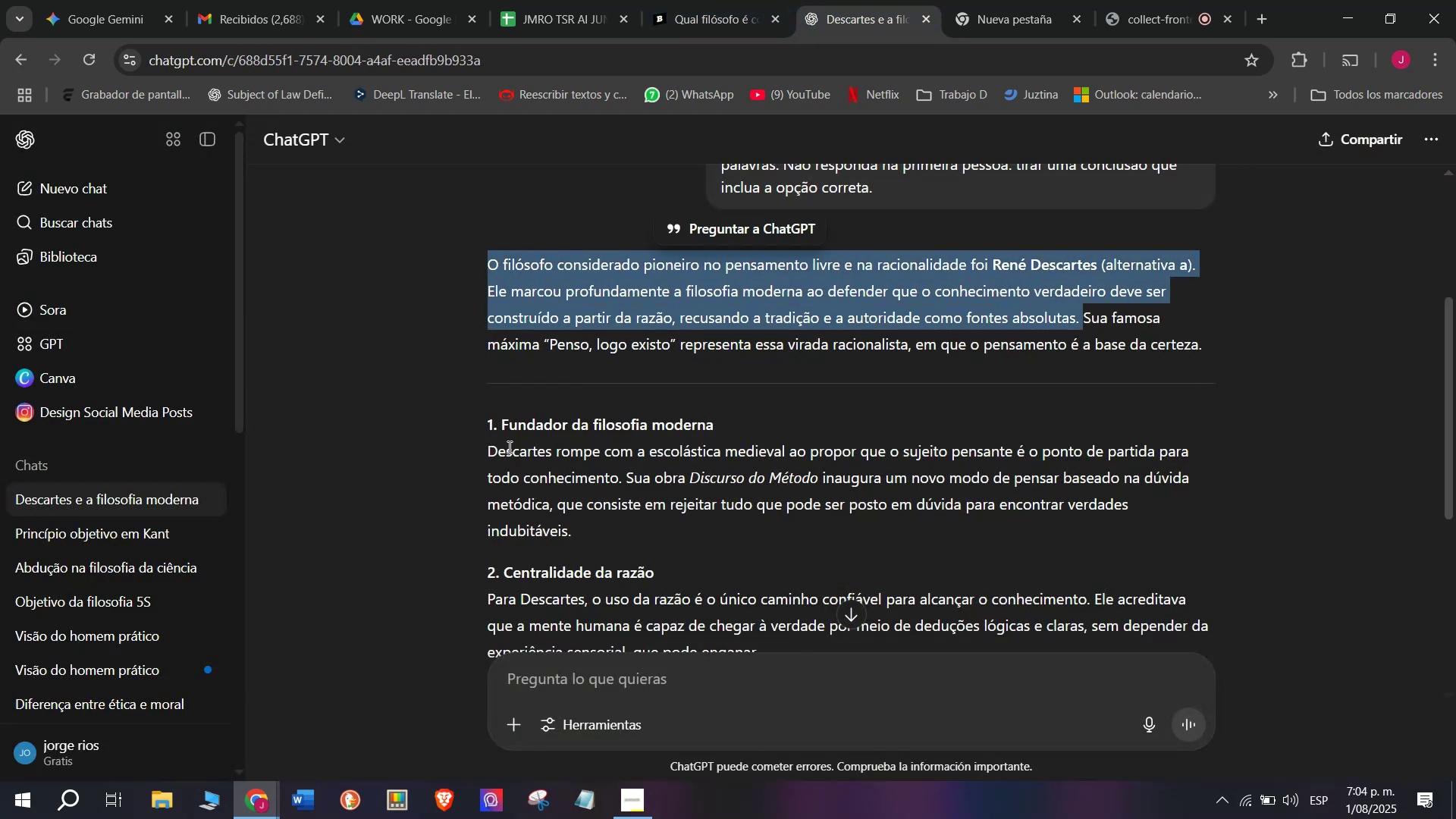 
left_click_drag(start_coordinate=[481, 447], to_coordinate=[817, 373])
 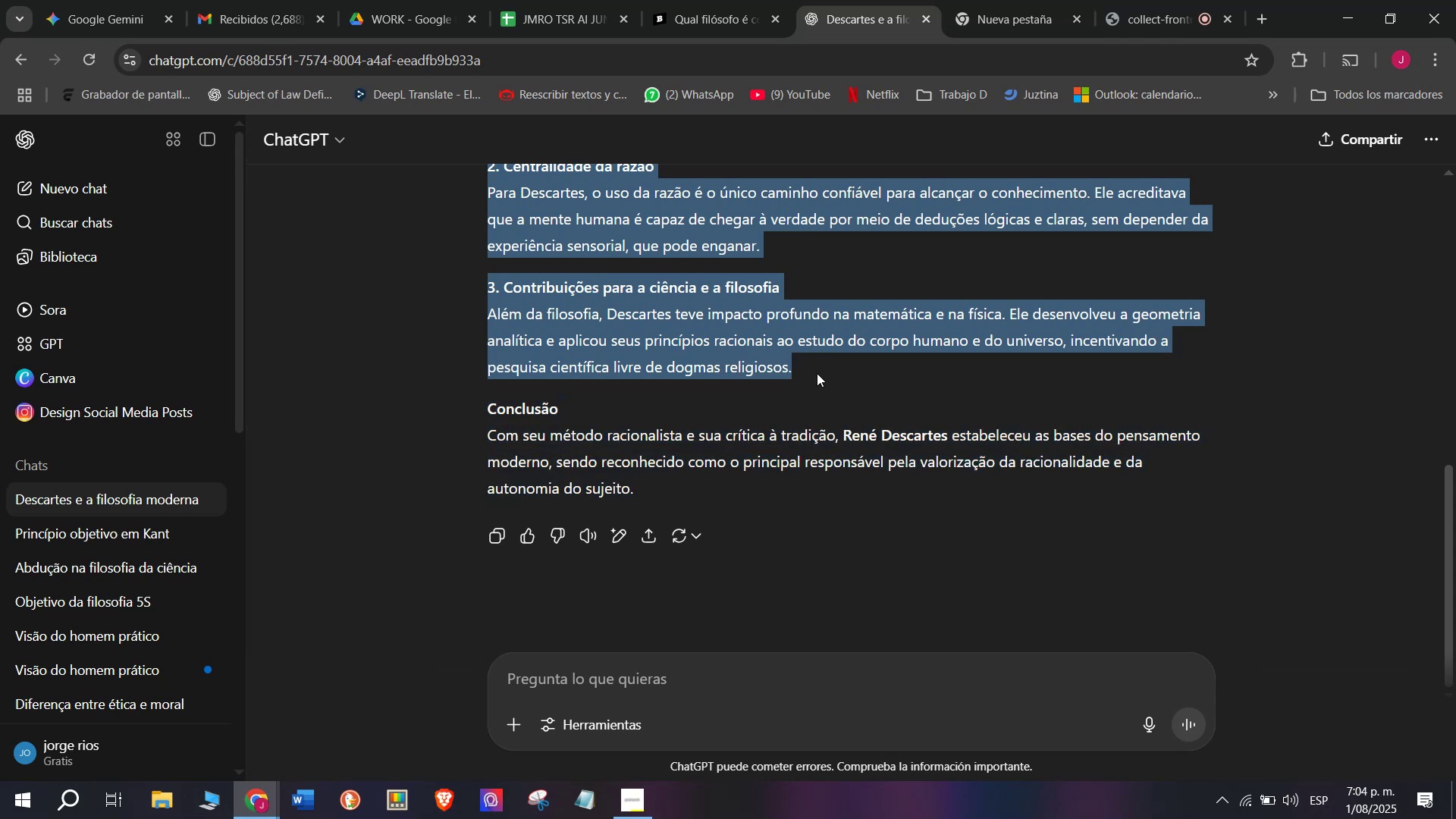 
key(Control+C)
 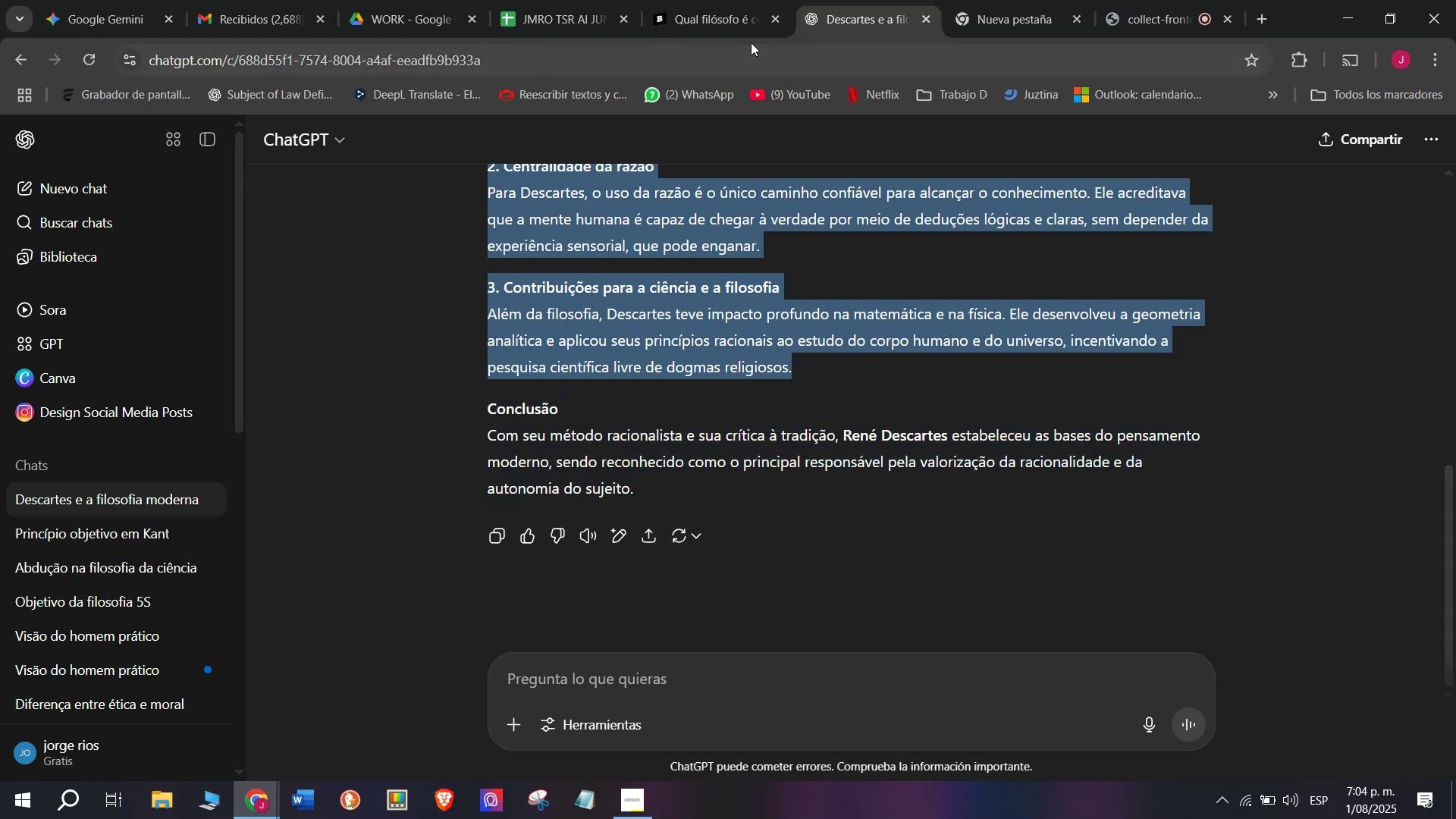 
left_click([704, 0])
 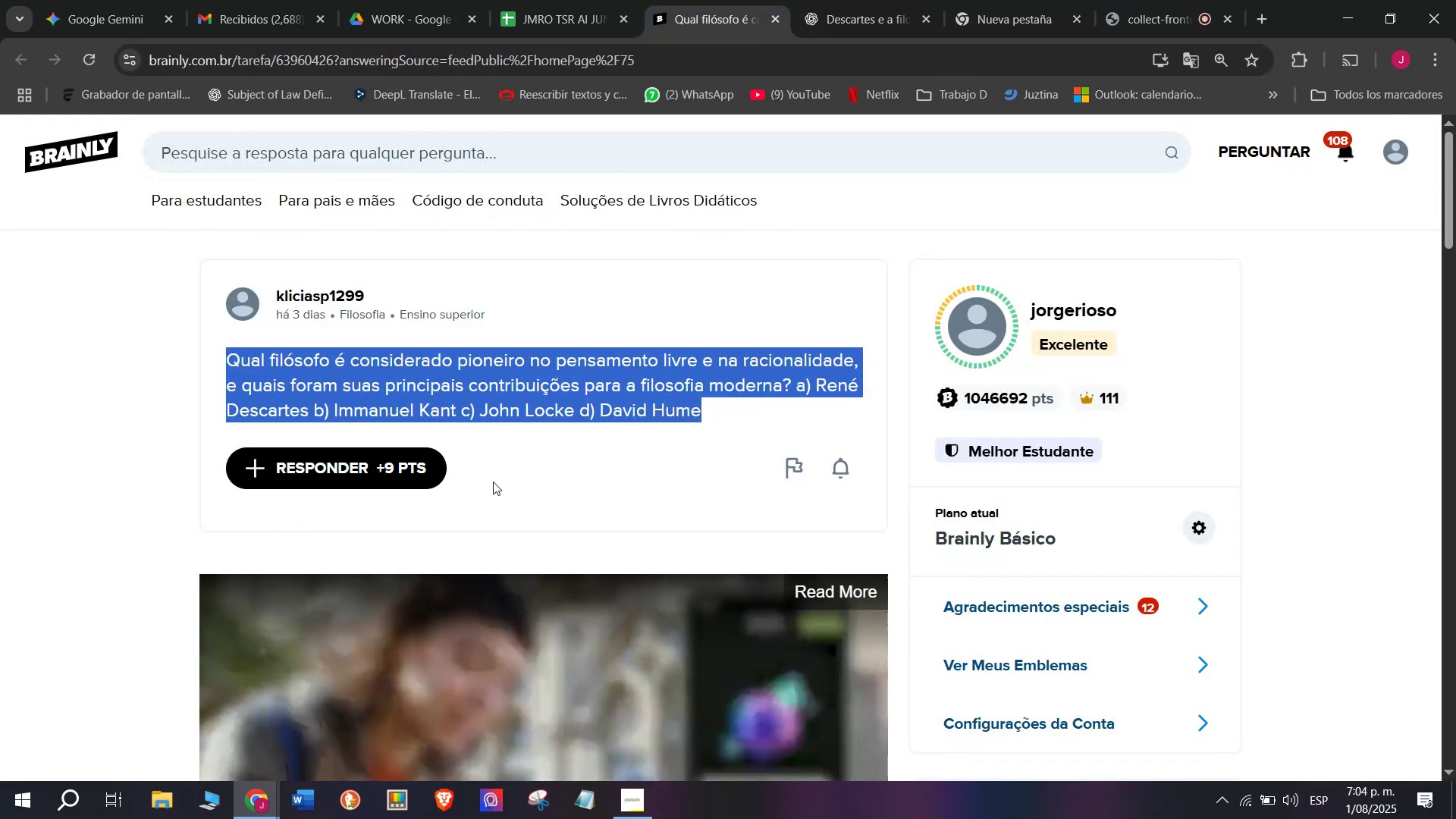 
left_click([441, 469])
 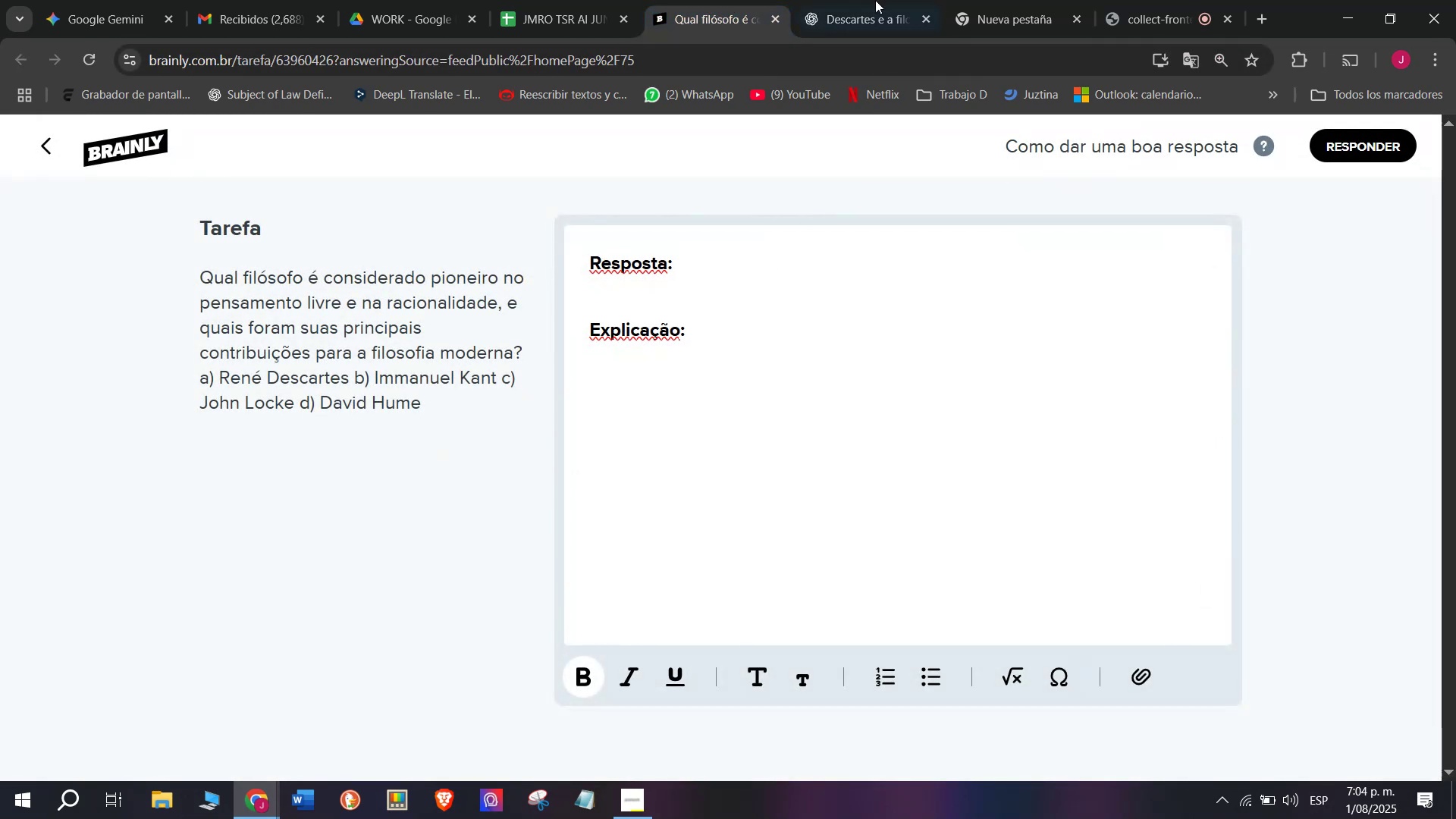 
left_click_drag(start_coordinate=[723, 358], to_coordinate=[493, 240])
 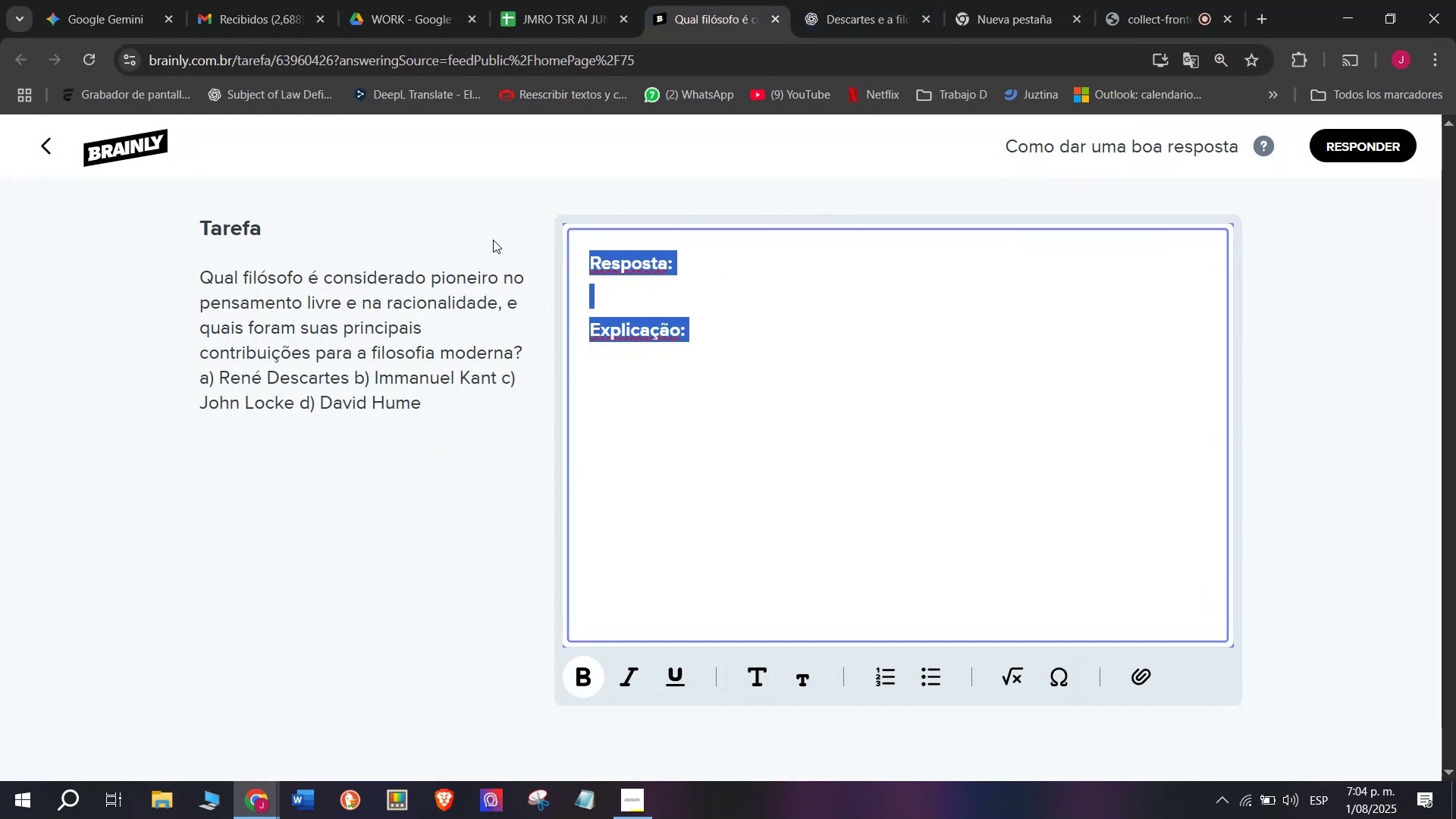 
key(Meta+MetaLeft)
 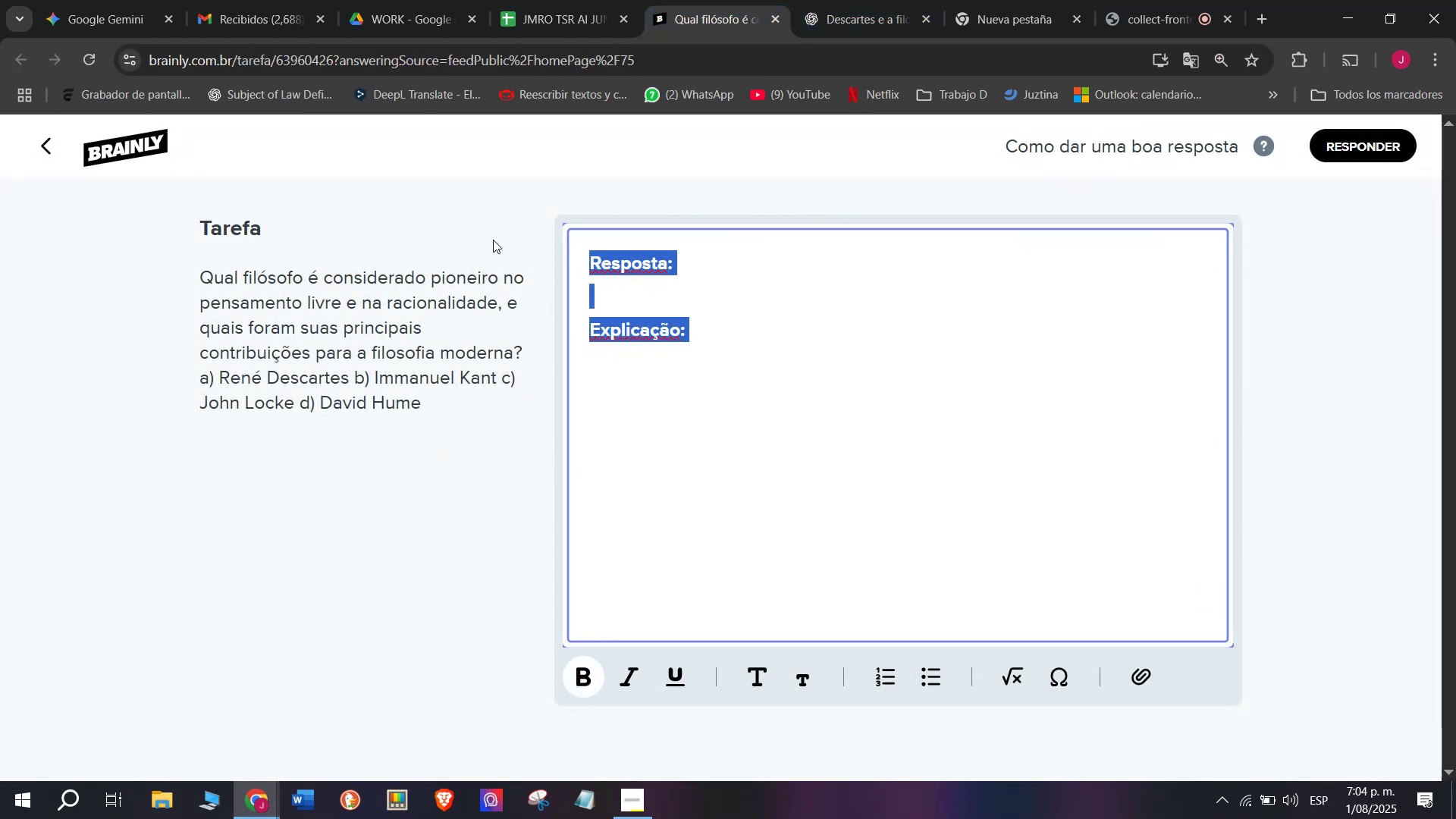 
key(Meta+V)
 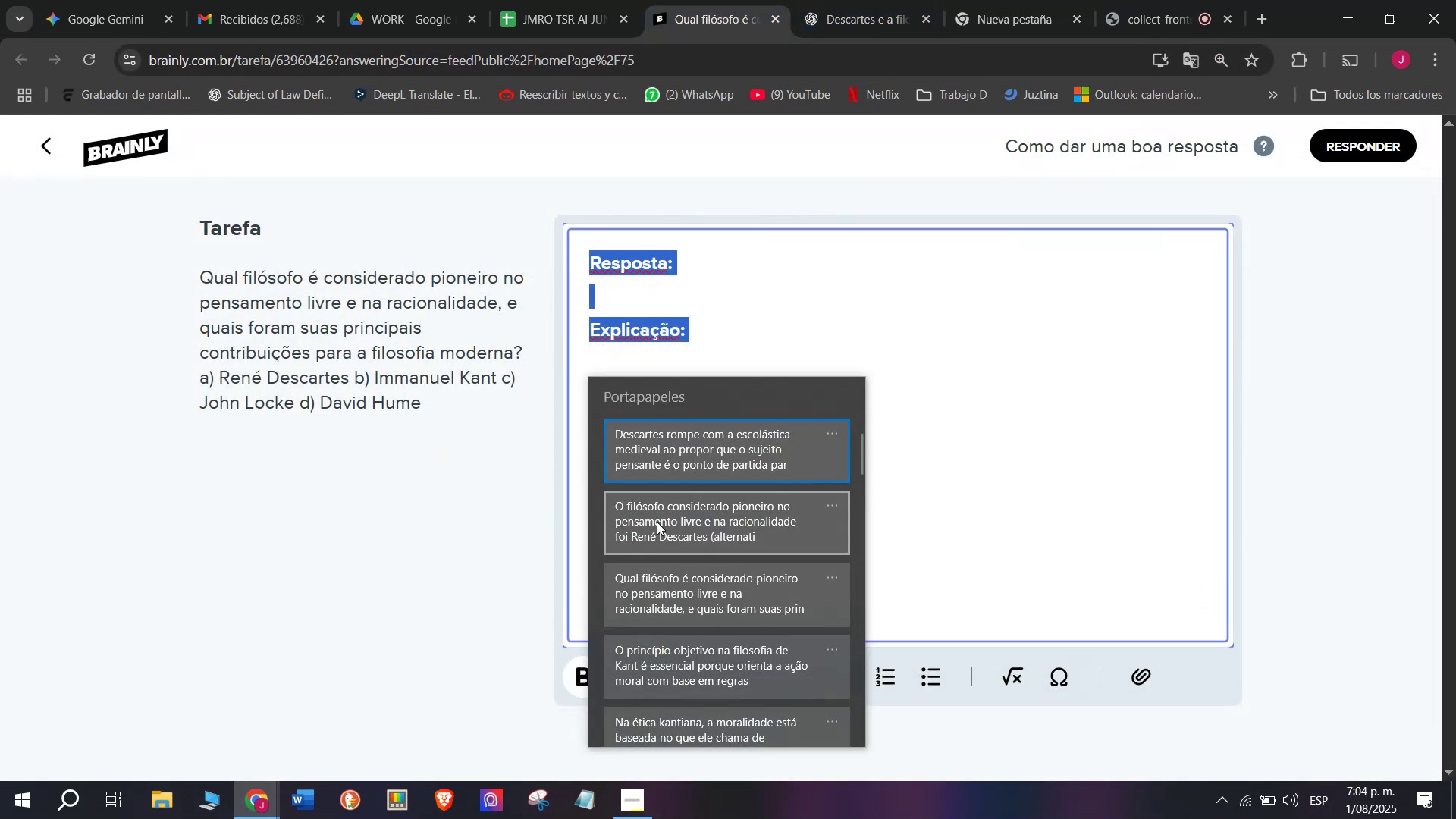 
key(Control+ControlLeft)
 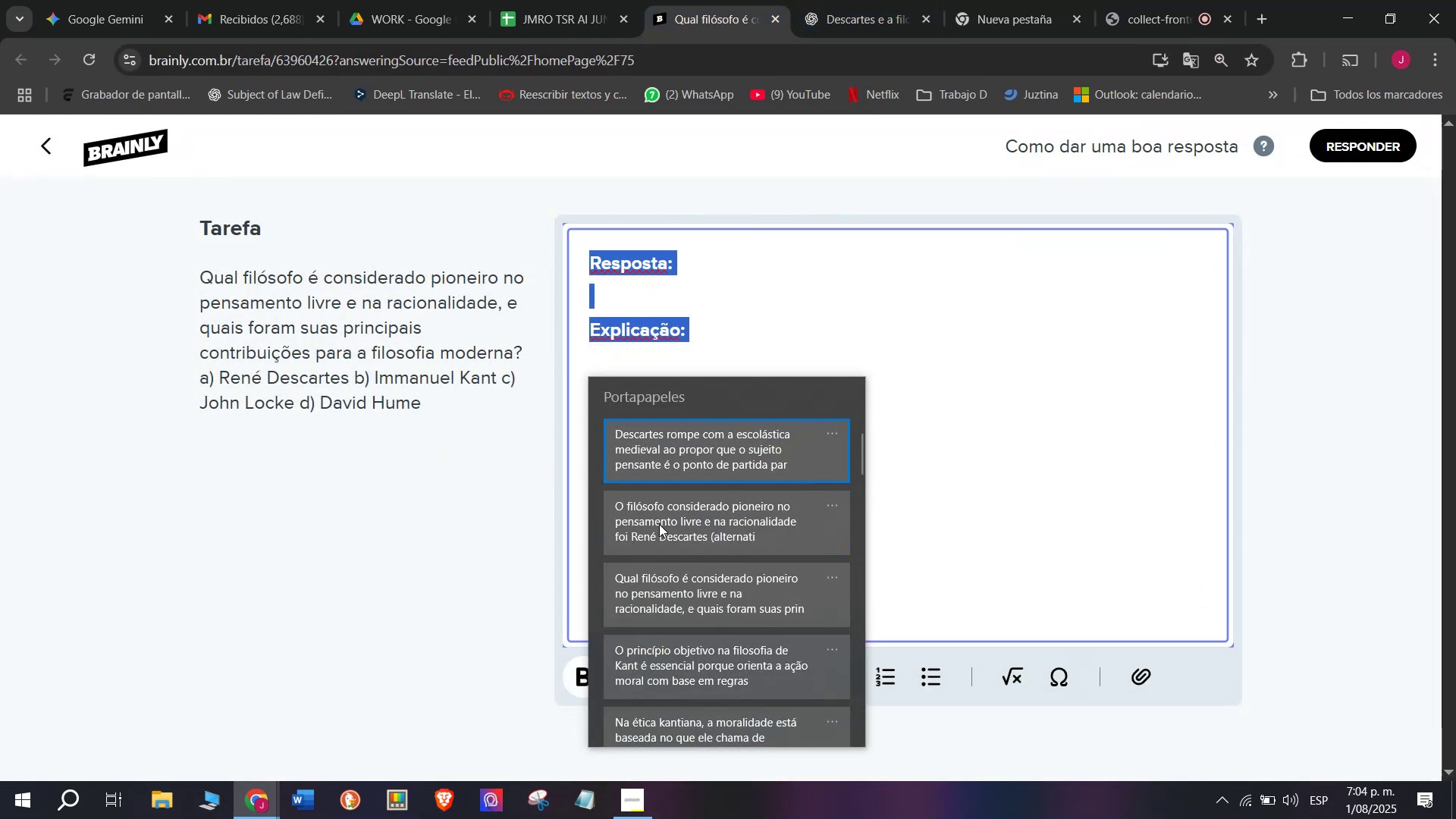 
key(Control+V)
 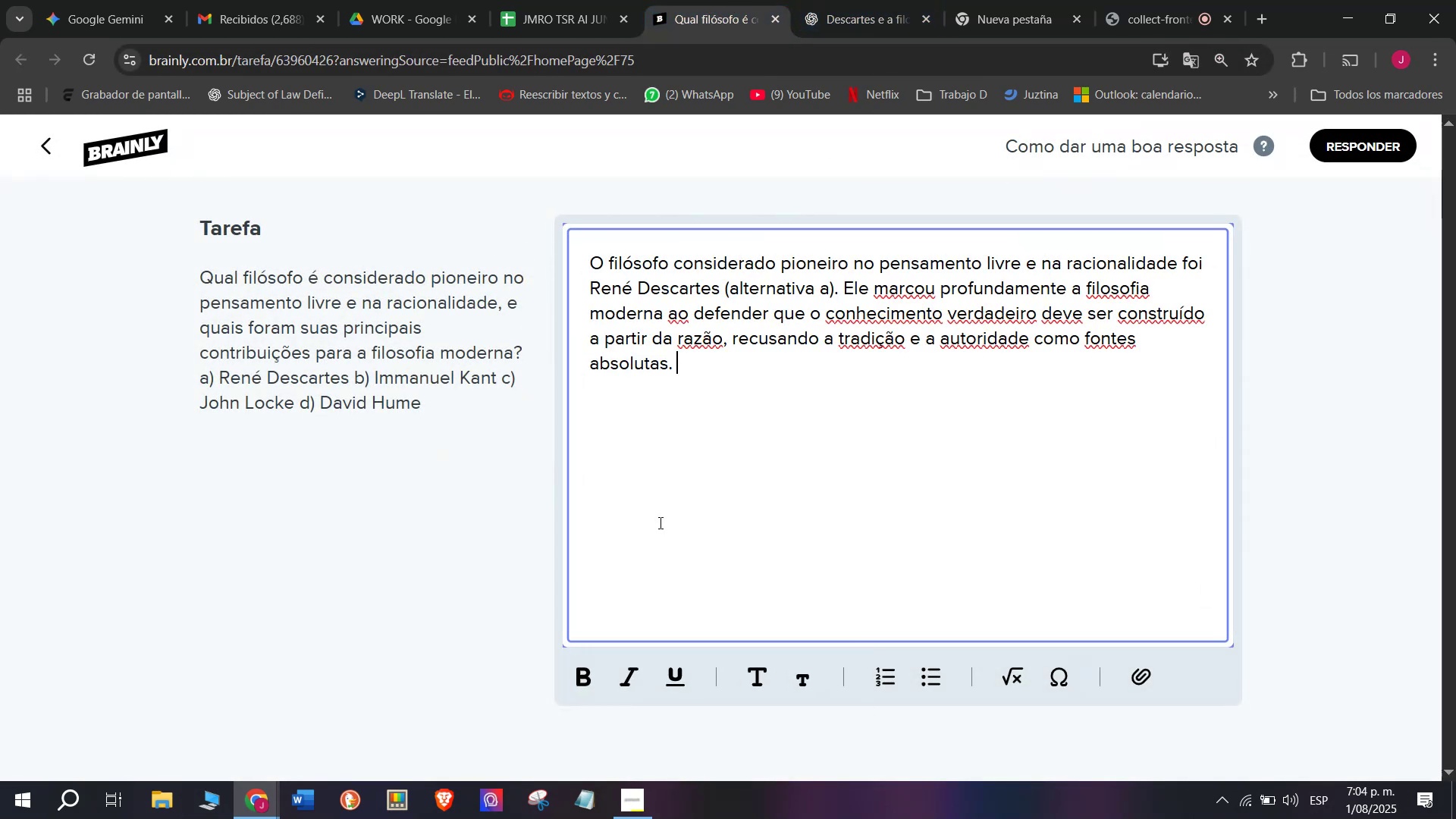 
key(Enter)
 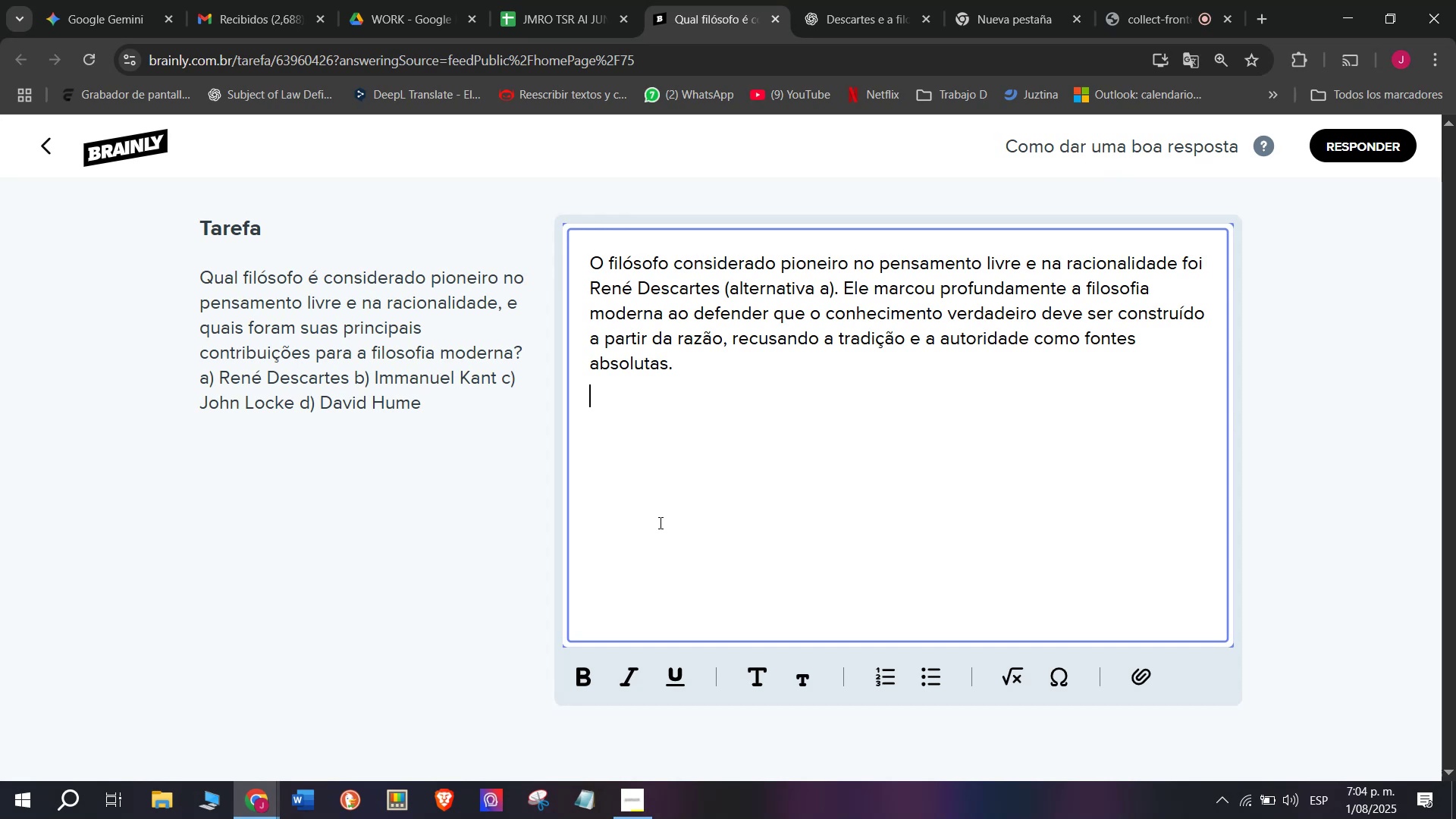 
key(Enter)
 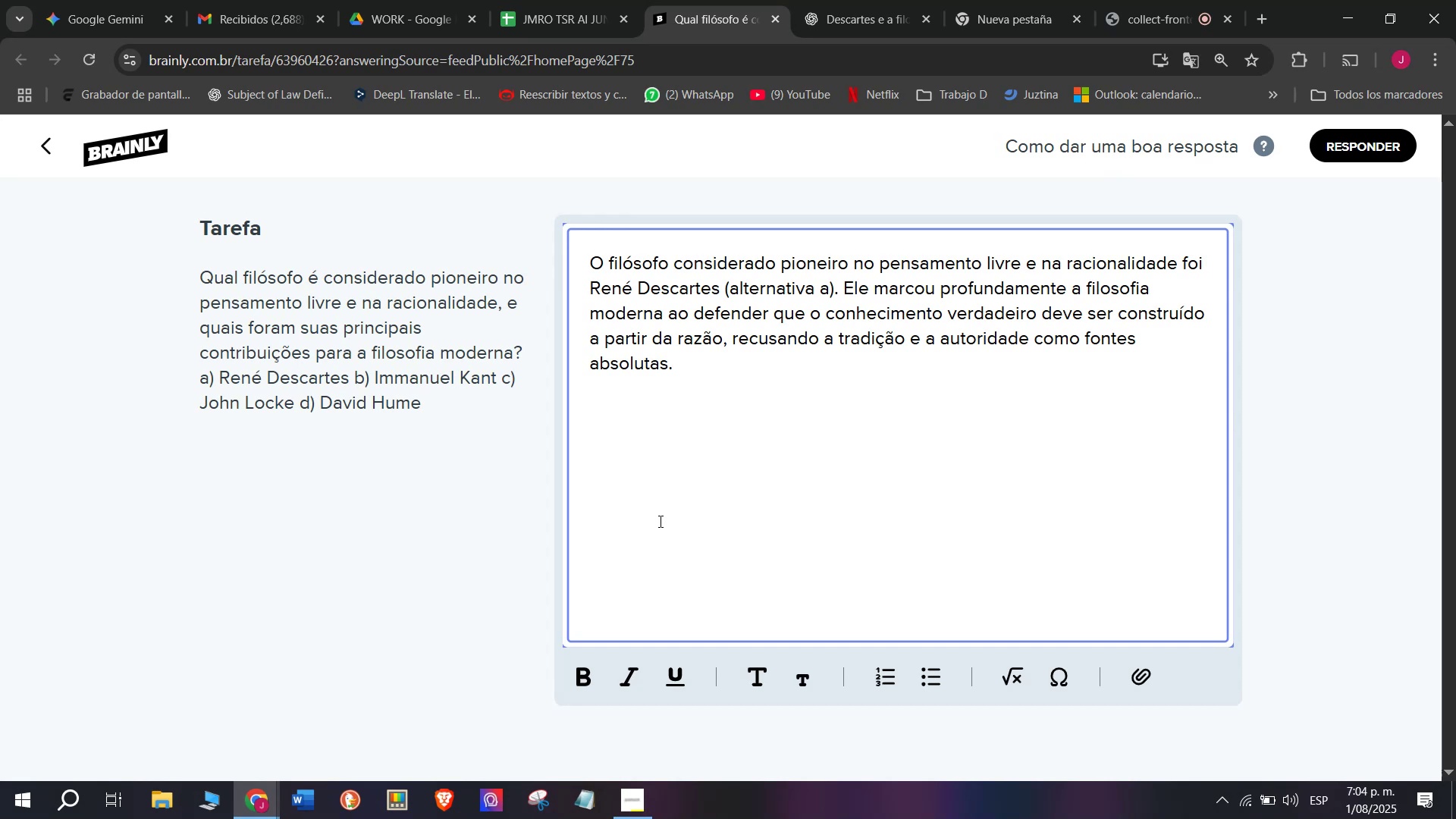 
key(Meta+V)
 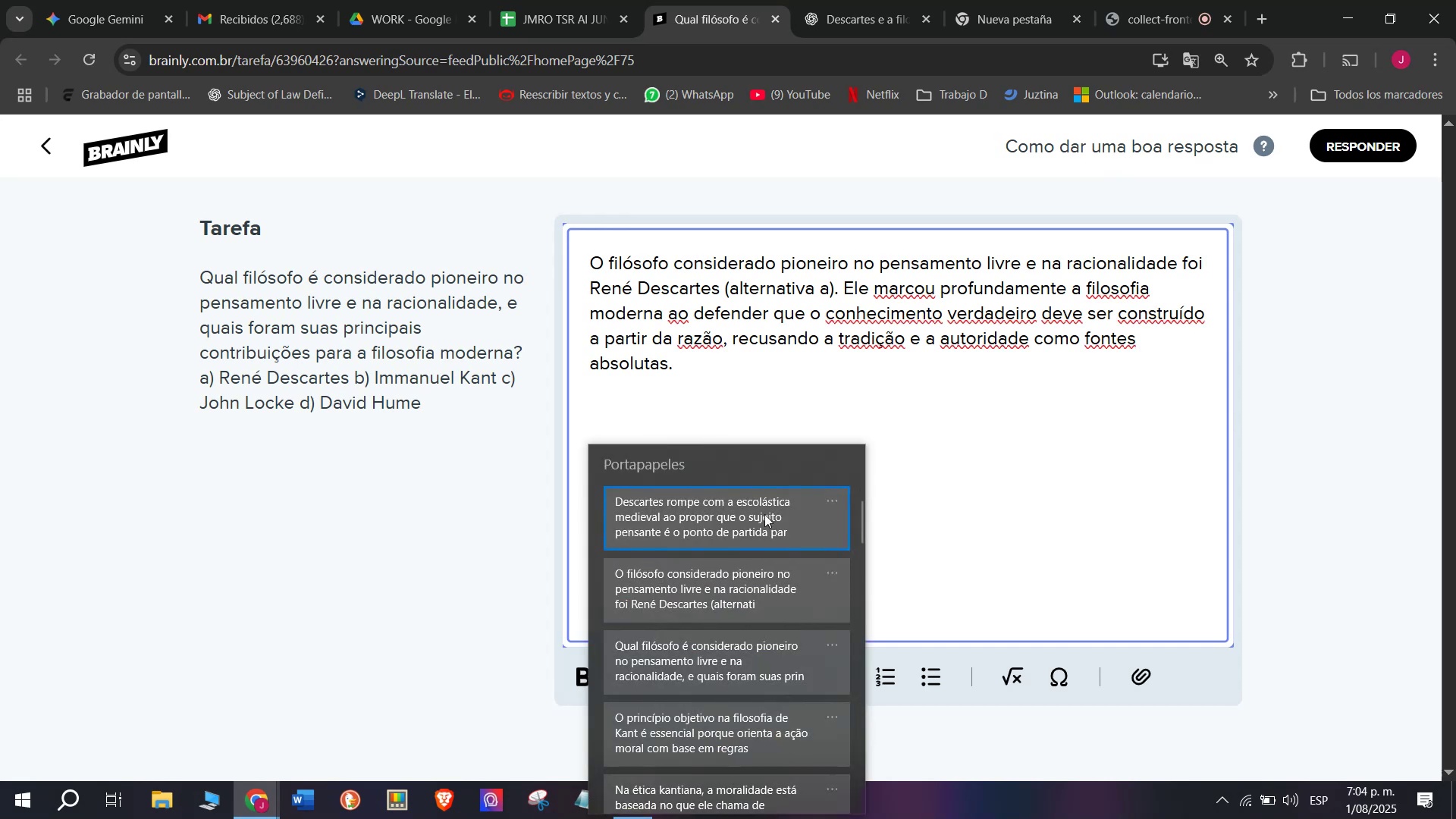 
left_click([756, 500])
 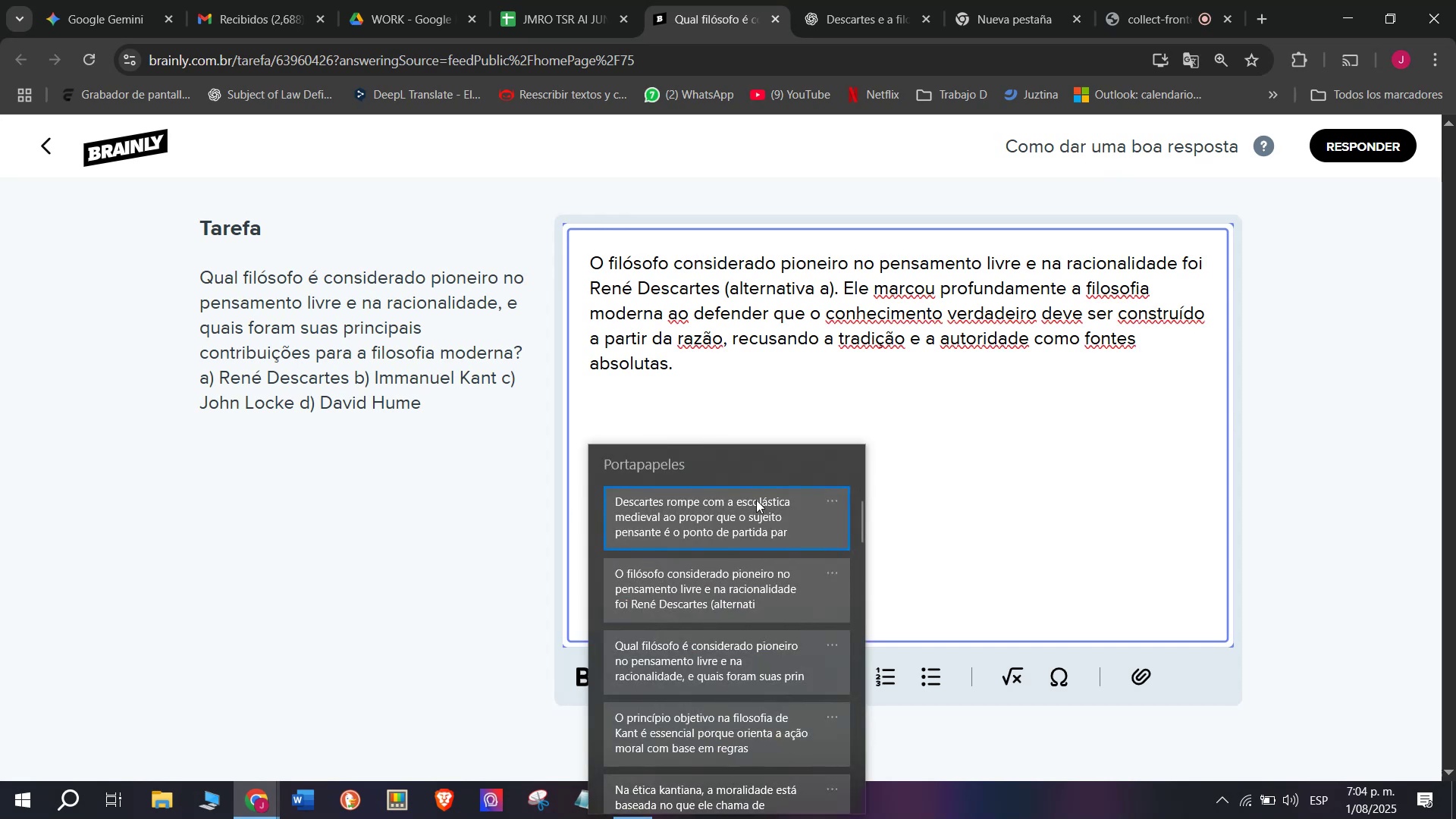 
key(Control+ControlLeft)
 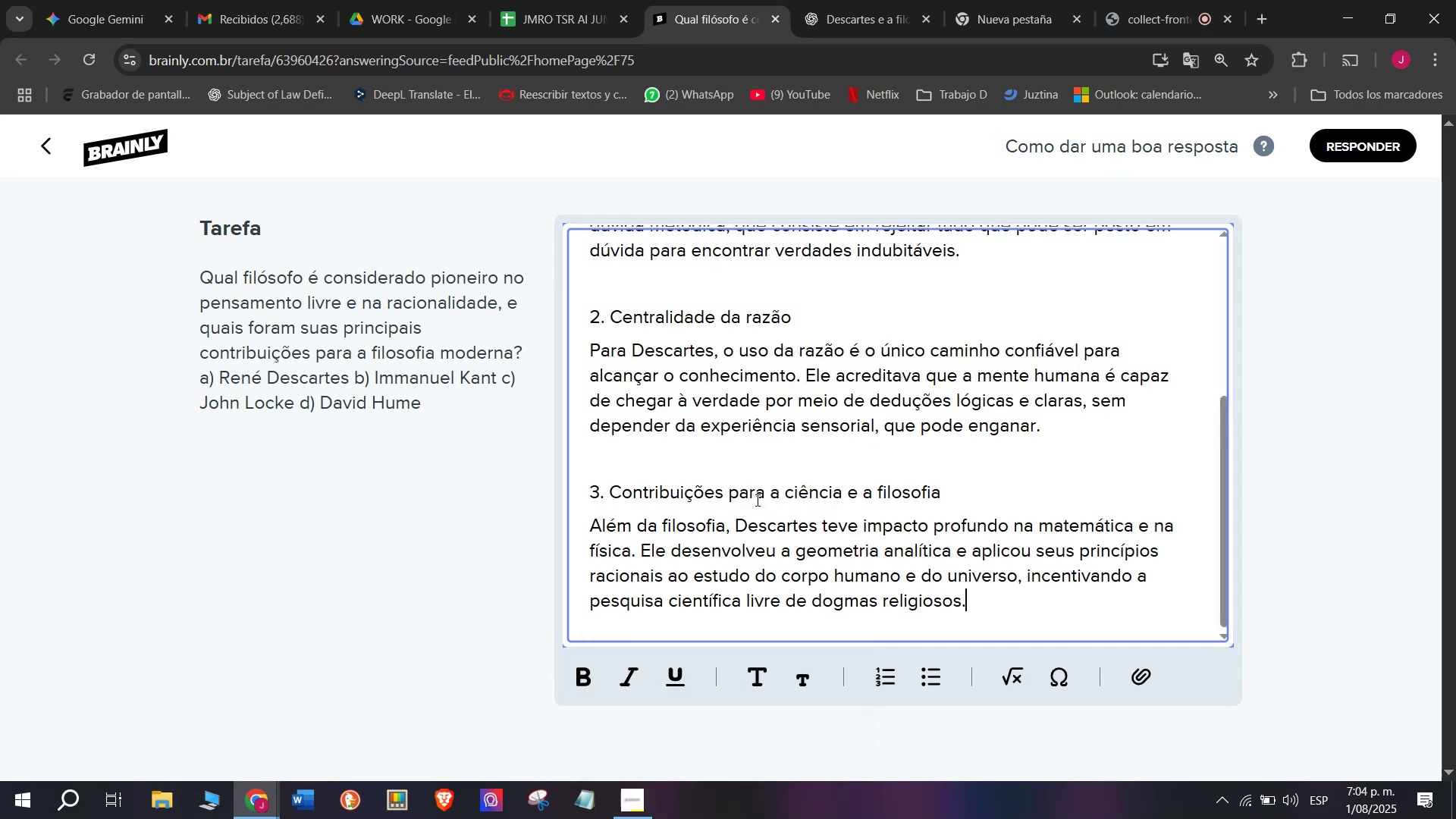 
key(Control+V)
 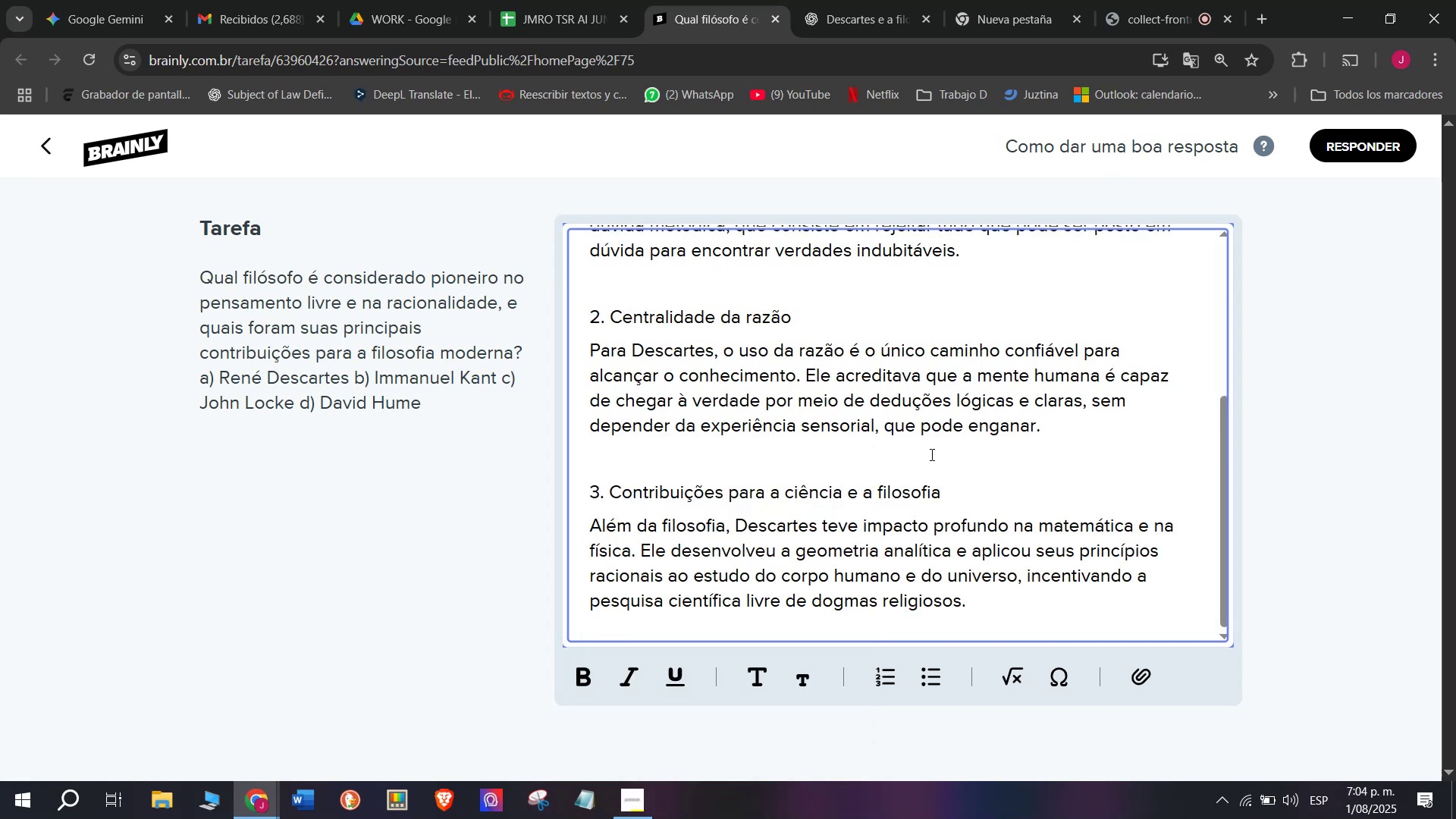 
left_click_drag(start_coordinate=[954, 488], to_coordinate=[512, 498])
 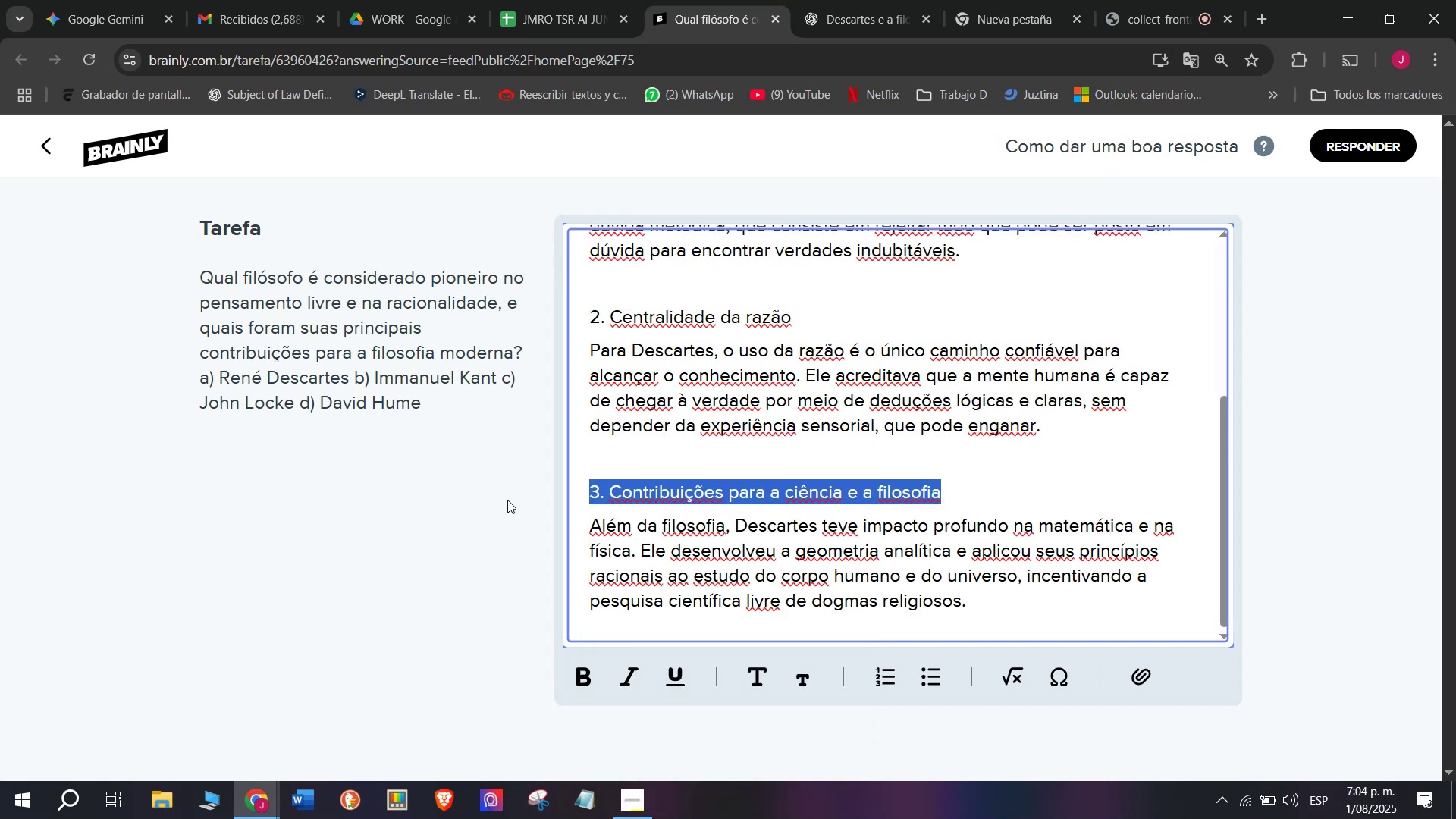 
key(Backspace)
 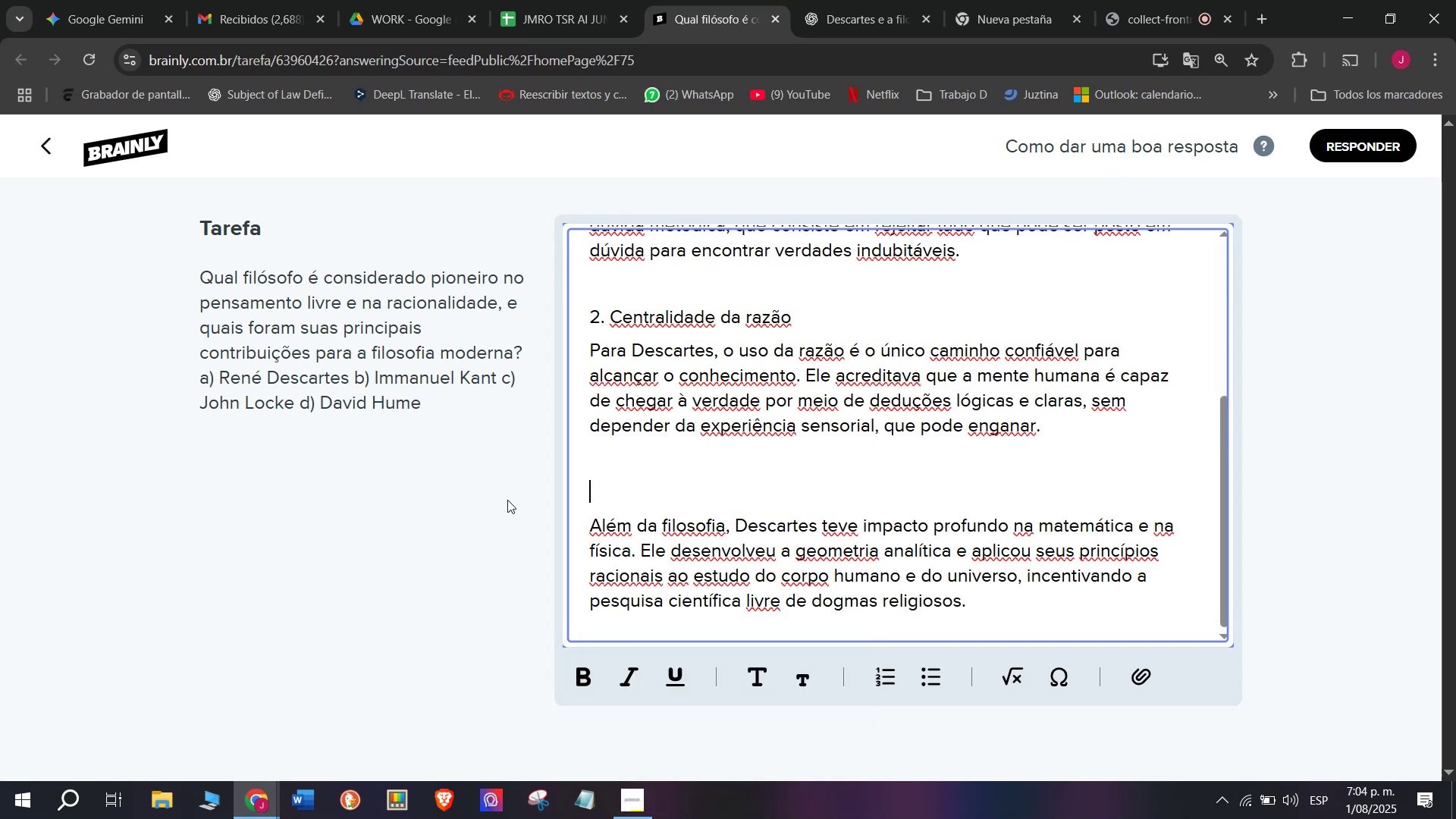 
key(Backspace)
 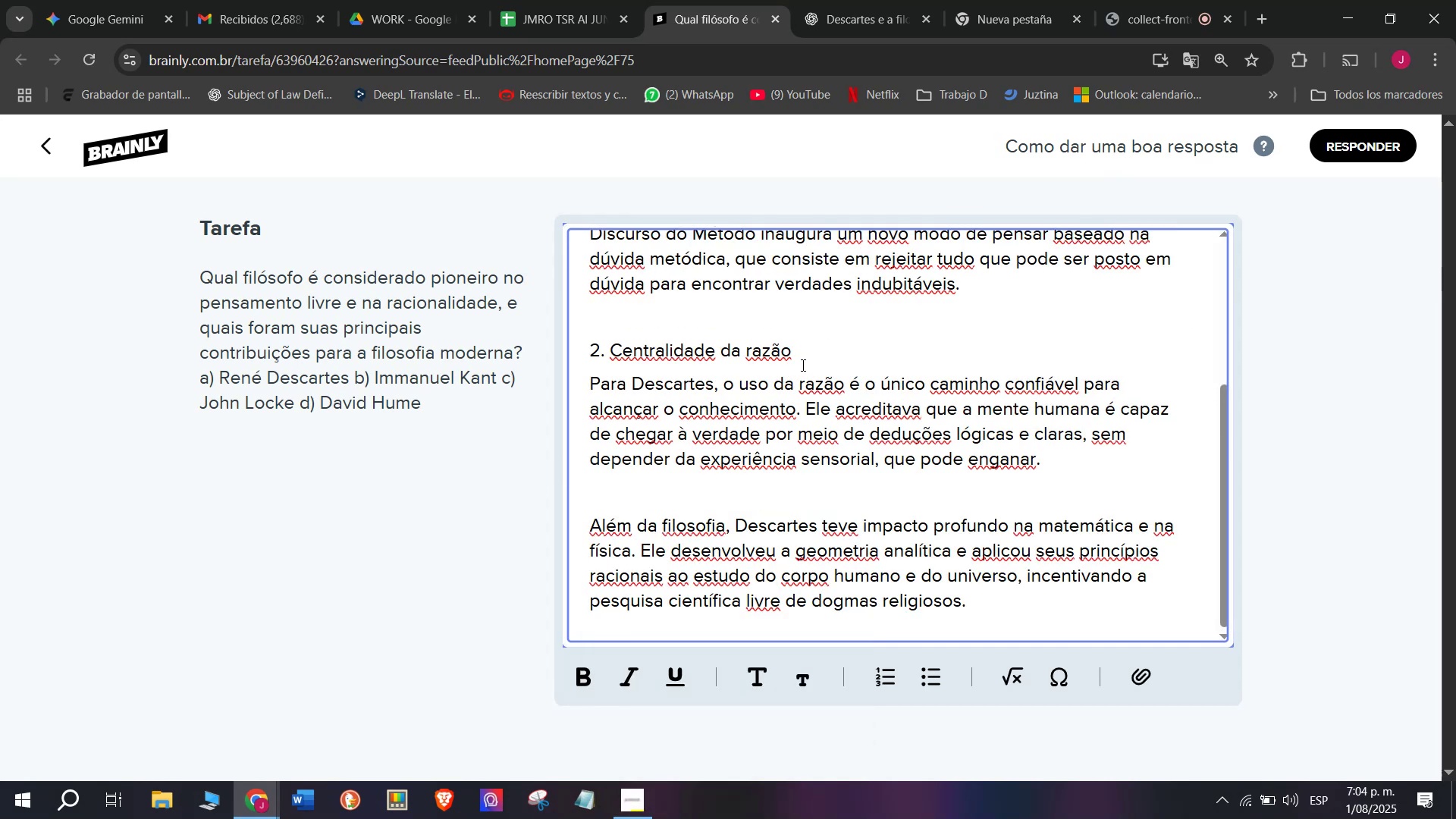 
left_click_drag(start_coordinate=[811, 352], to_coordinate=[493, 353])
 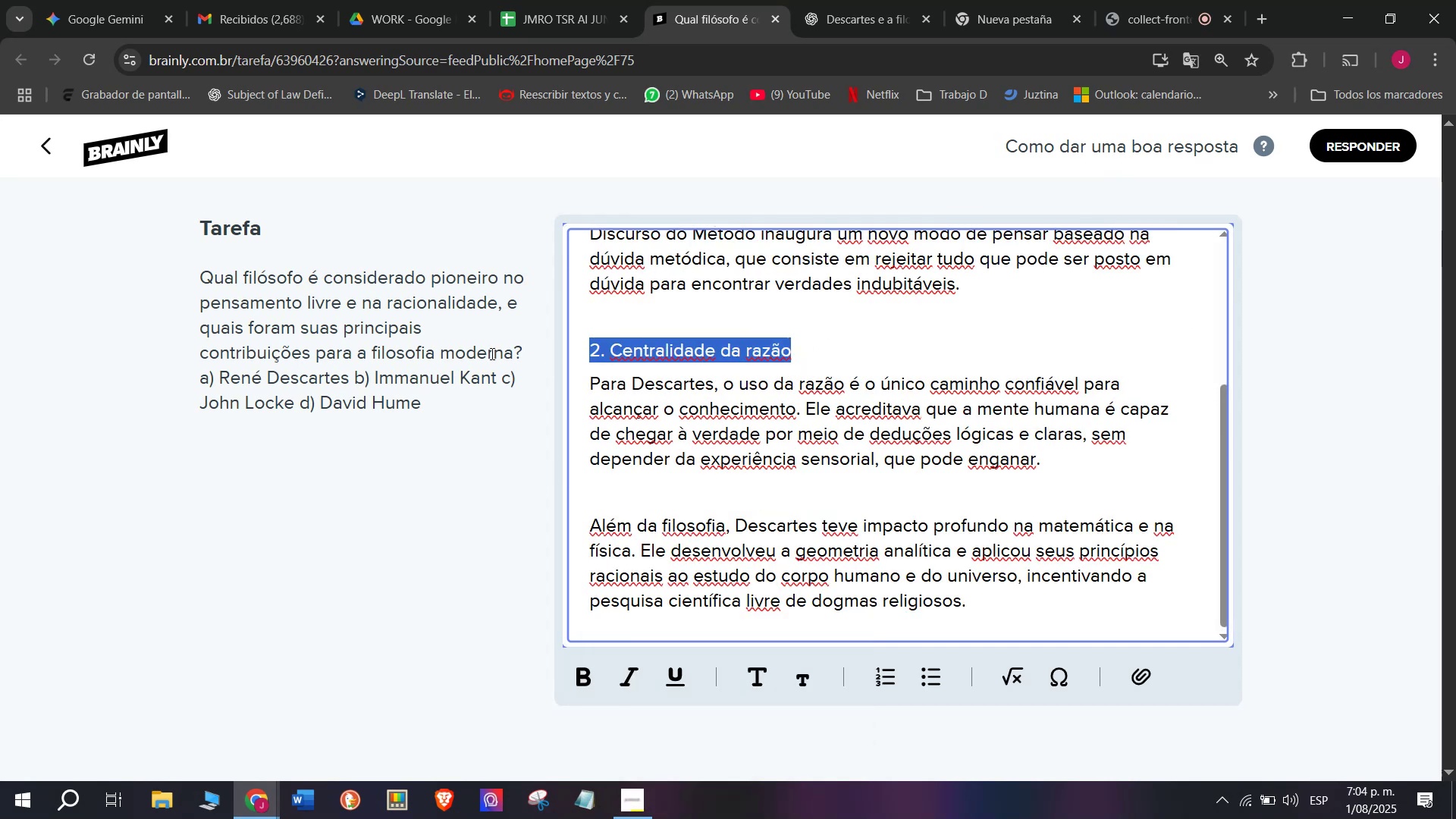 
key(Backspace)
 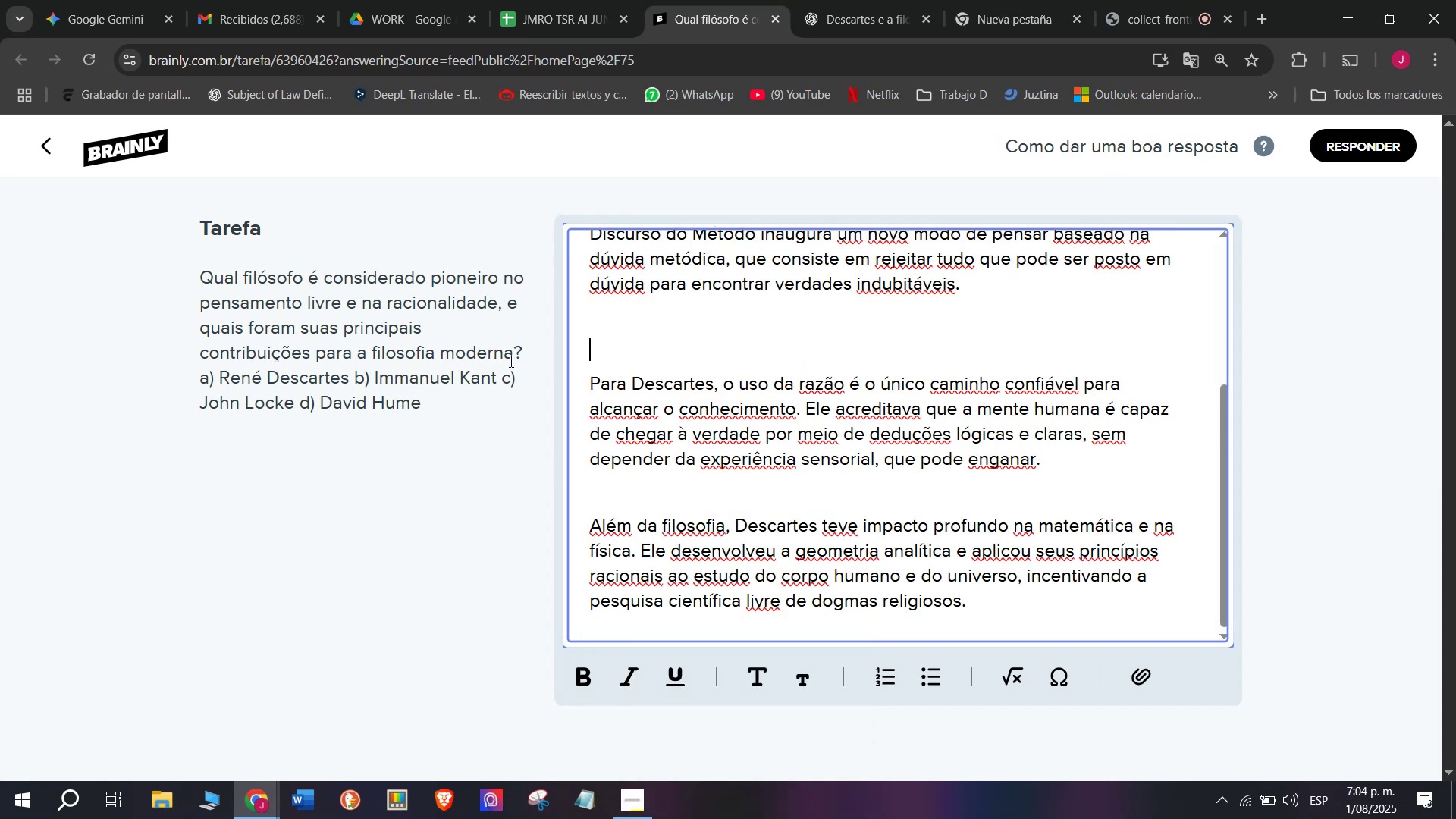 
key(Backspace)
 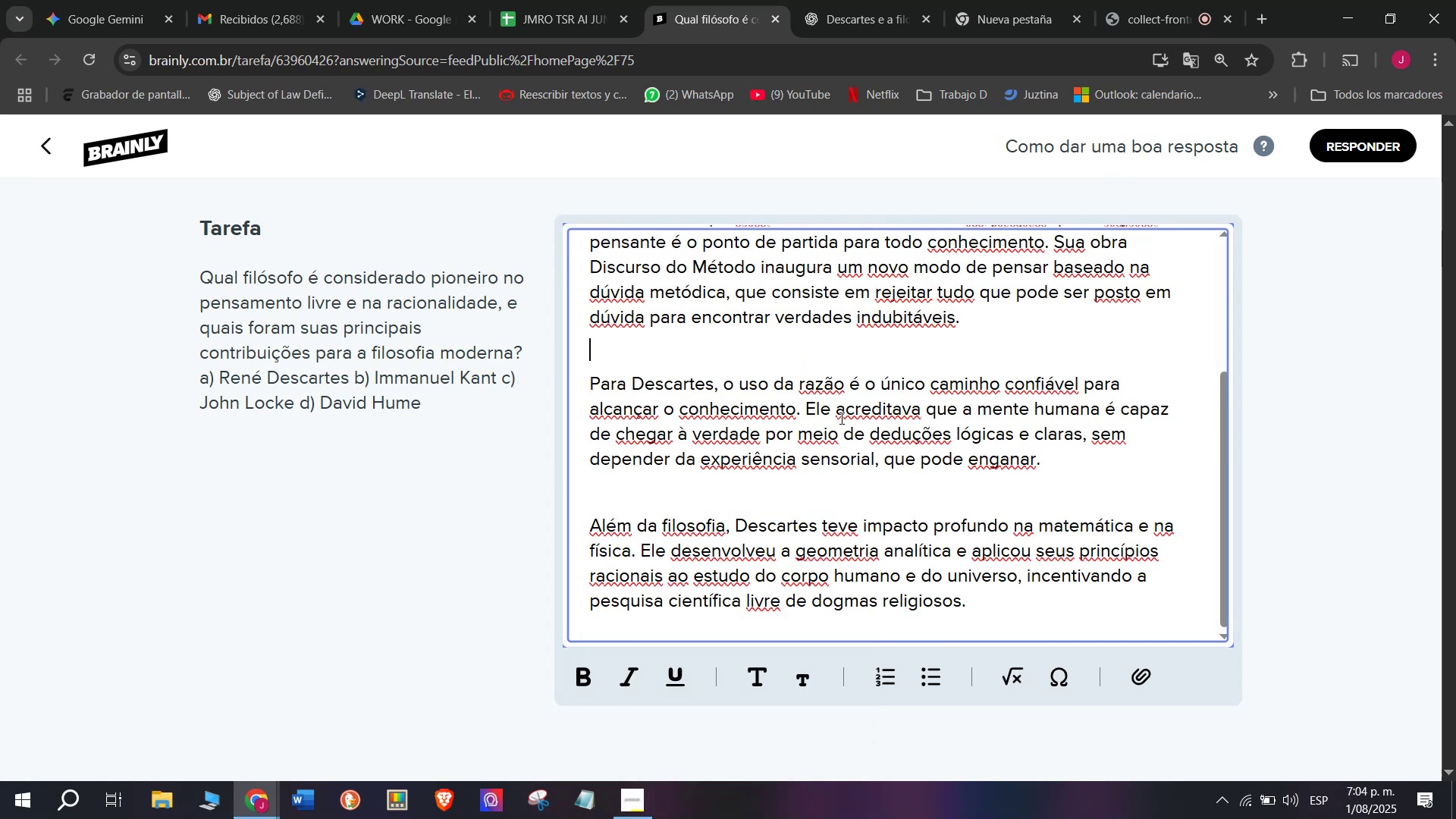 
scroll: coordinate [840, 417], scroll_direction: up, amount: 2.0
 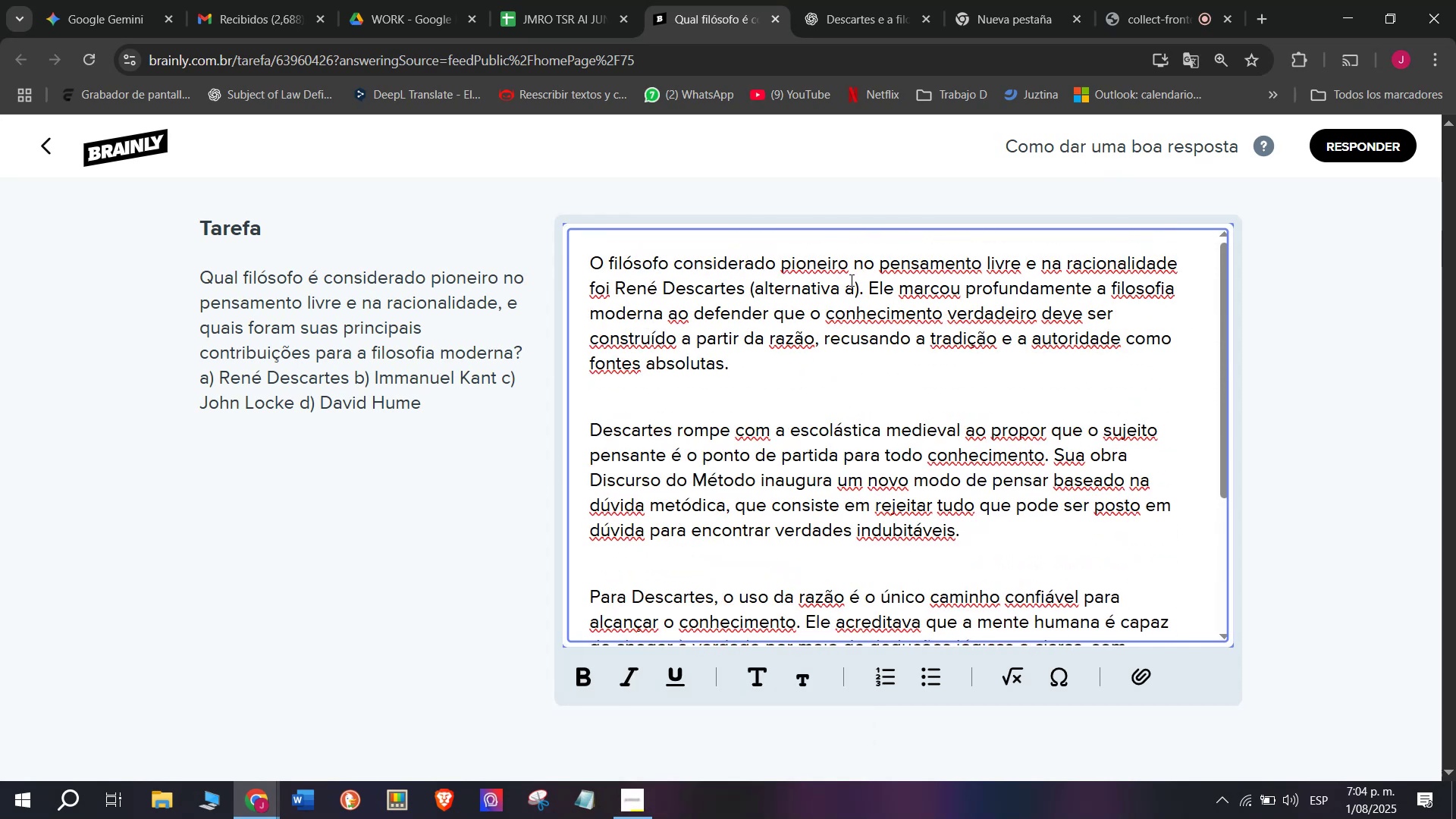 
left_click_drag(start_coordinate=[869, 284], to_coordinate=[751, 285])
 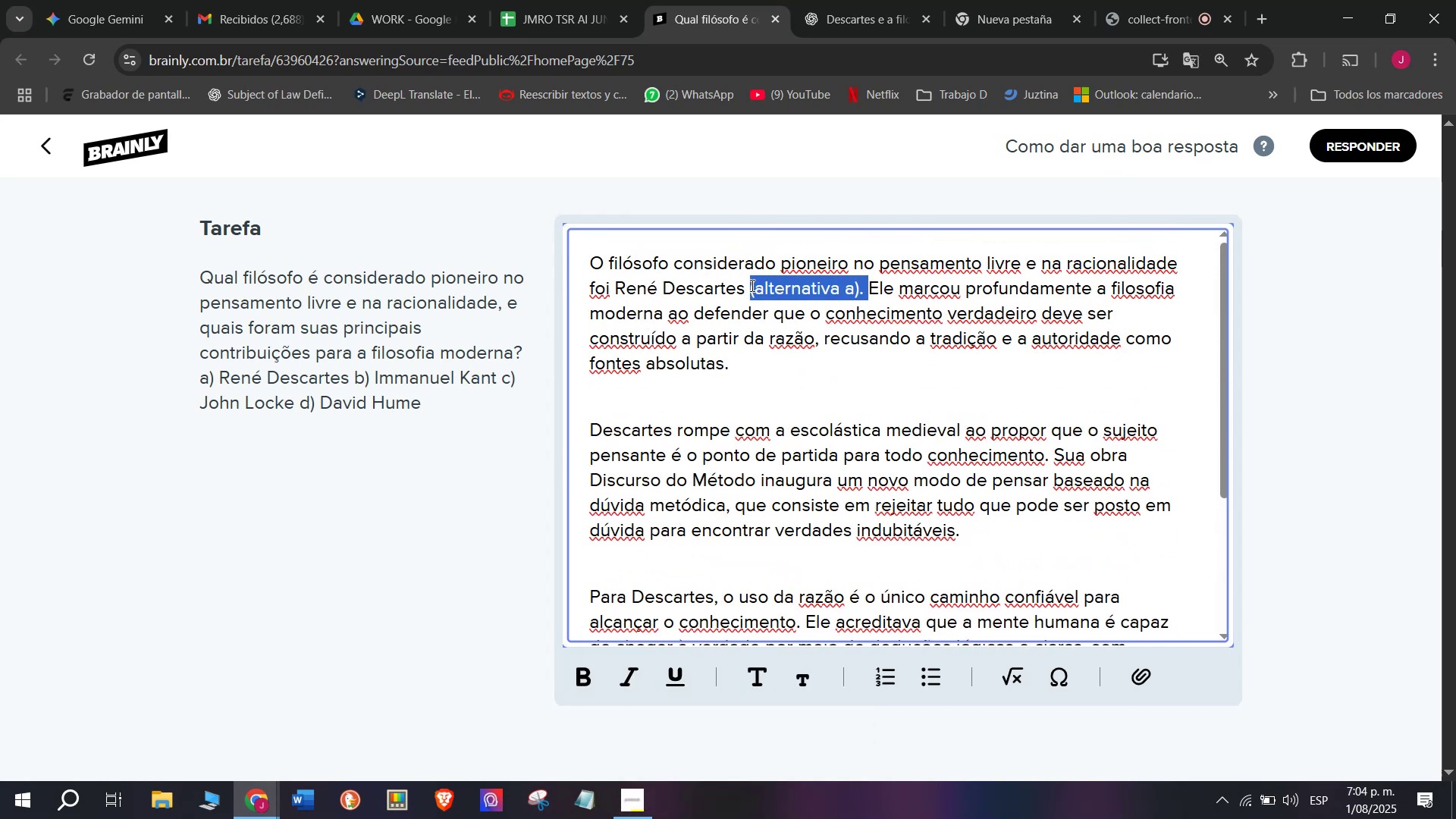 
key(Control+B)
 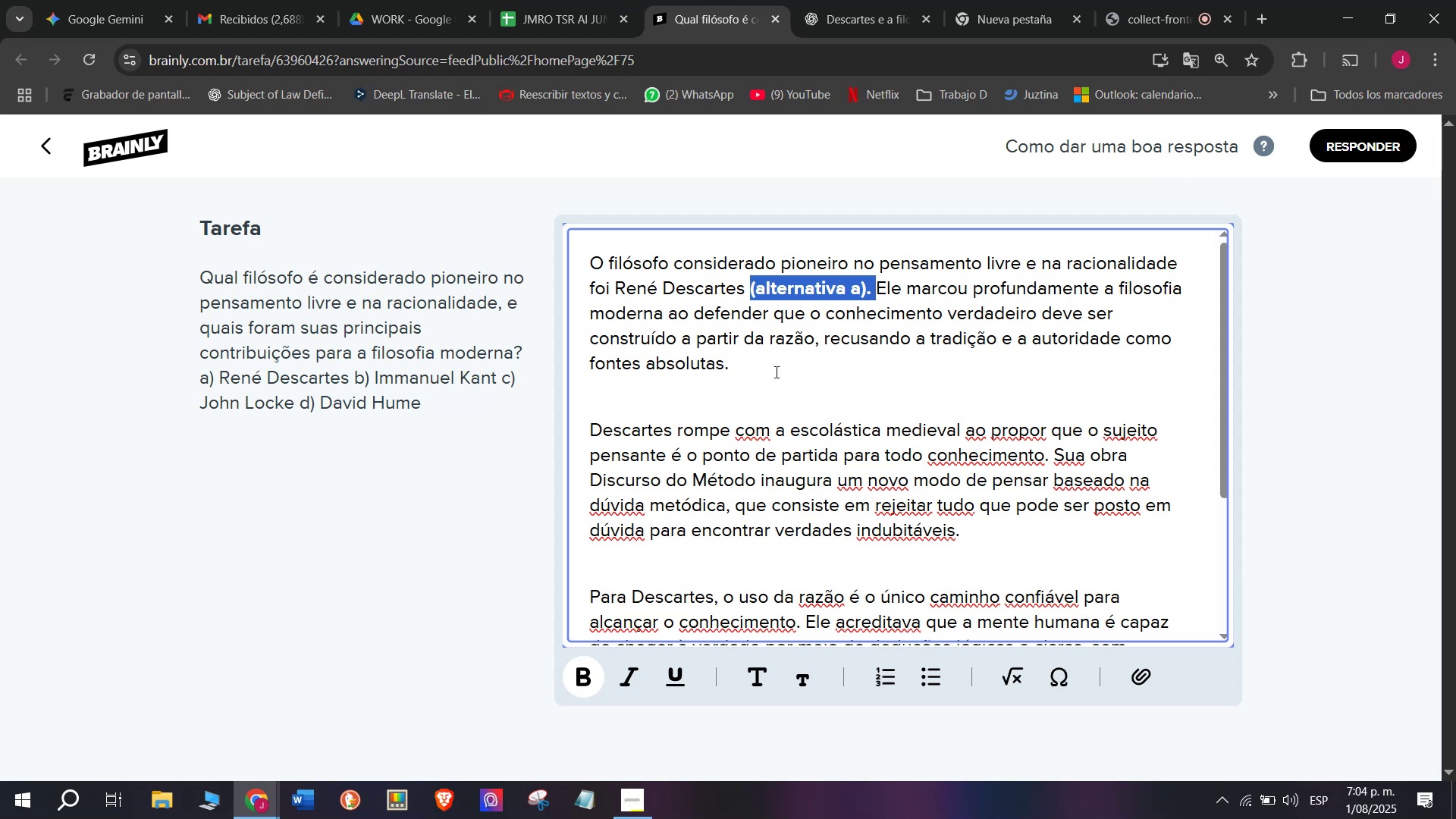 
left_click([775, 372])
 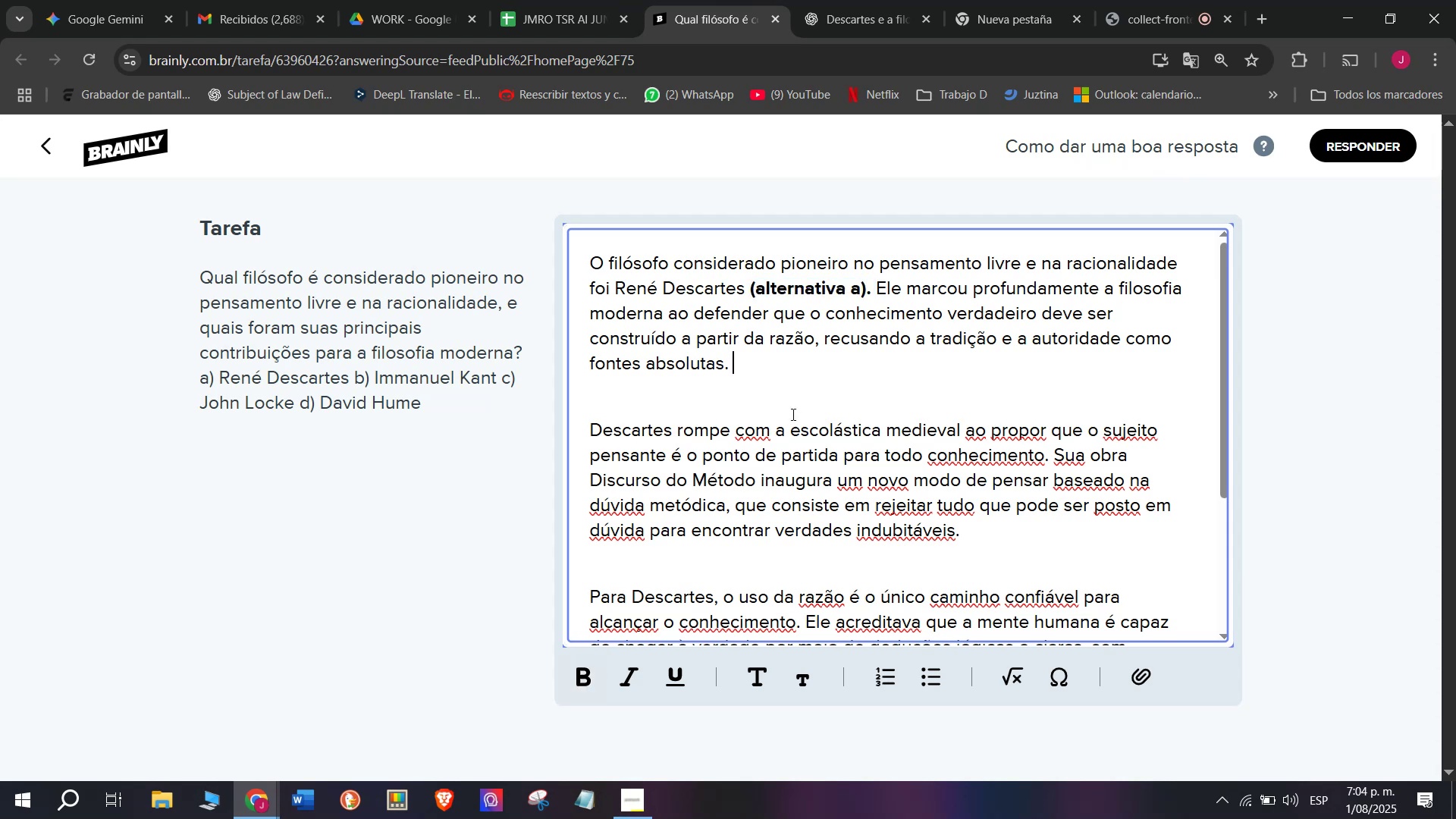 
scroll: coordinate [798, 439], scroll_direction: down, amount: 5.0
 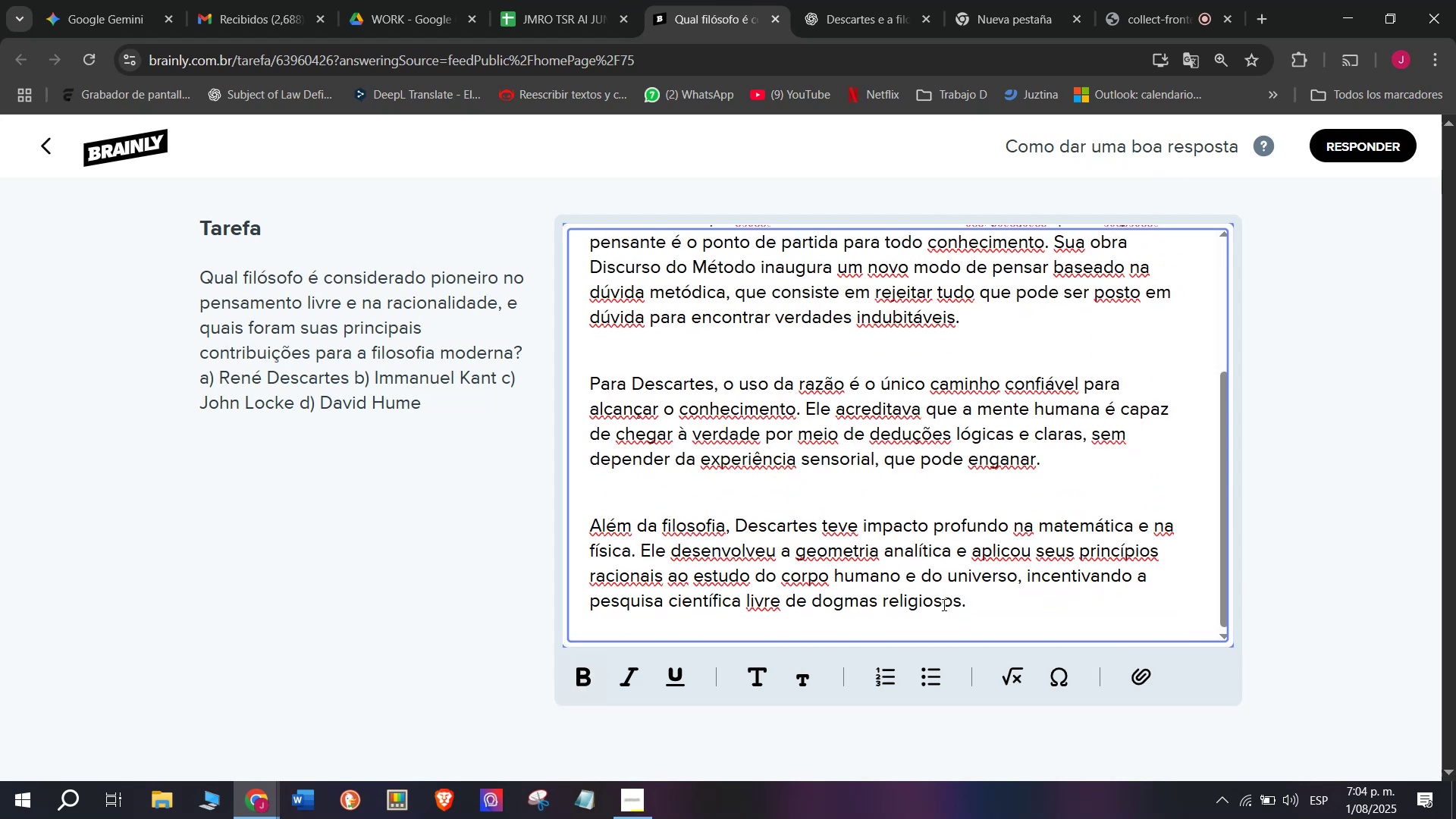 
left_click_drag(start_coordinate=[987, 607], to_coordinate=[418, 158])
 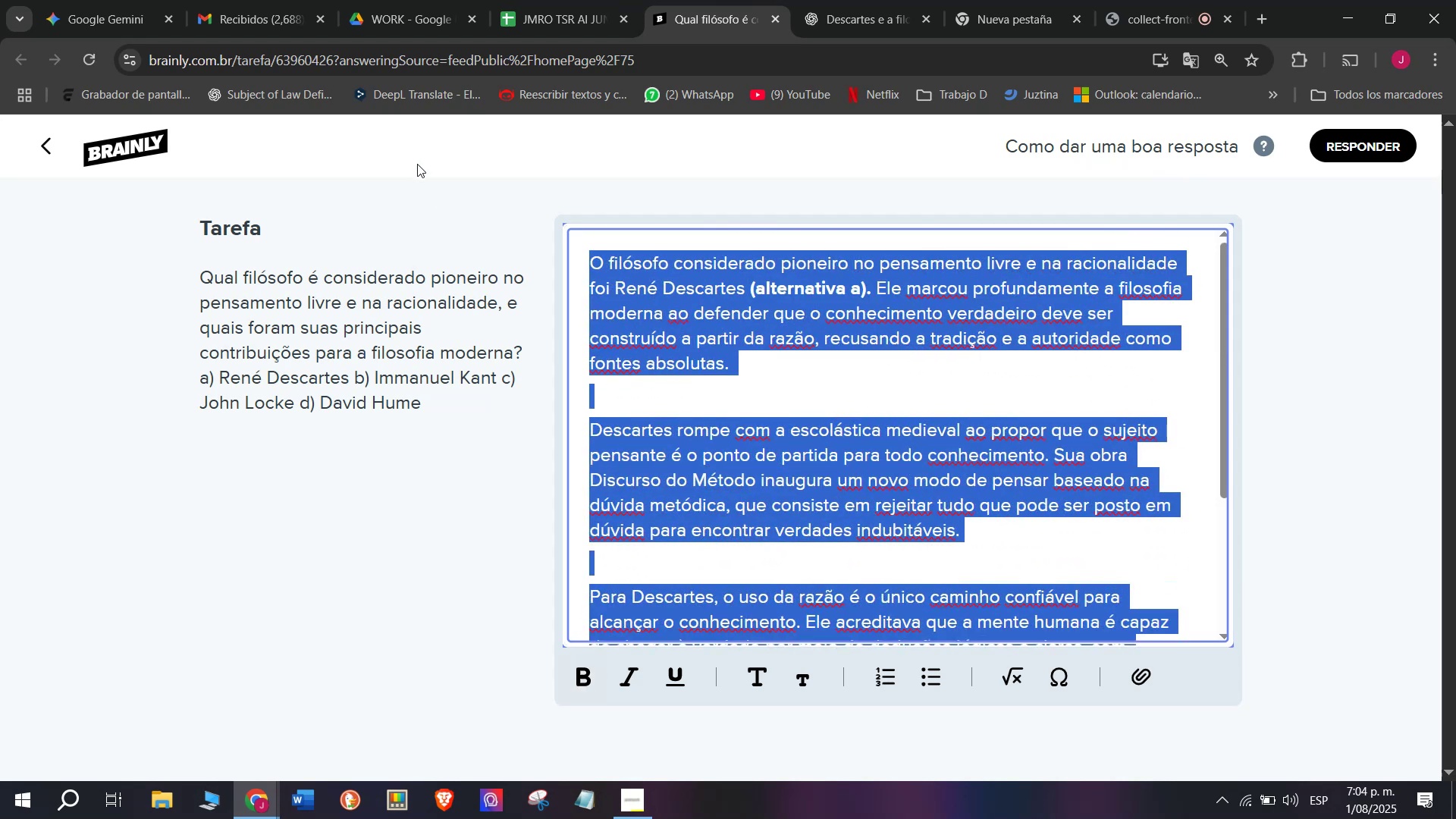 
key(Control+C)
 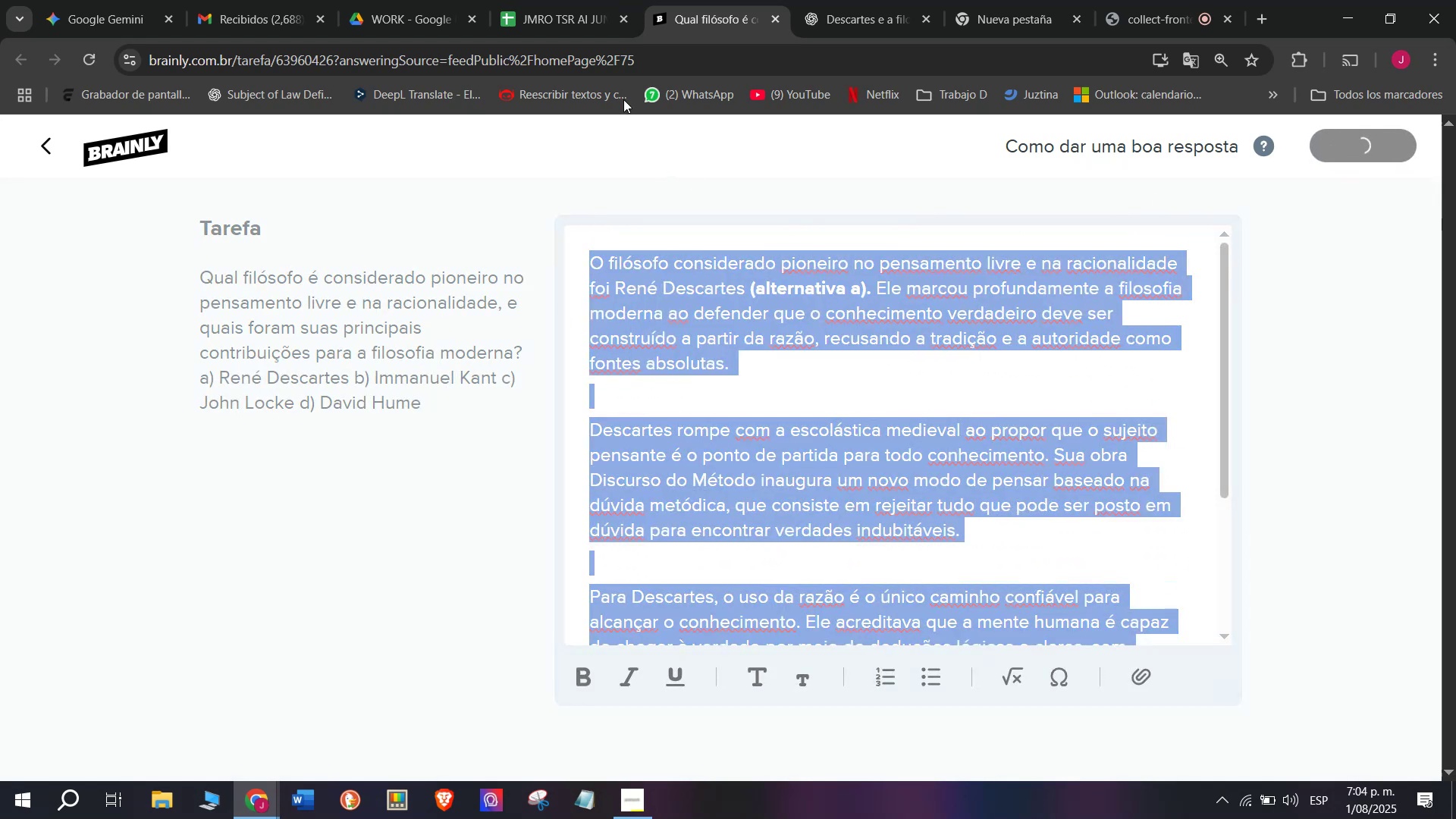 
left_click([583, 0])
 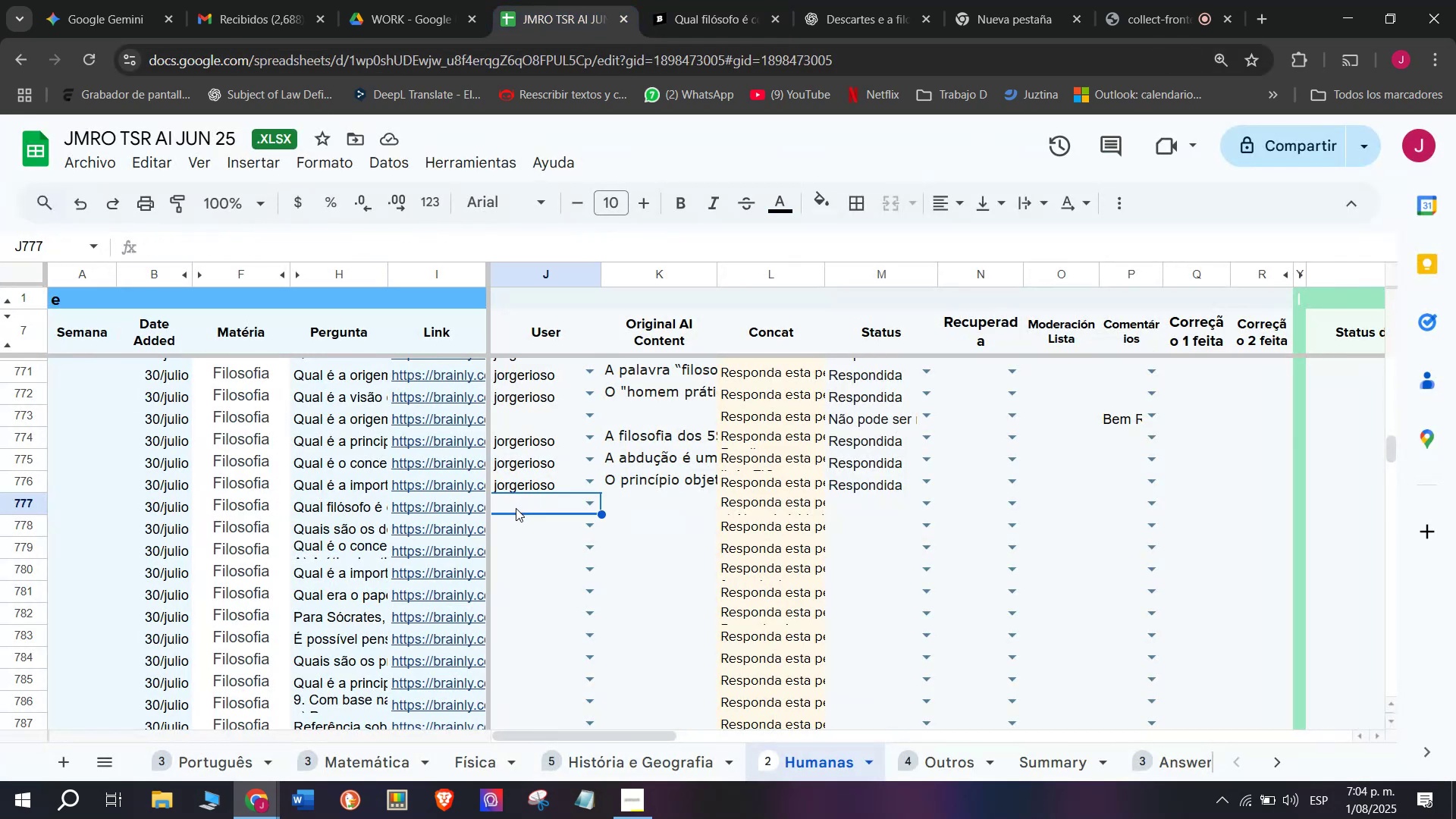 
key(J)
 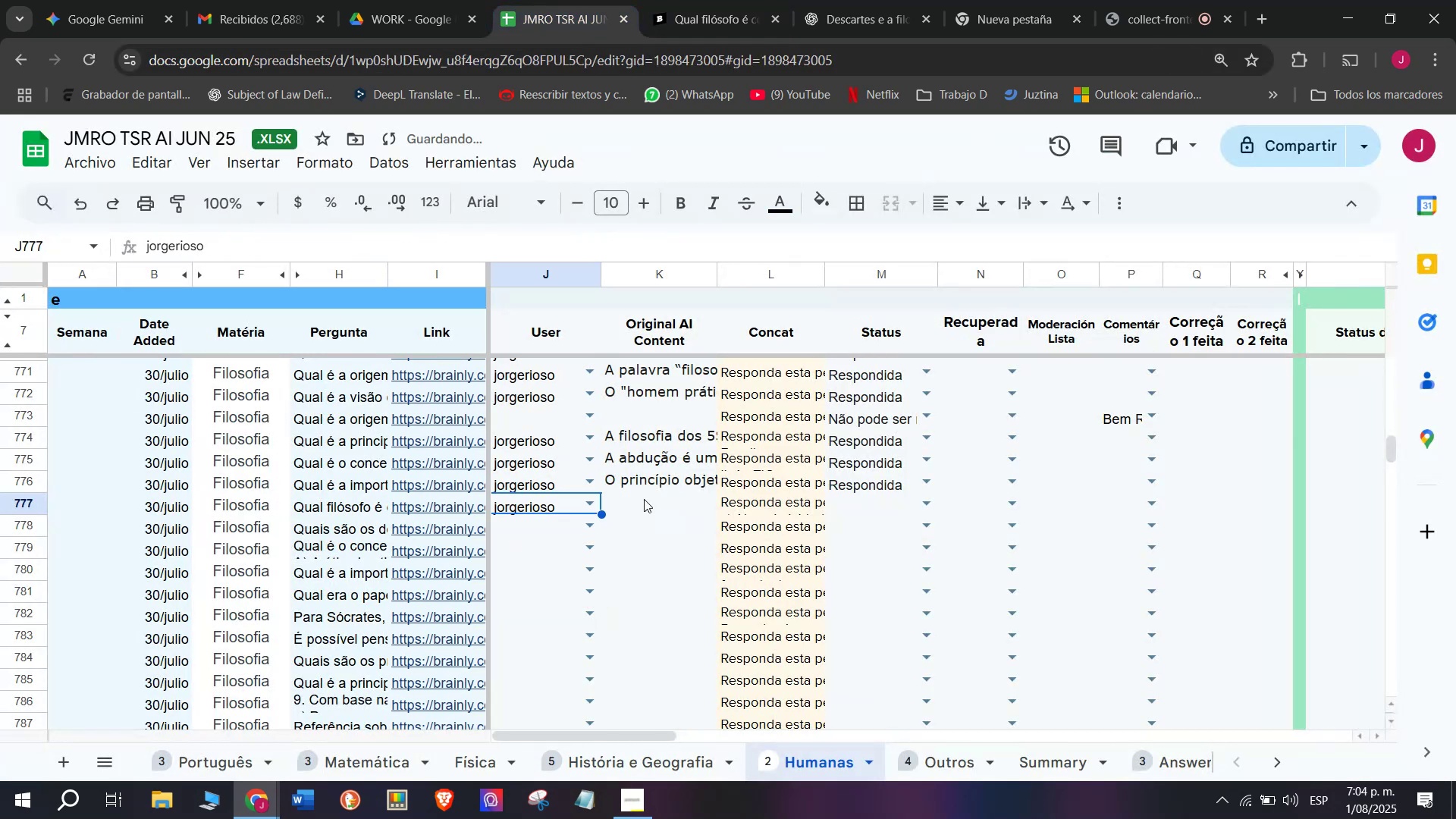 
double_click([639, 516])
 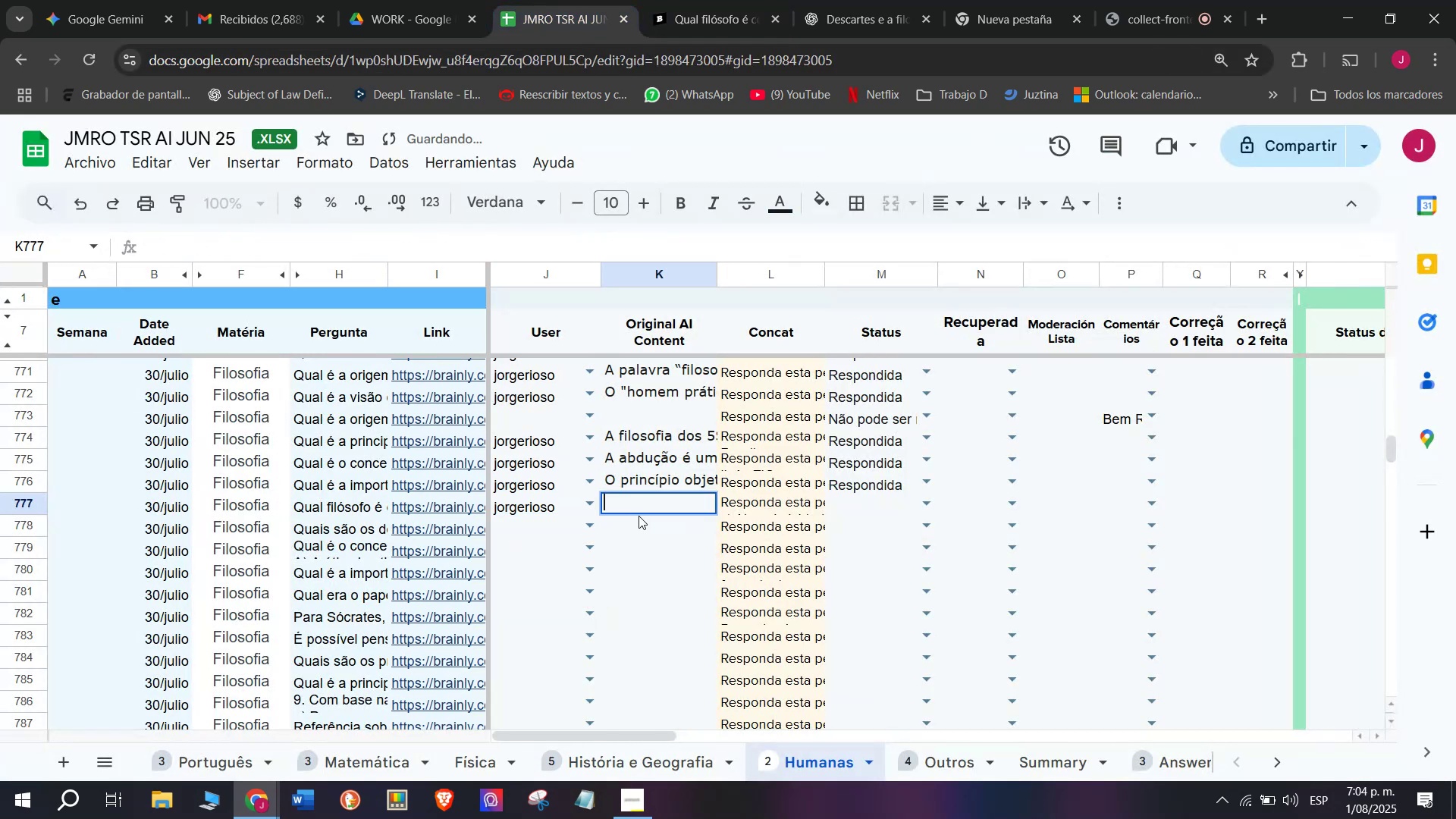 
key(Control+V)
 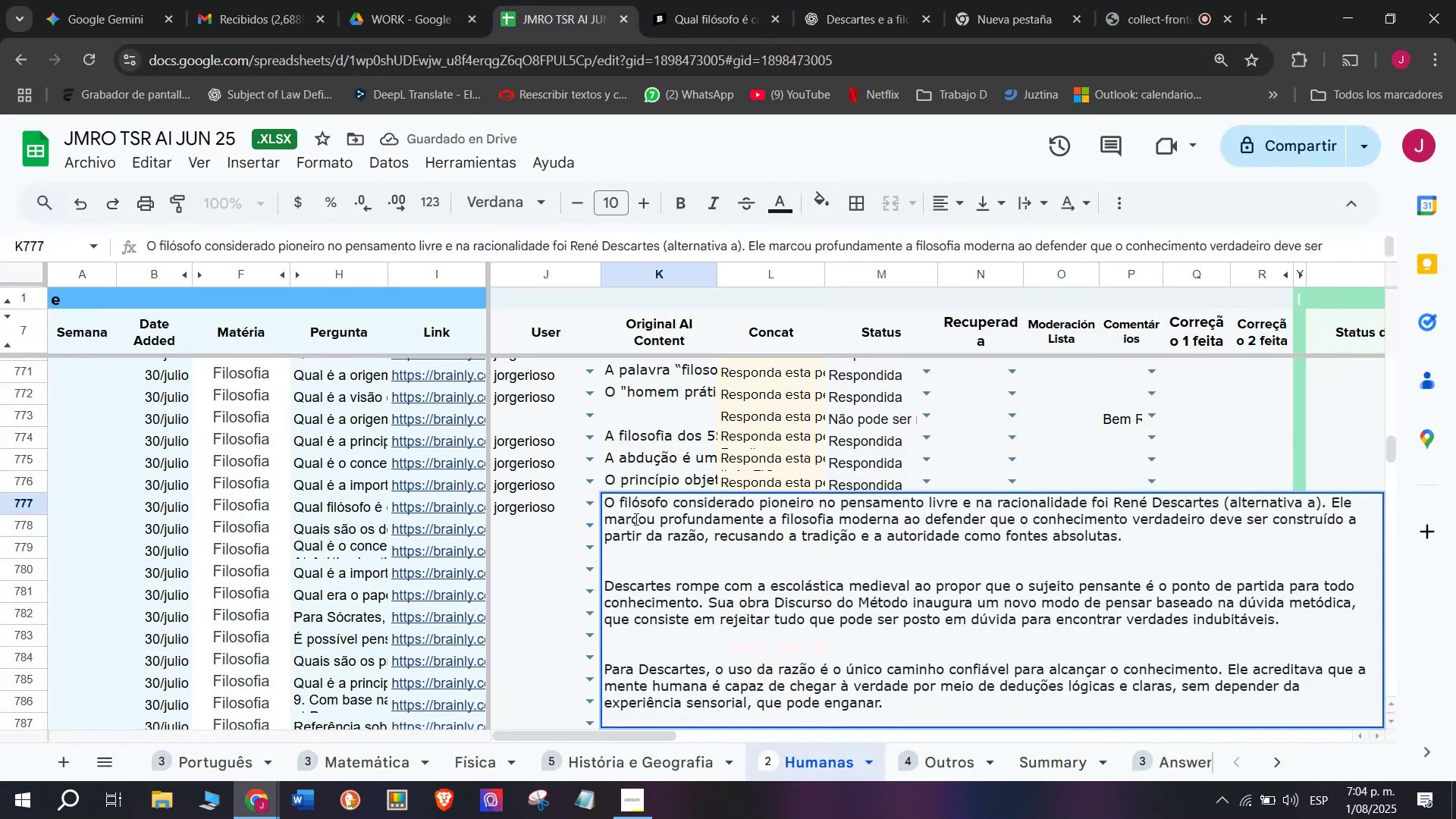 
key(Enter)
 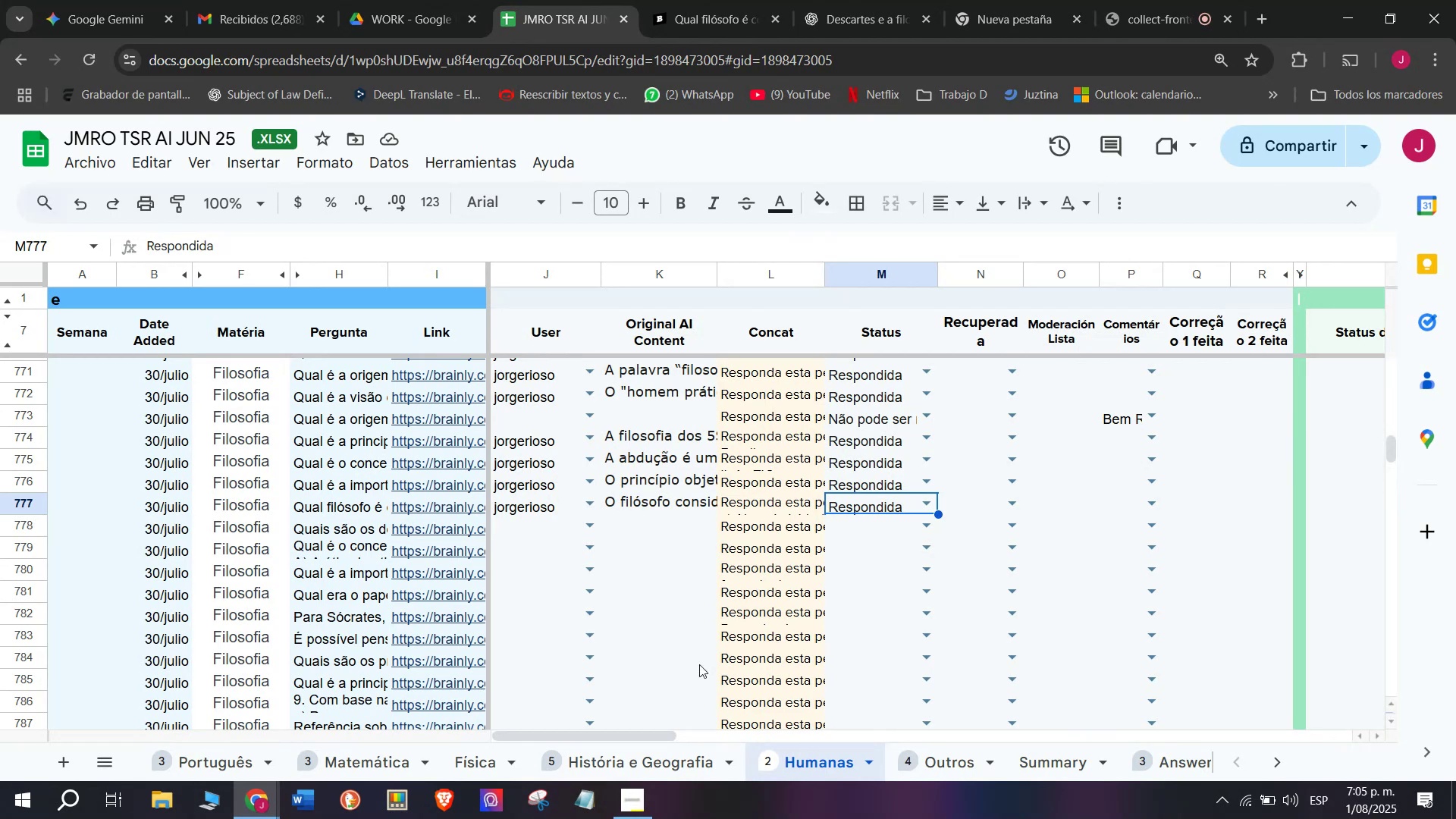 
wait(49.66)
 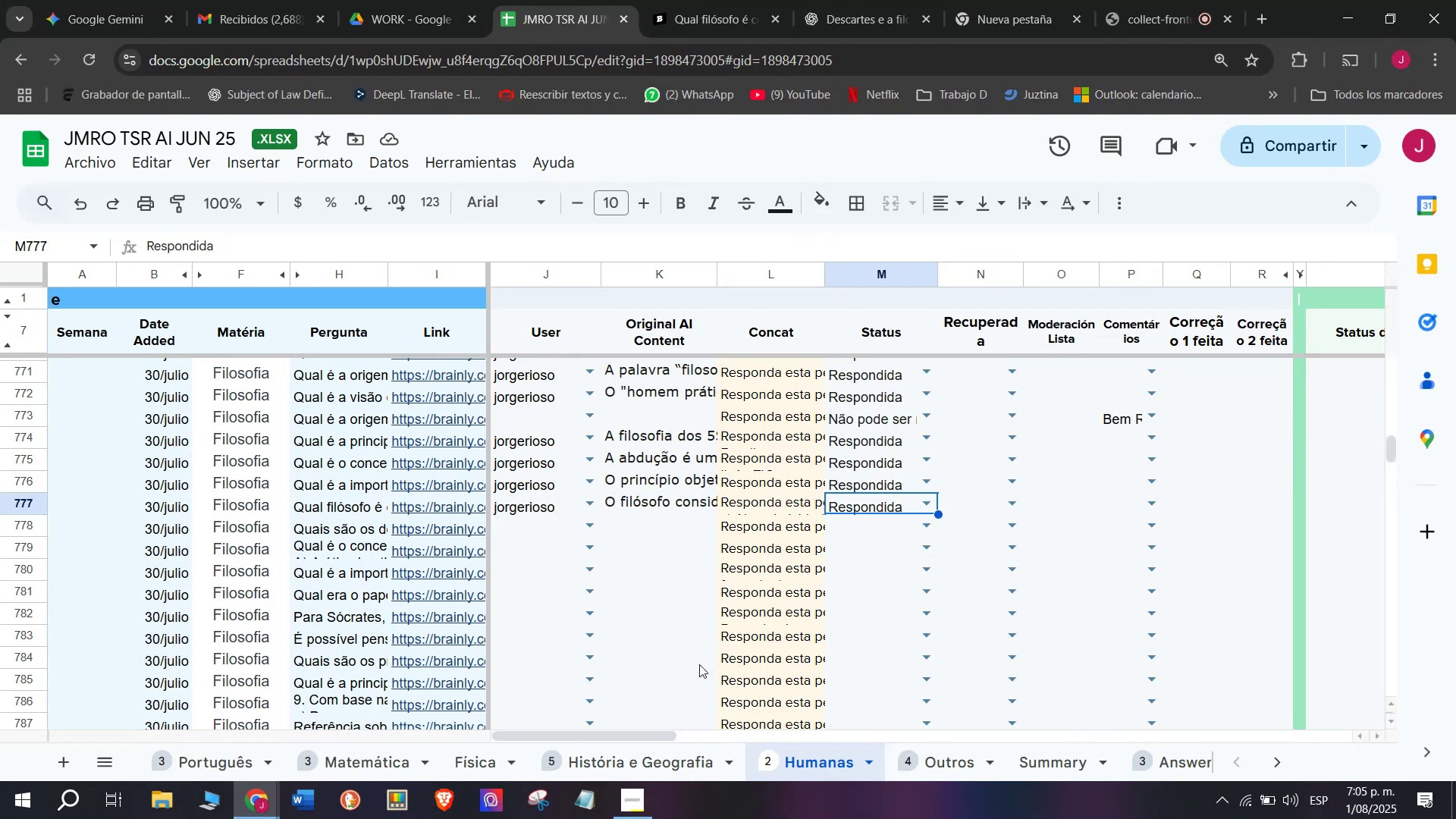 
double_click([758, 0])
 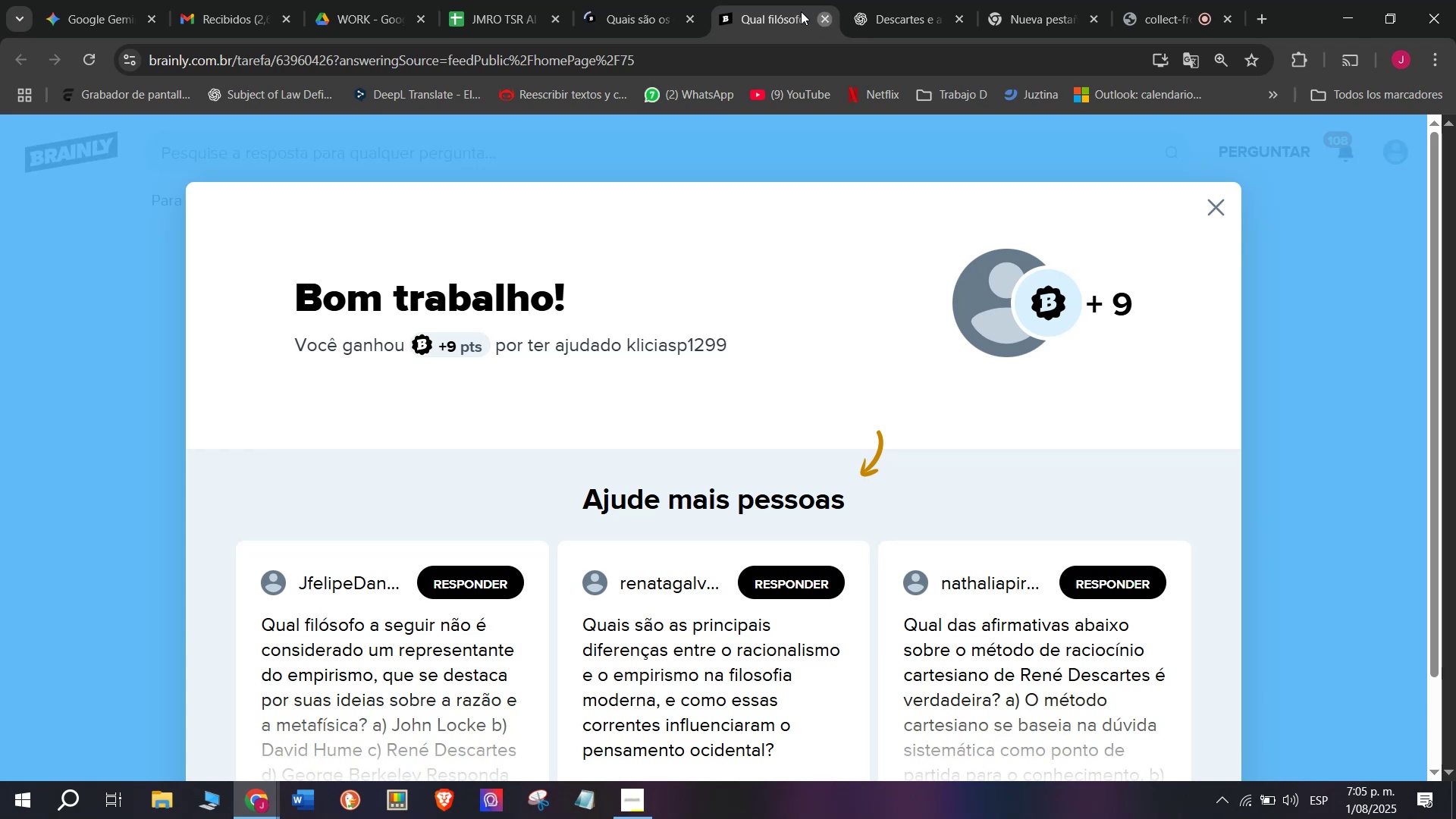 
double_click([681, 0])
 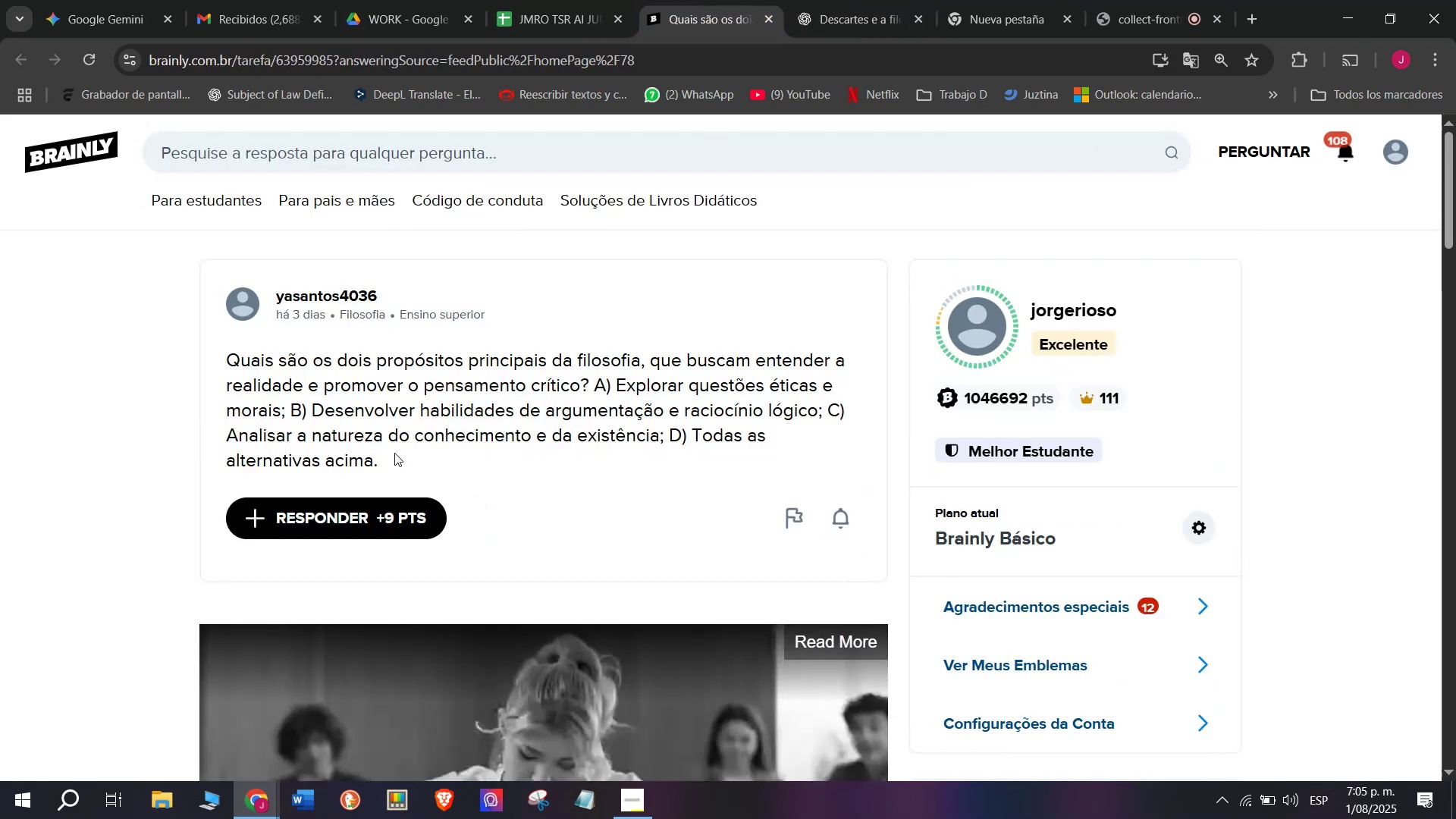 
left_click_drag(start_coordinate=[391, 457], to_coordinate=[213, 359])
 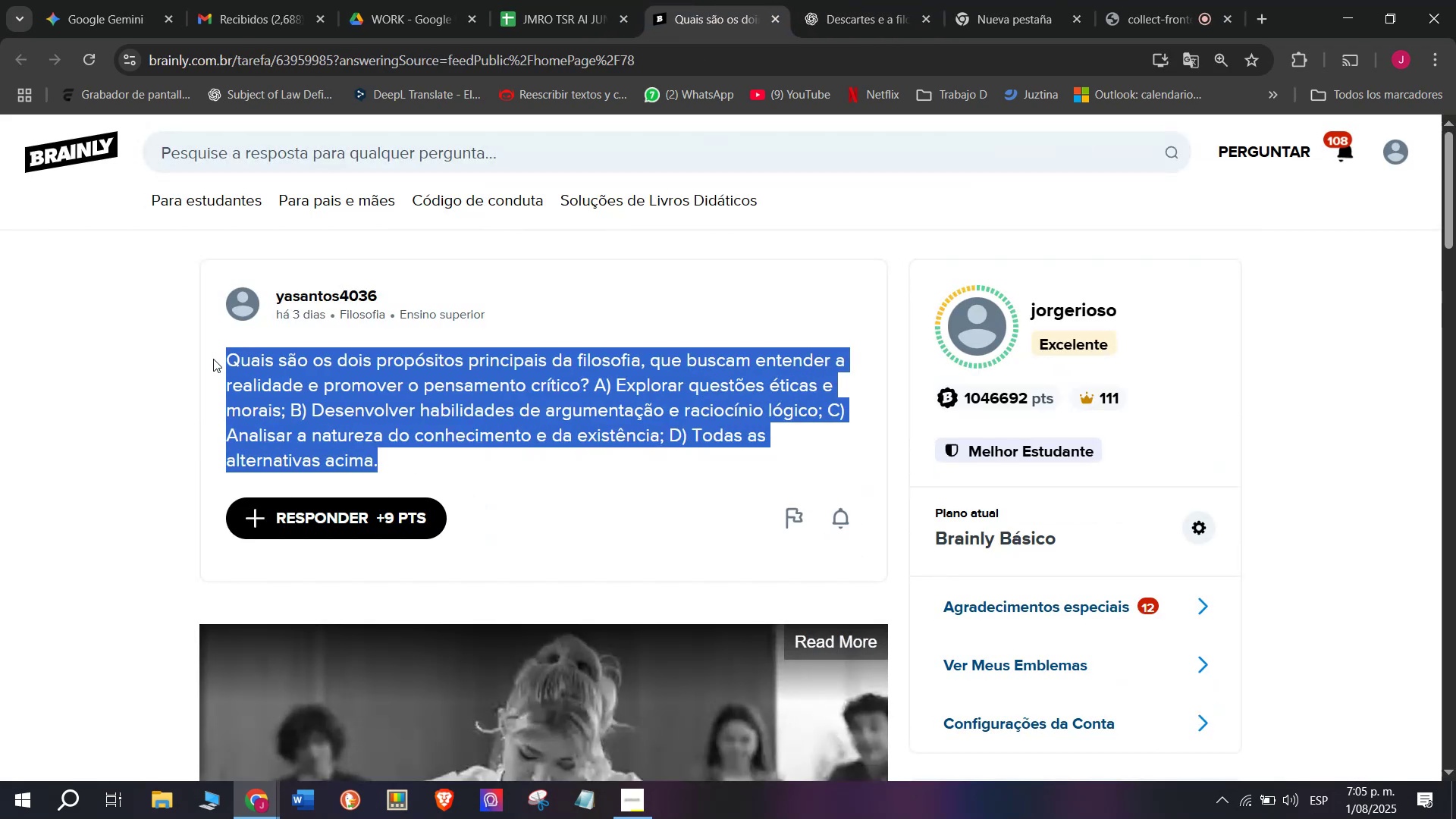 
key(Control+ControlLeft)
 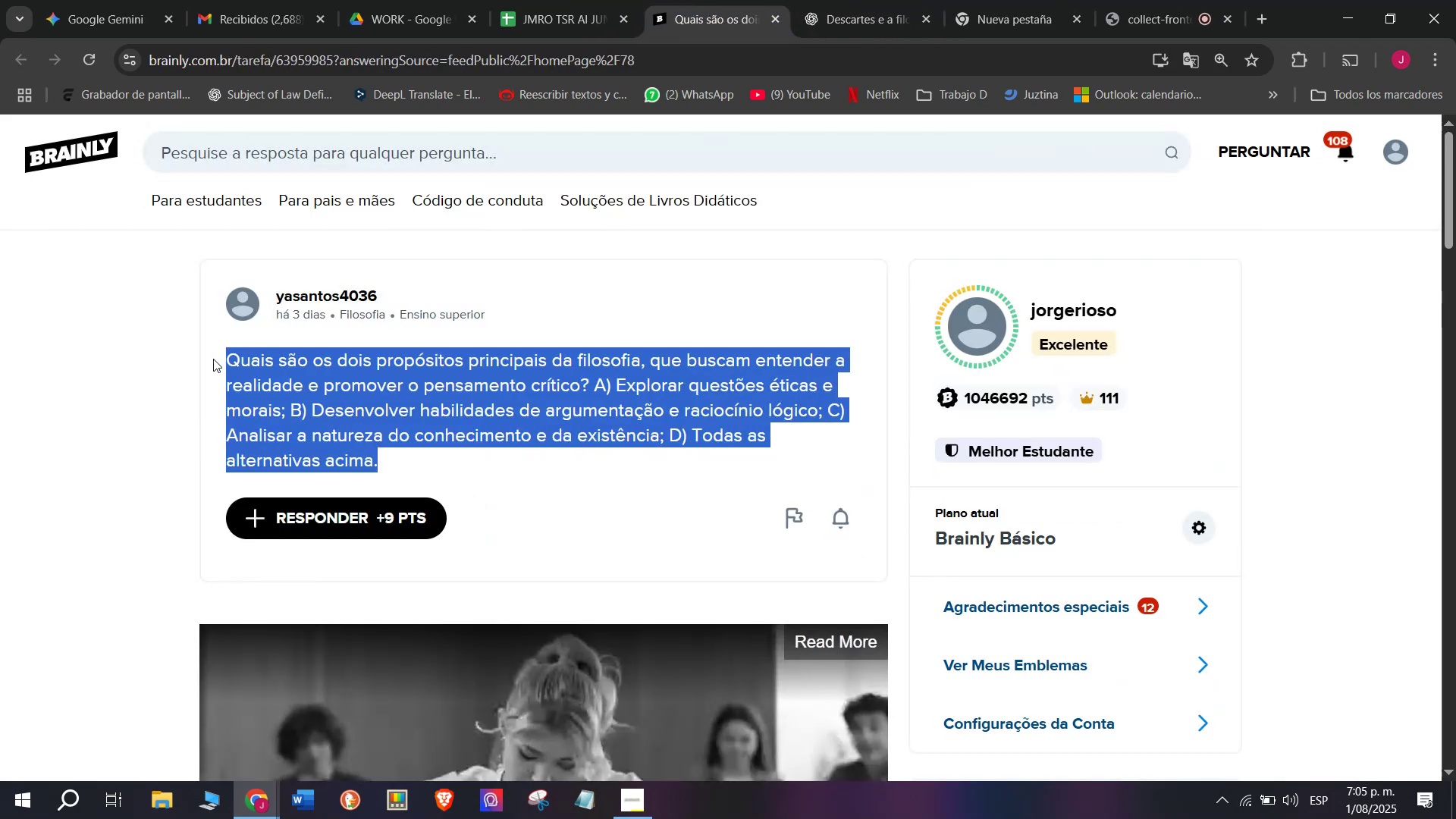 
key(Control+C)
 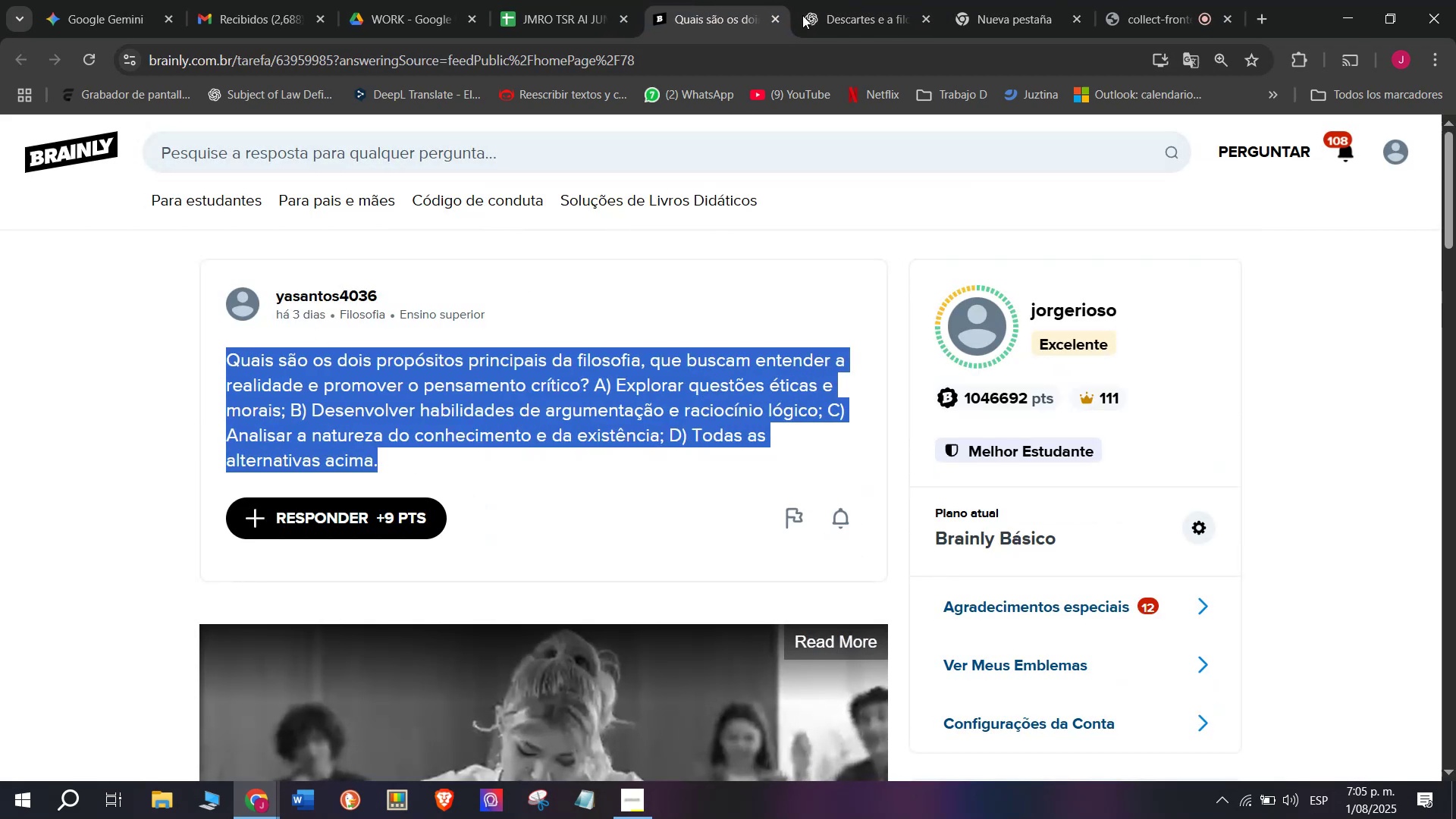 
left_click([858, 0])
 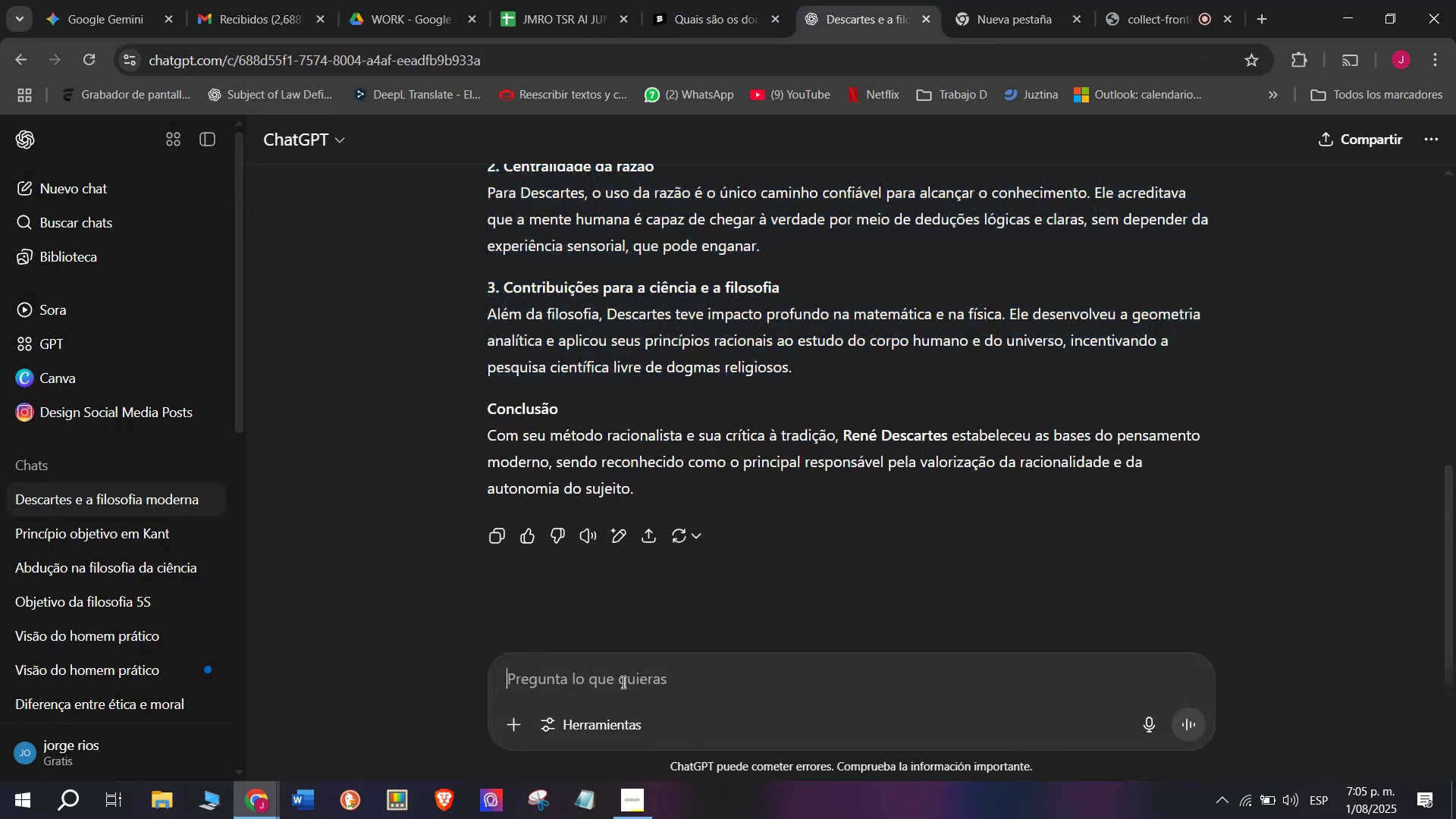 
key(Meta+MetaLeft)
 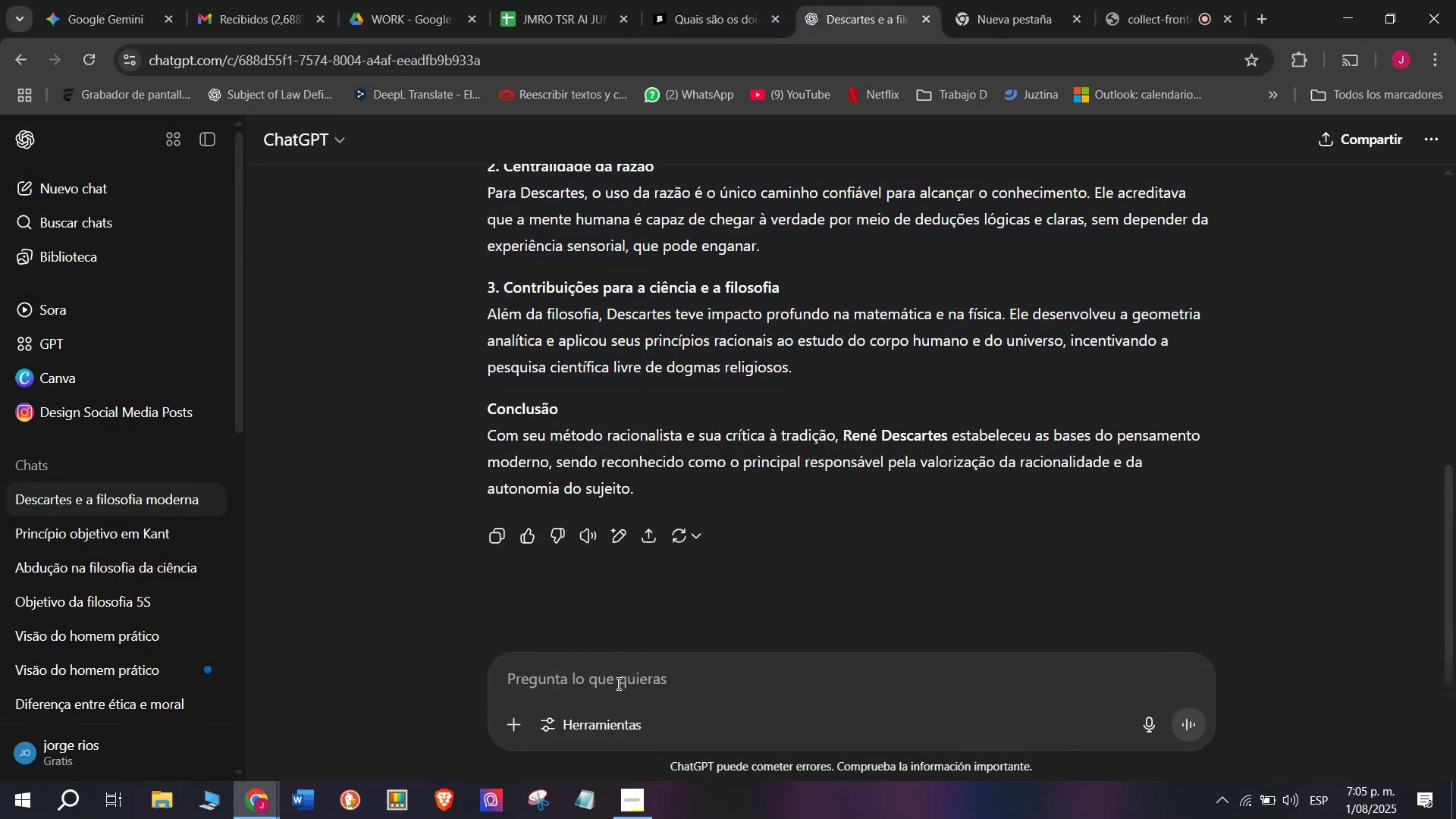 
key(Meta+V)
 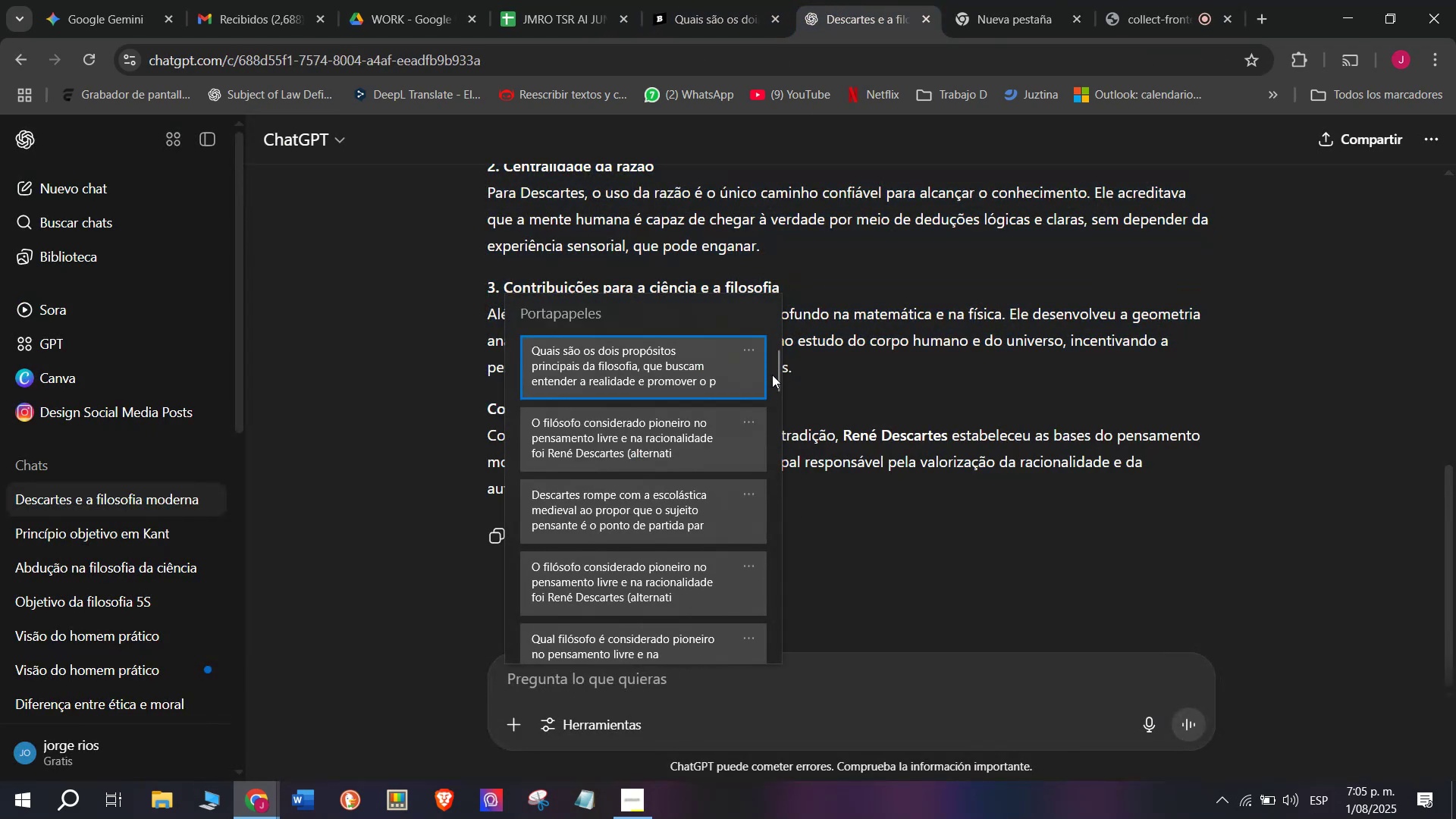 
left_click_drag(start_coordinate=[775, 383], to_coordinate=[767, 699])
 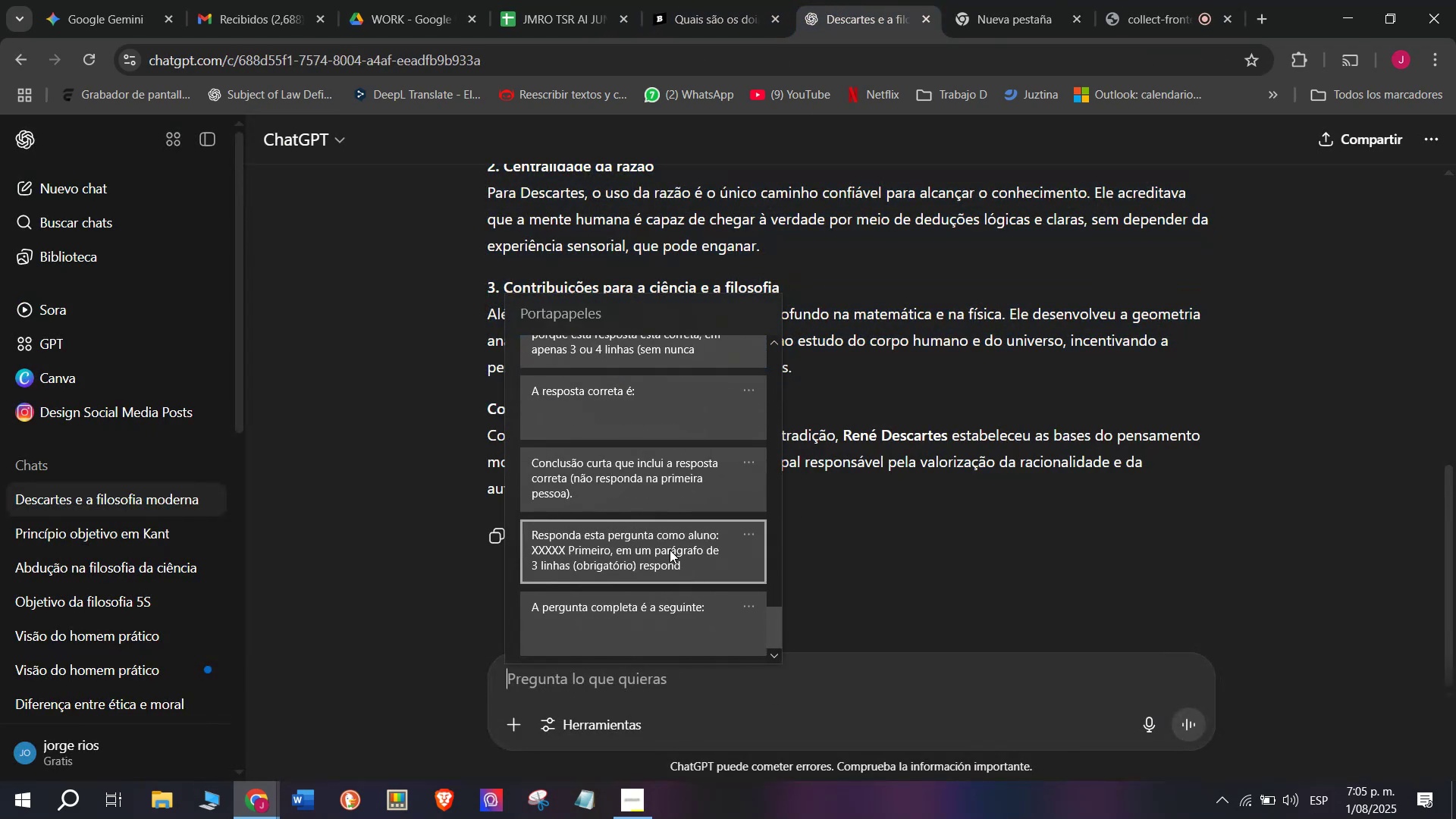 
left_click([670, 548])
 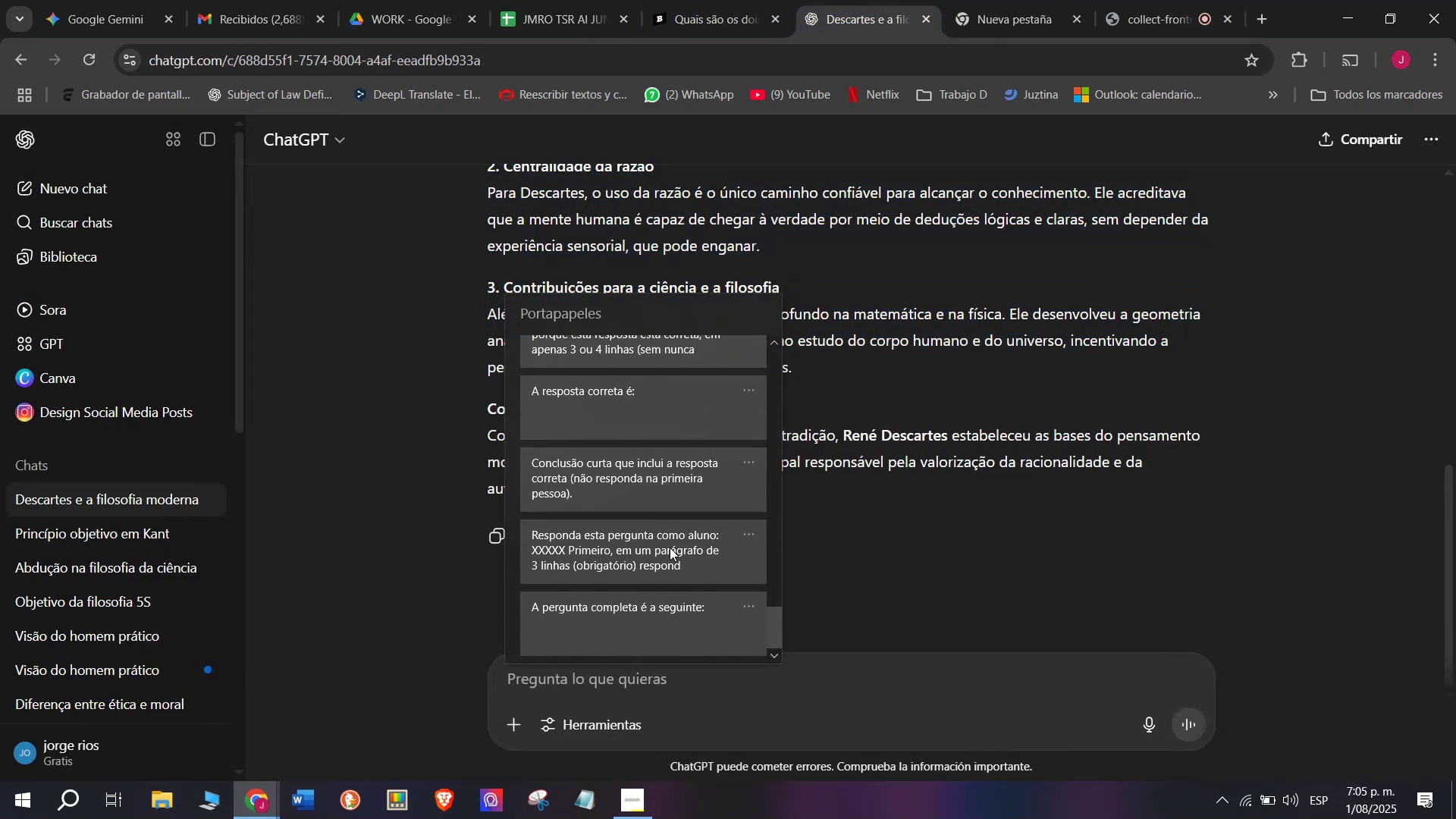 
key(Control+ControlLeft)
 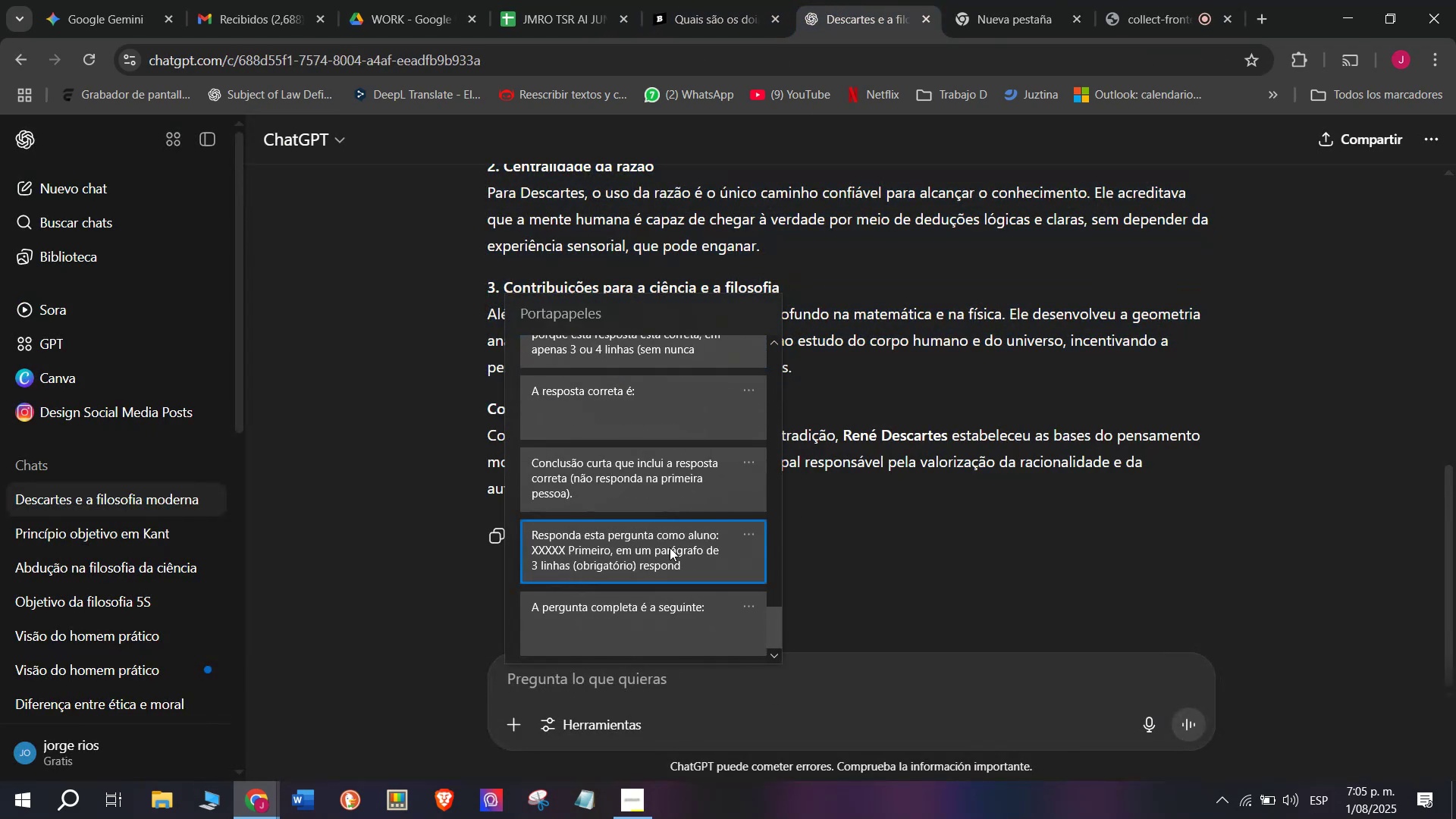 
key(Control+V)
 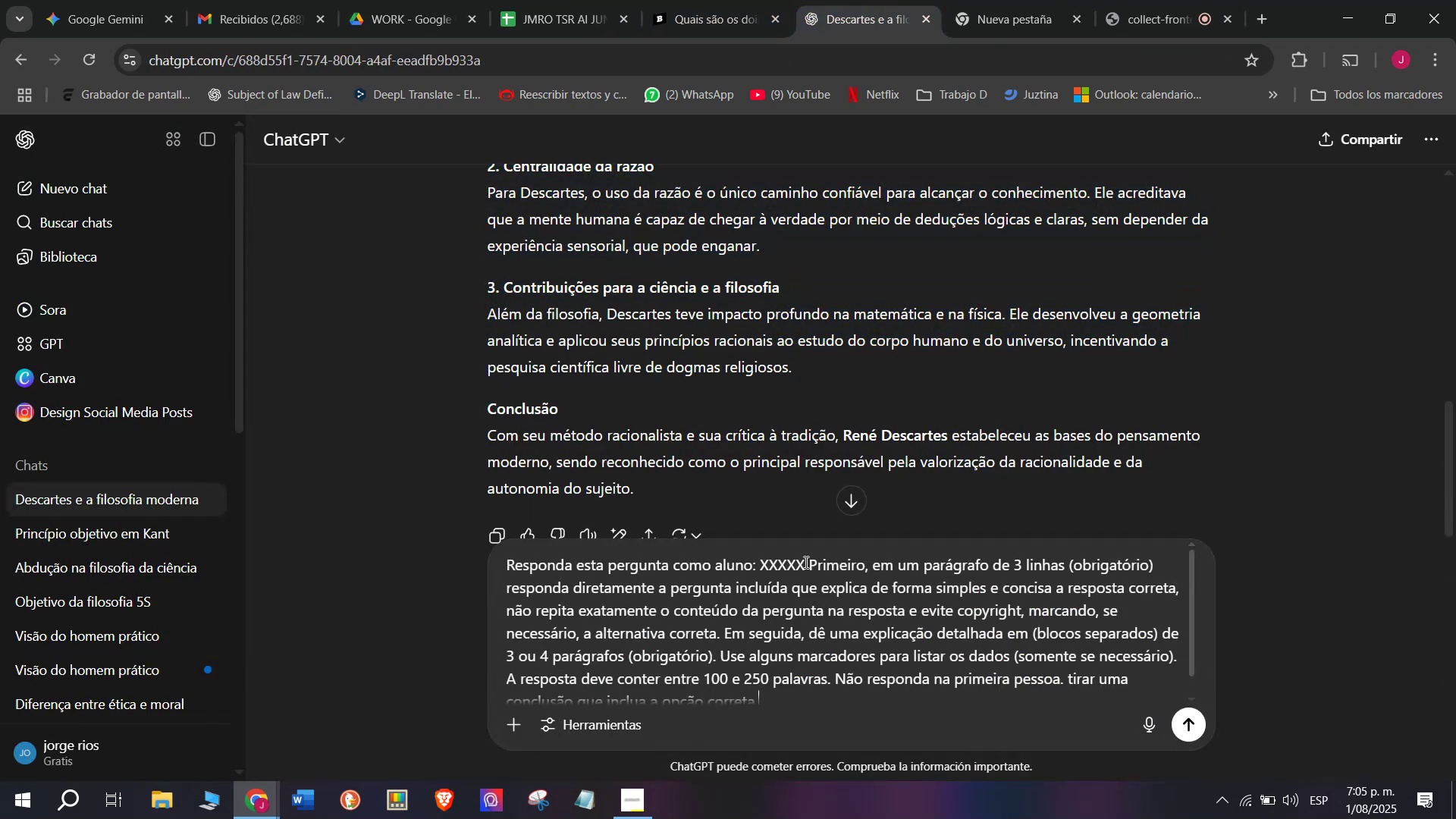 
left_click_drag(start_coordinate=[806, 558], to_coordinate=[762, 557])
 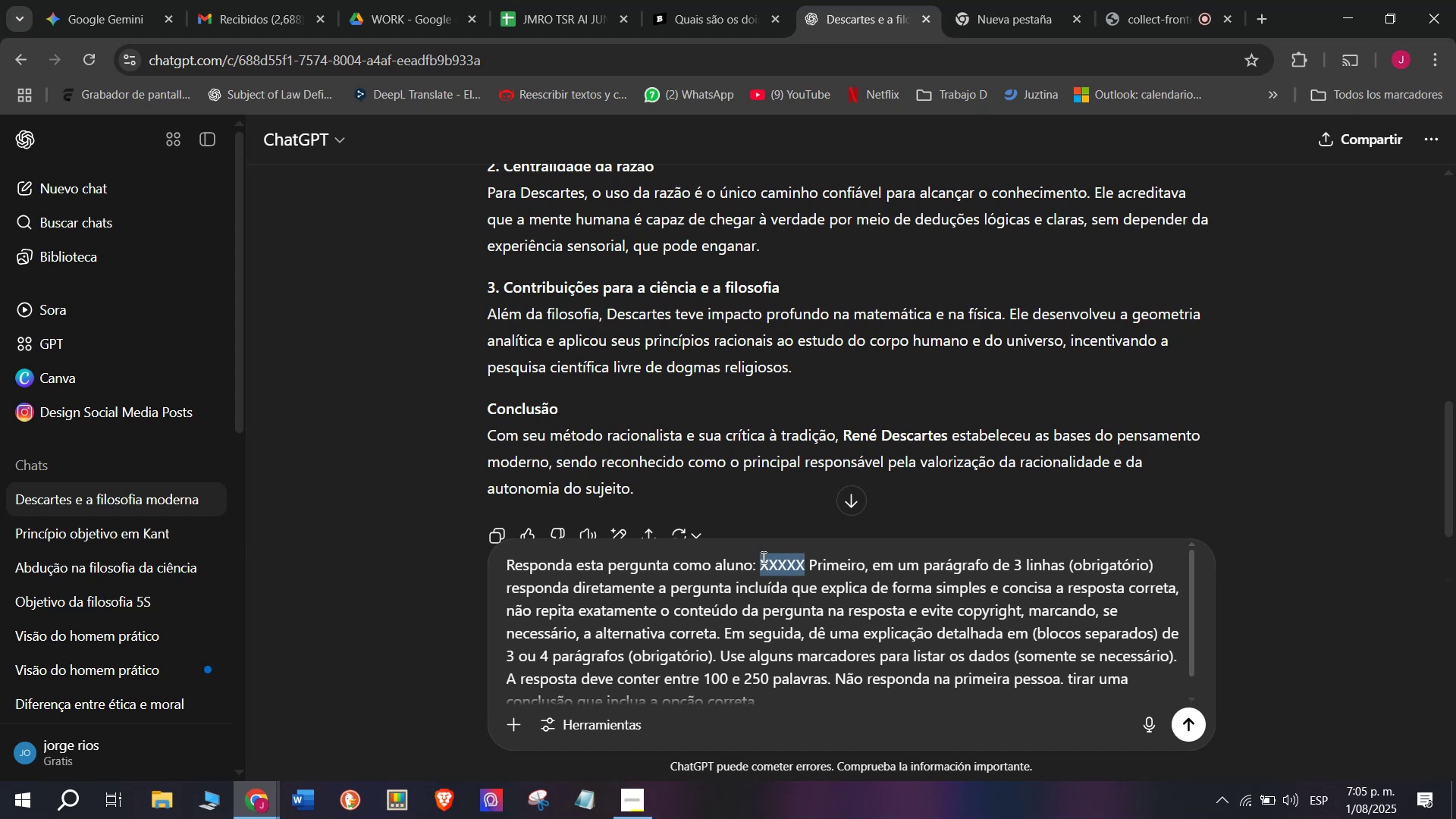 
key(Meta+V)
 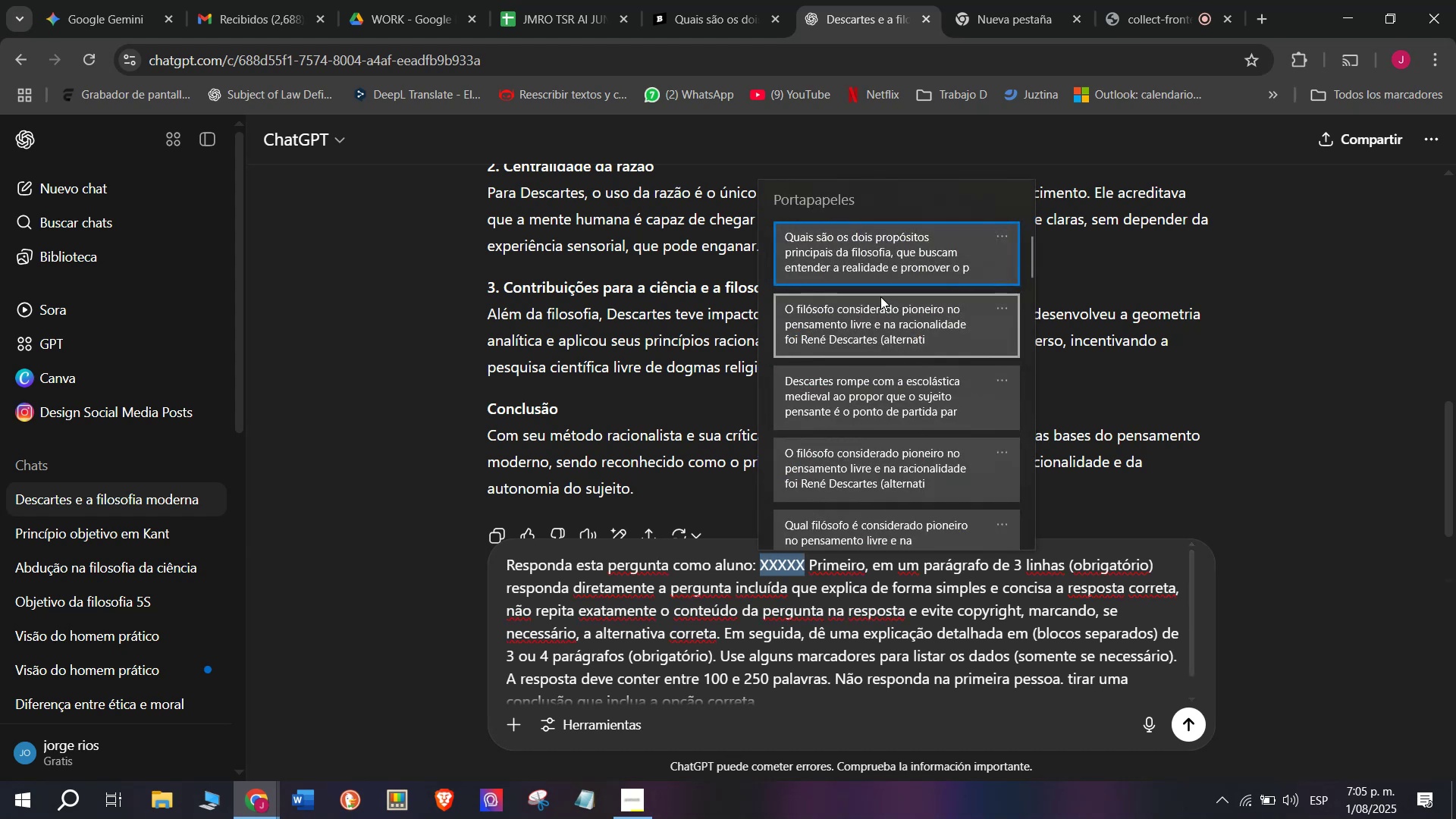 
key(Control+ControlLeft)
 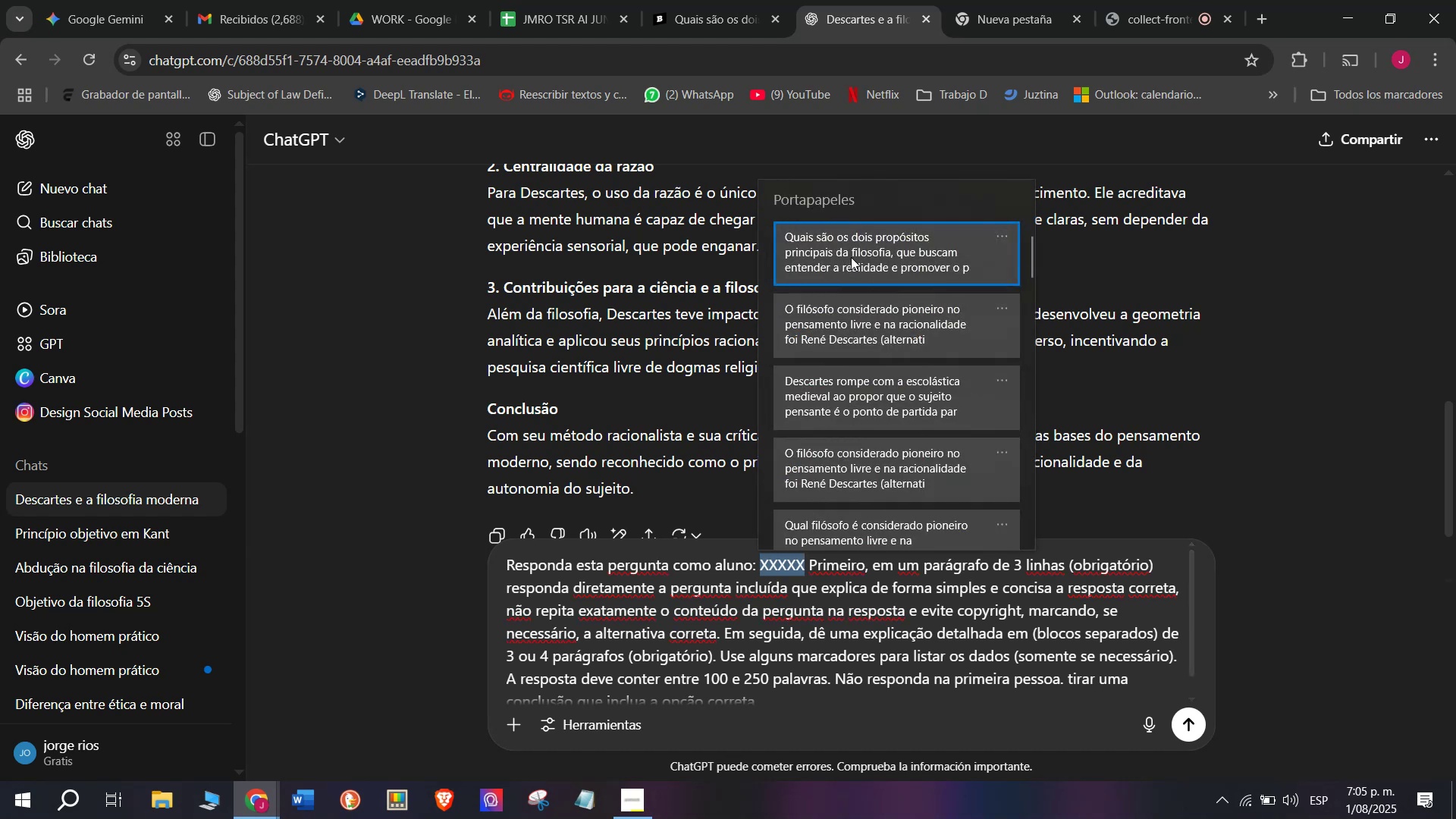 
key(Control+V)
 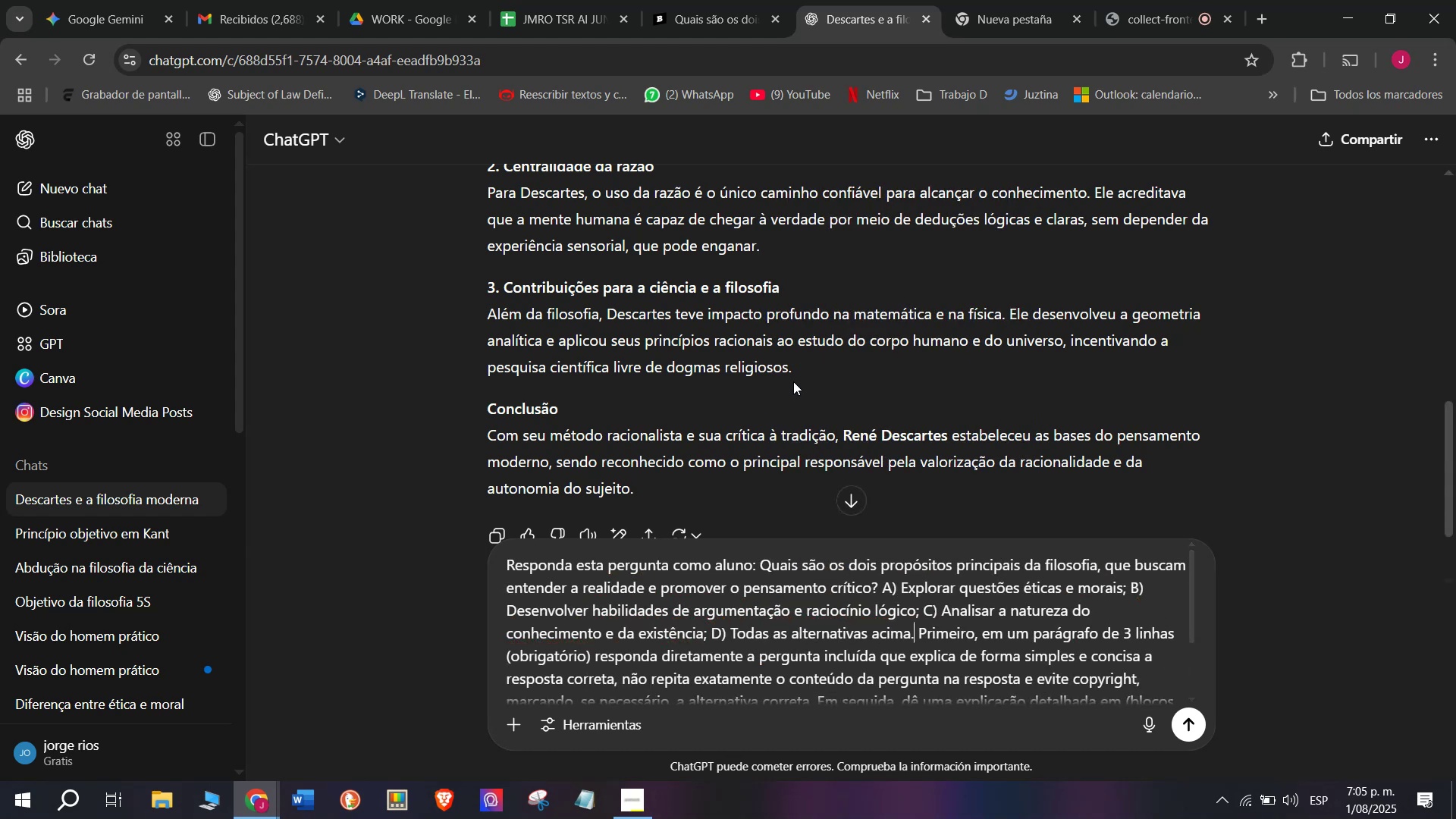 
key(Enter)
 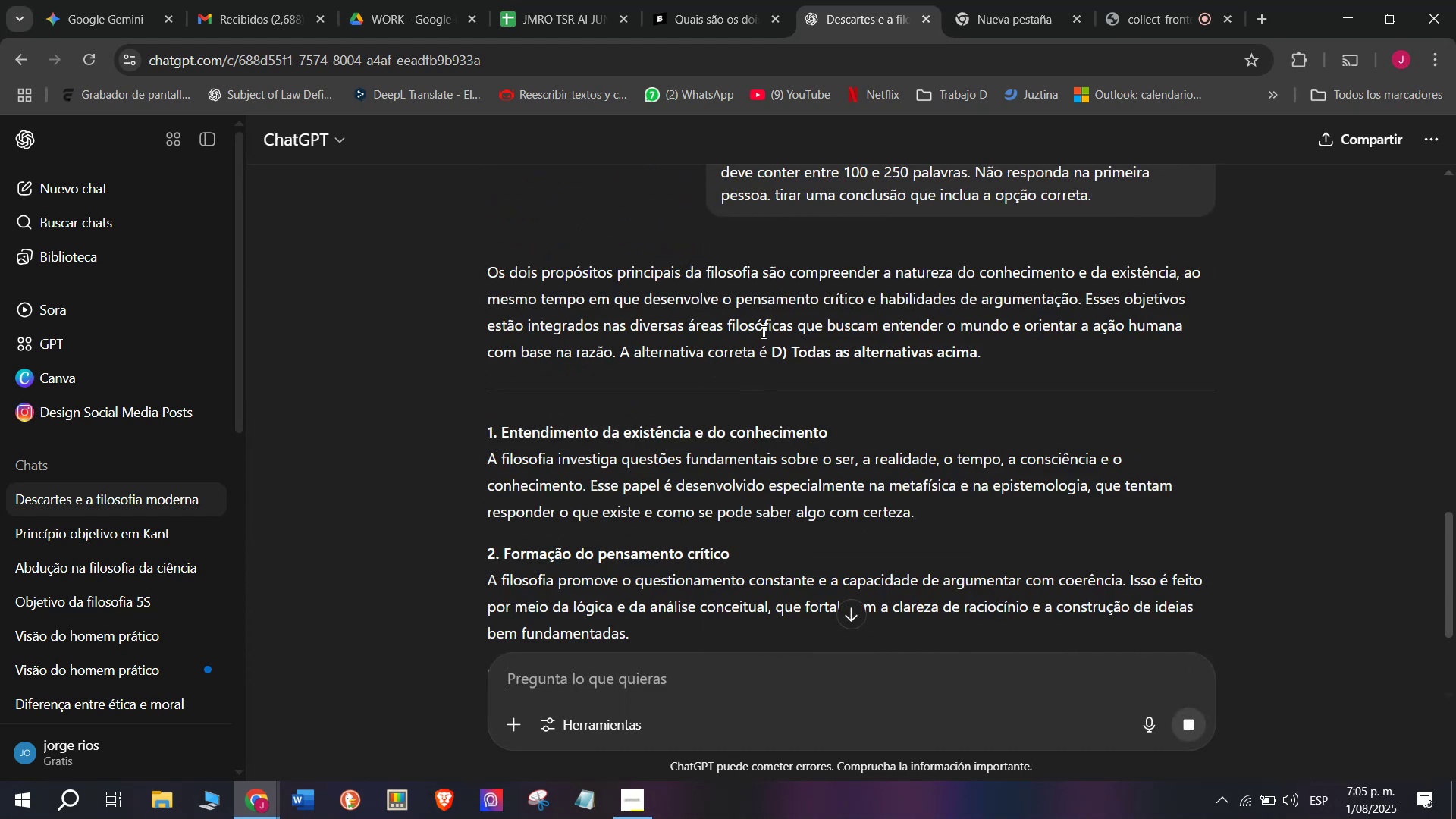 
wait(6.31)
 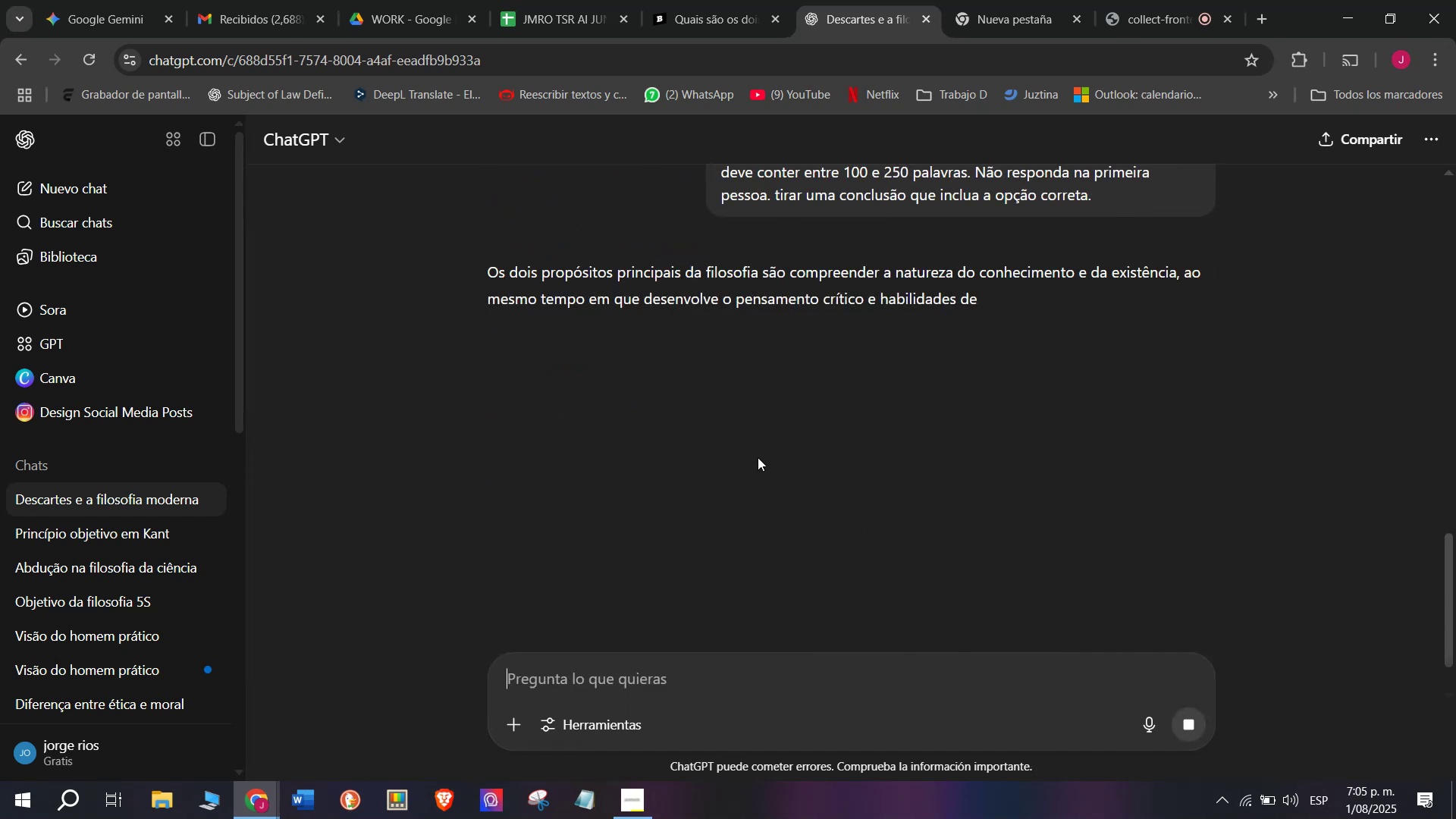 
left_click_drag(start_coordinate=[785, 344], to_coordinate=[488, 280])
 